 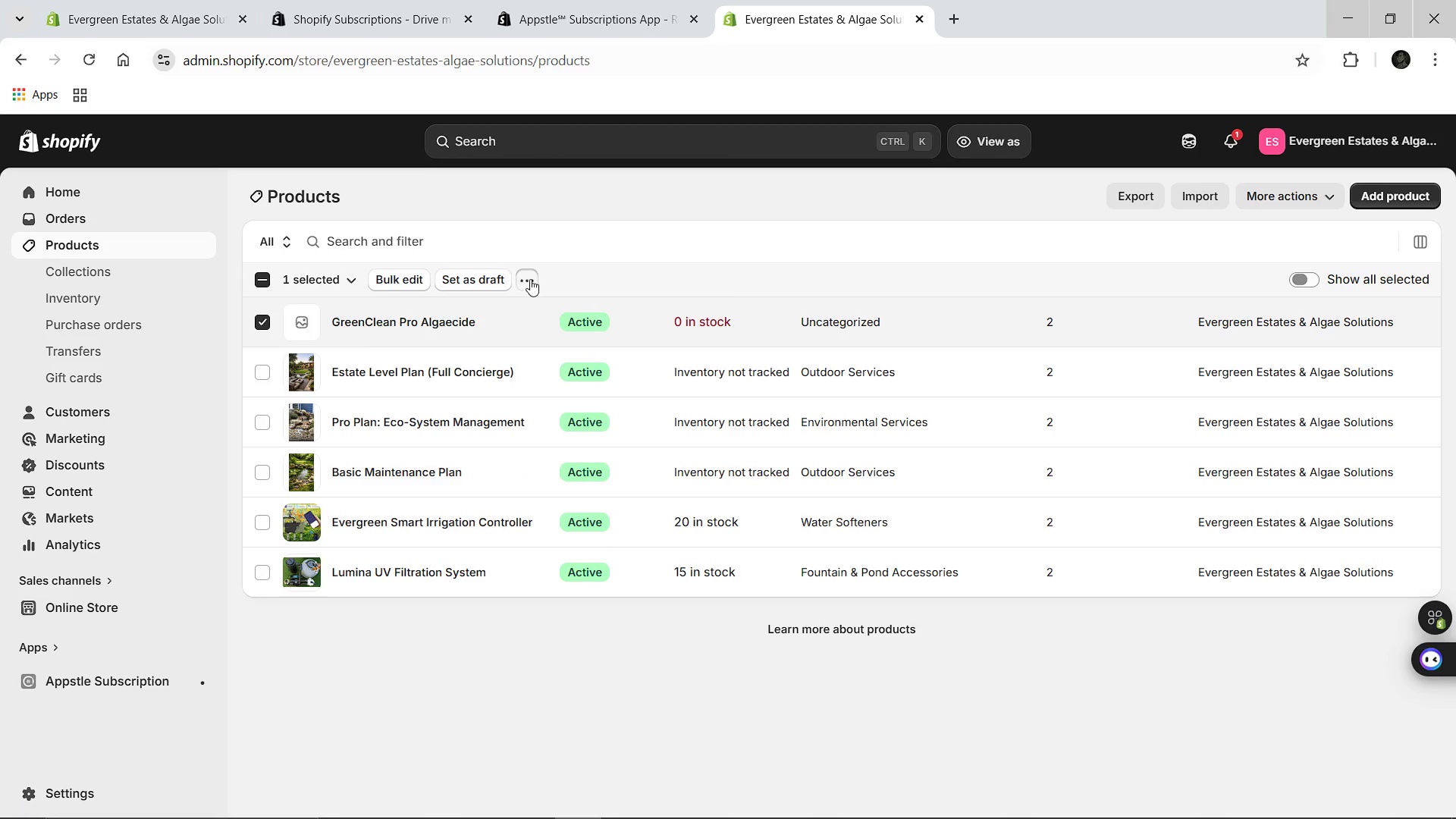 
left_click([511, 375])
 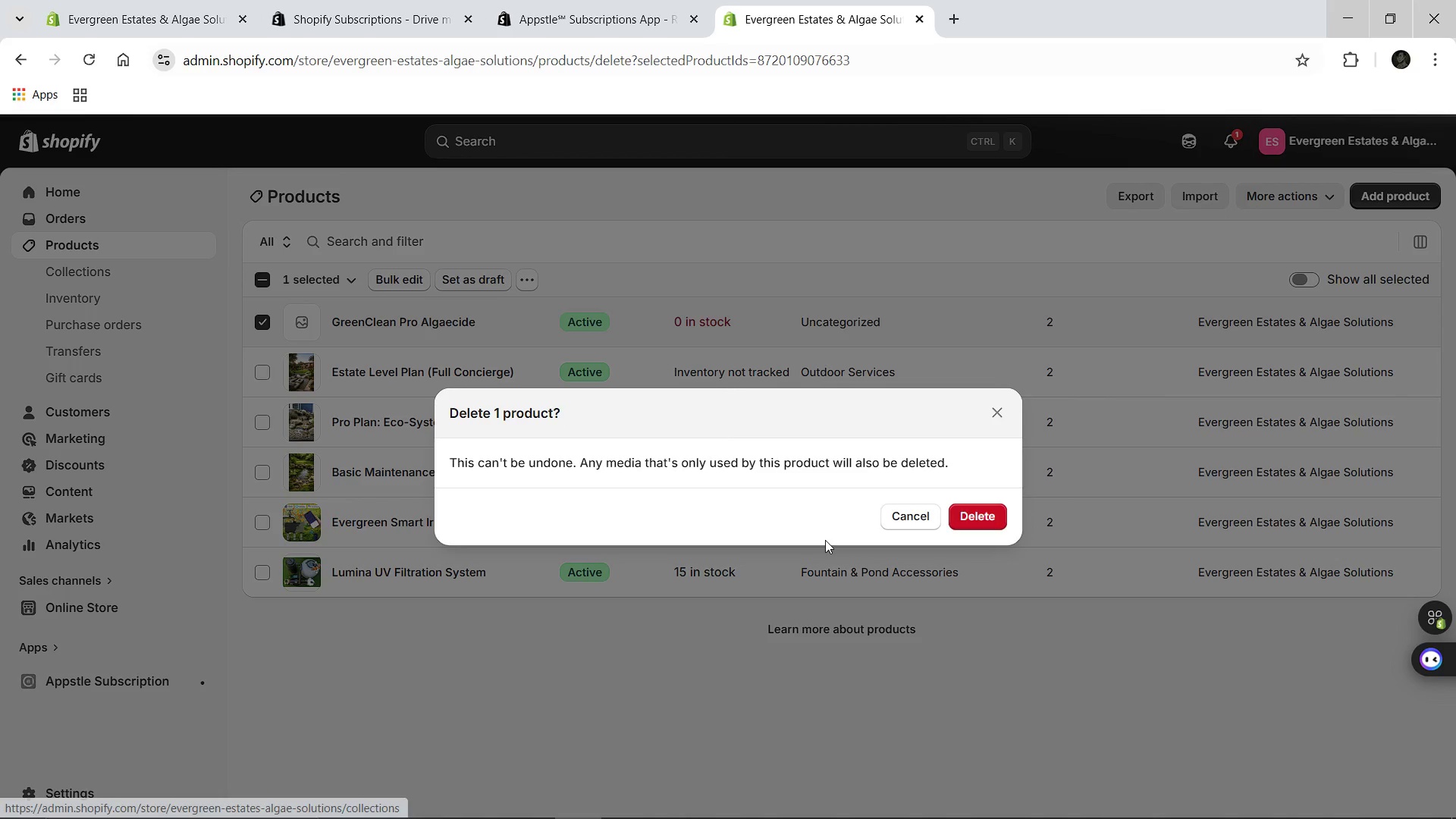 
left_click([981, 517])
 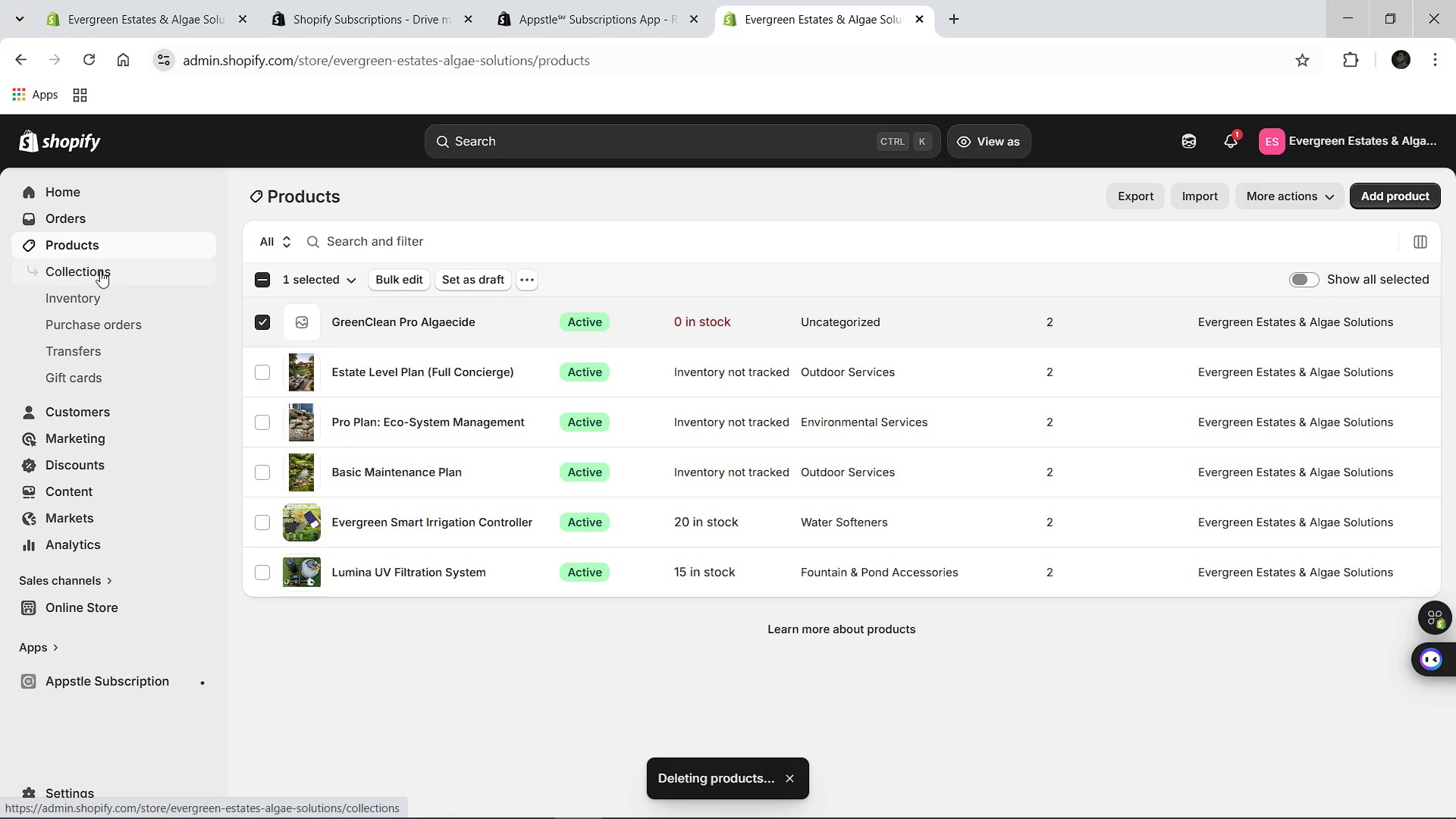 
left_click([74, 277])
 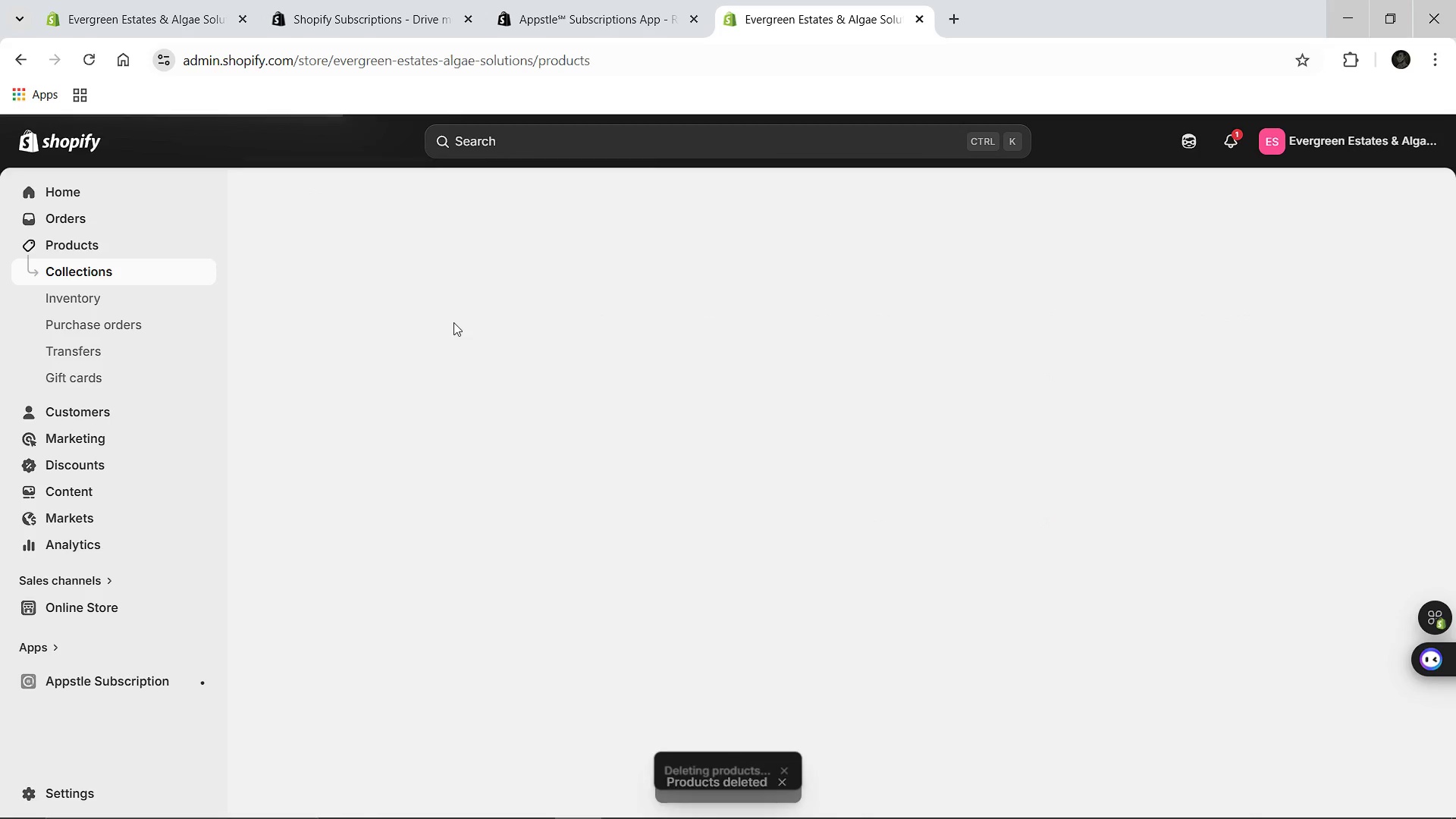 
mouse_move([573, 325])
 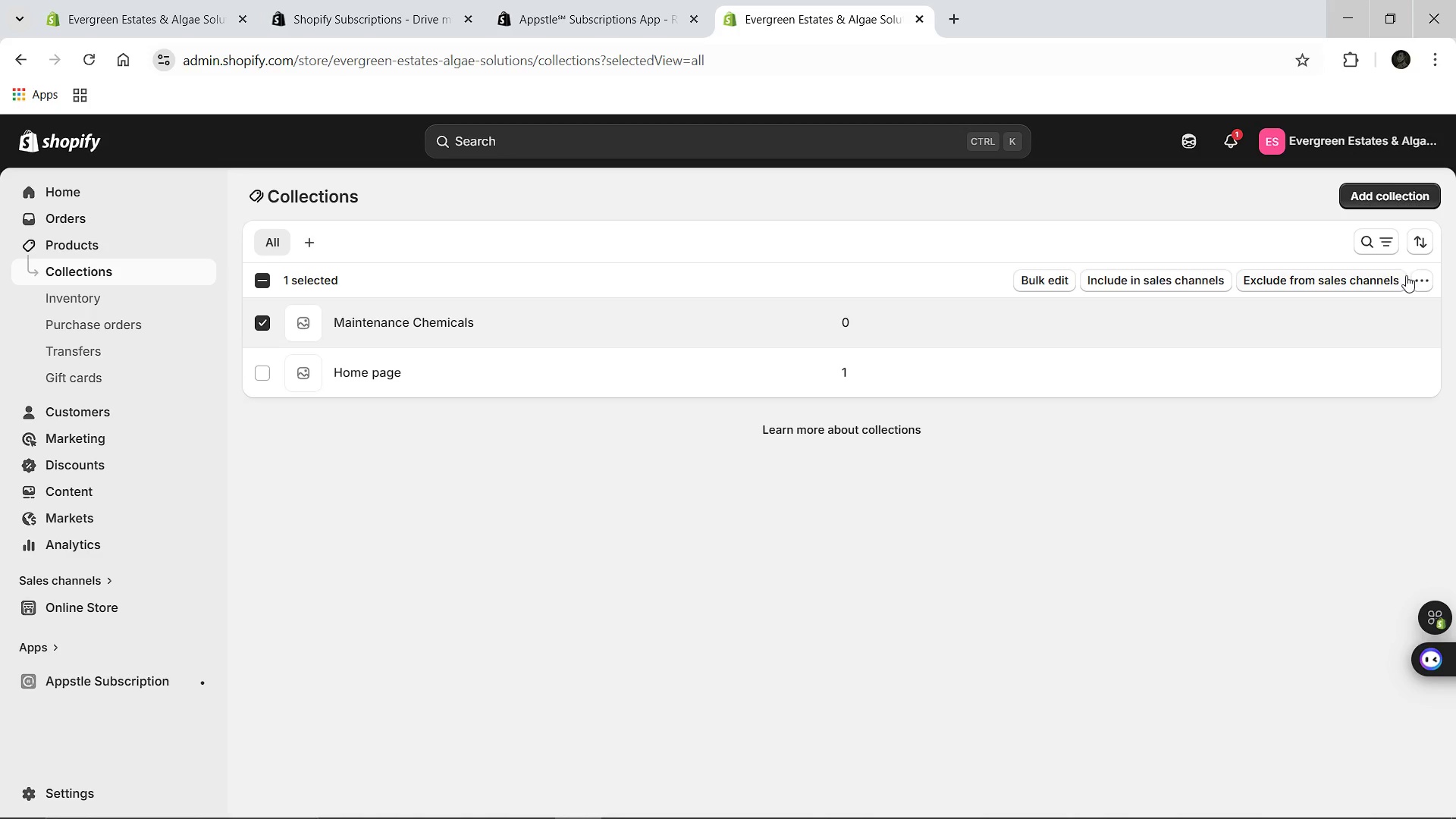 
left_click([1398, 308])
 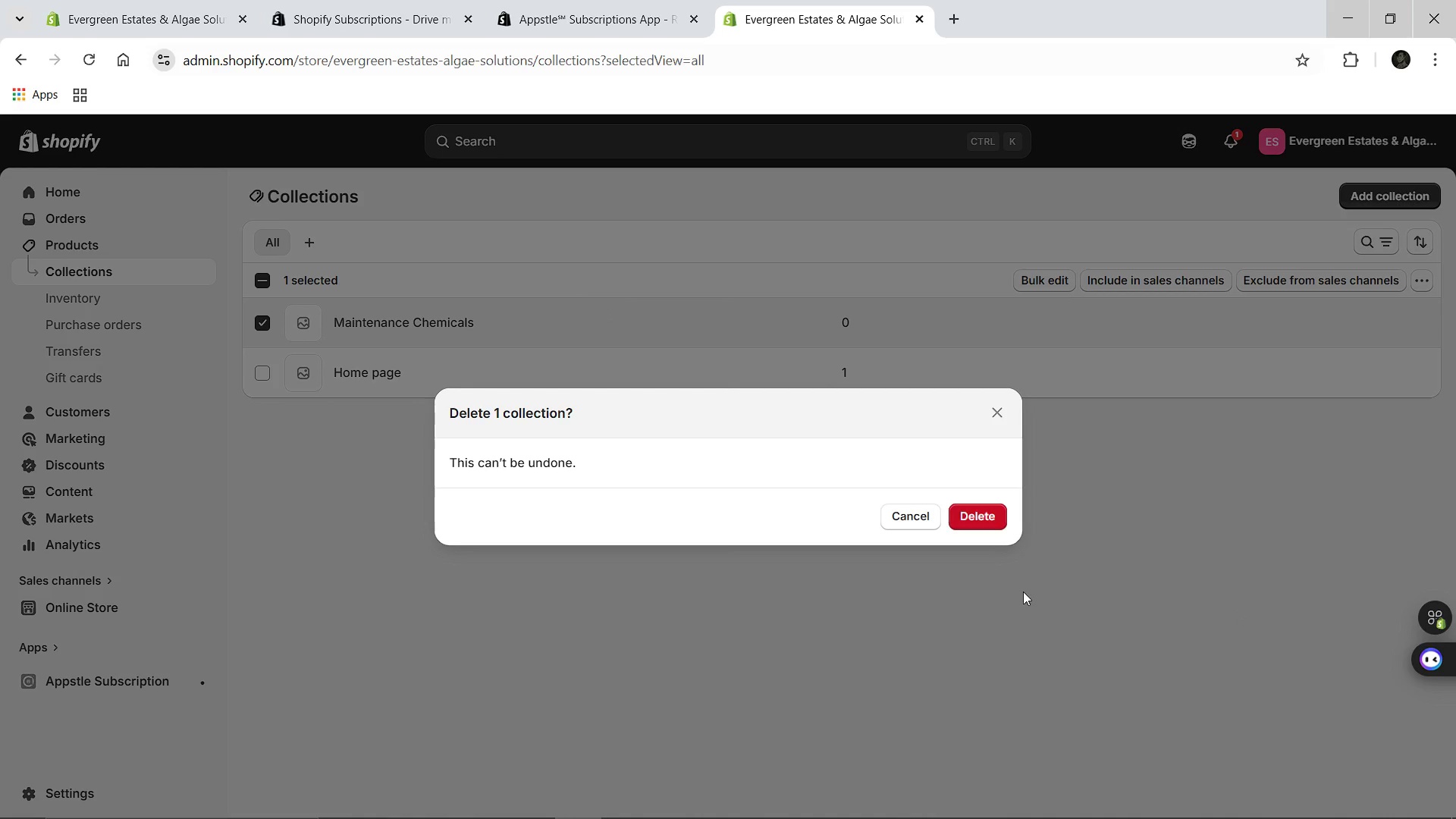 
left_click([968, 514])
 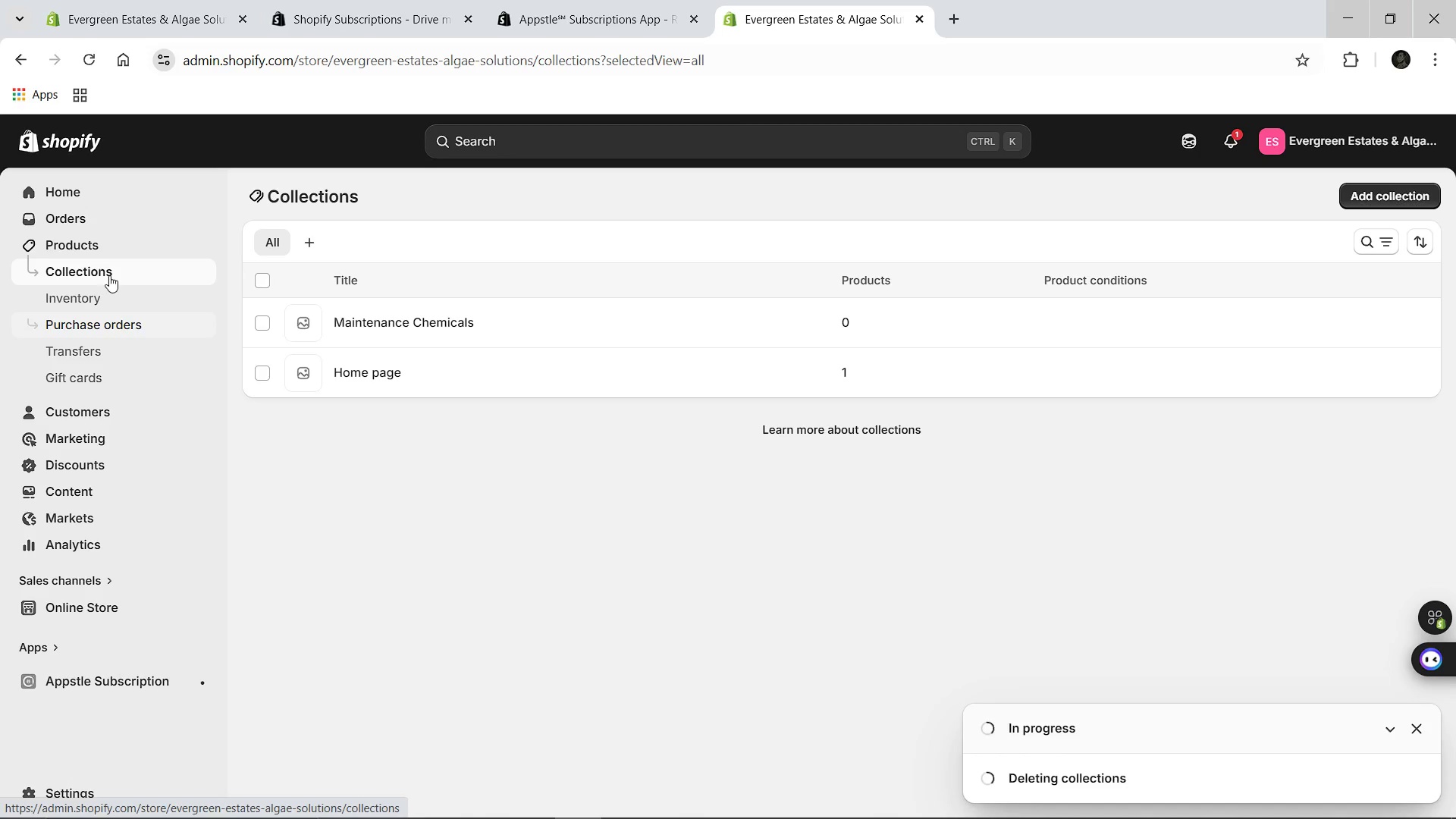 
left_click([99, 243])
 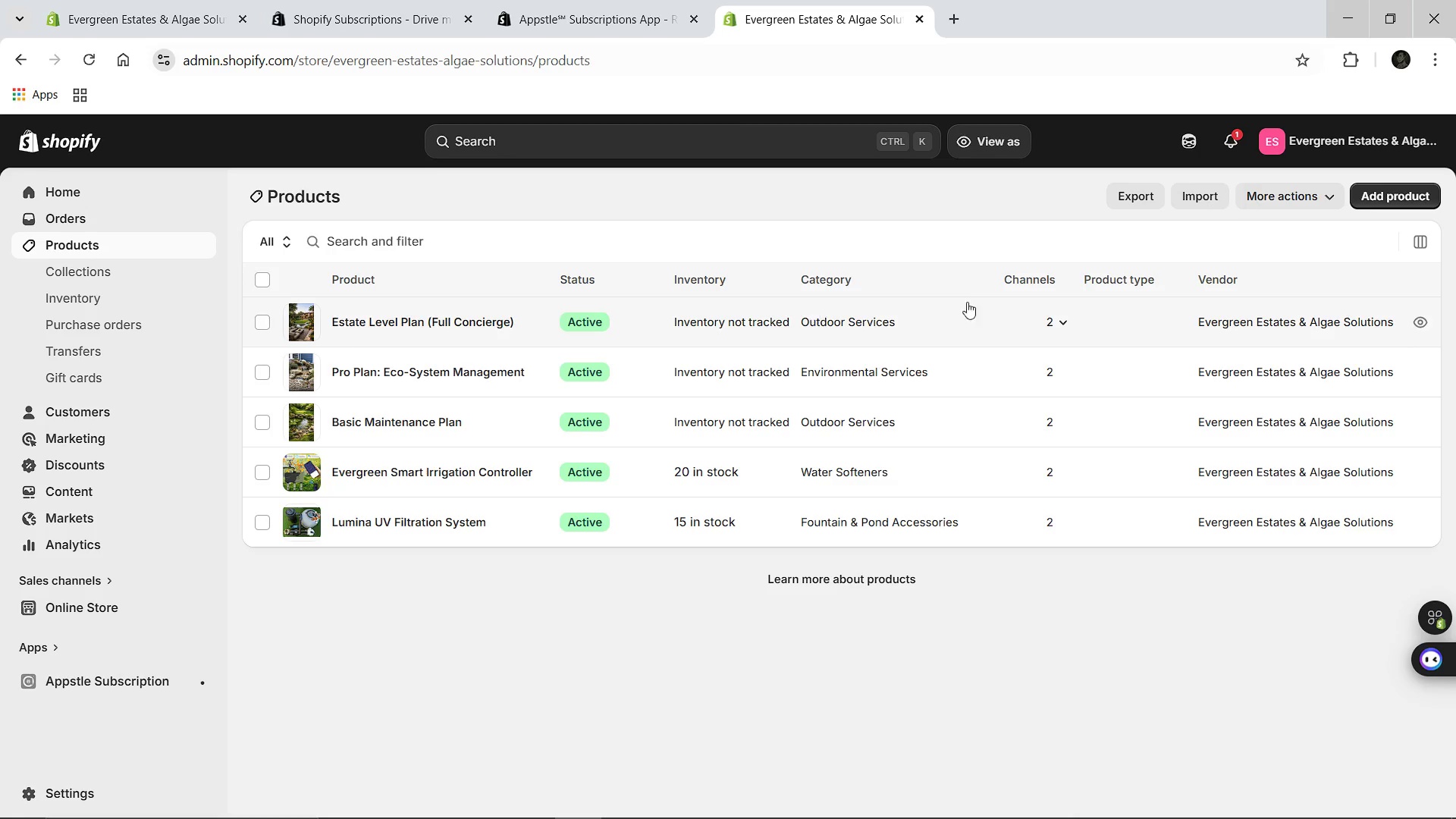 
wait(6.0)
 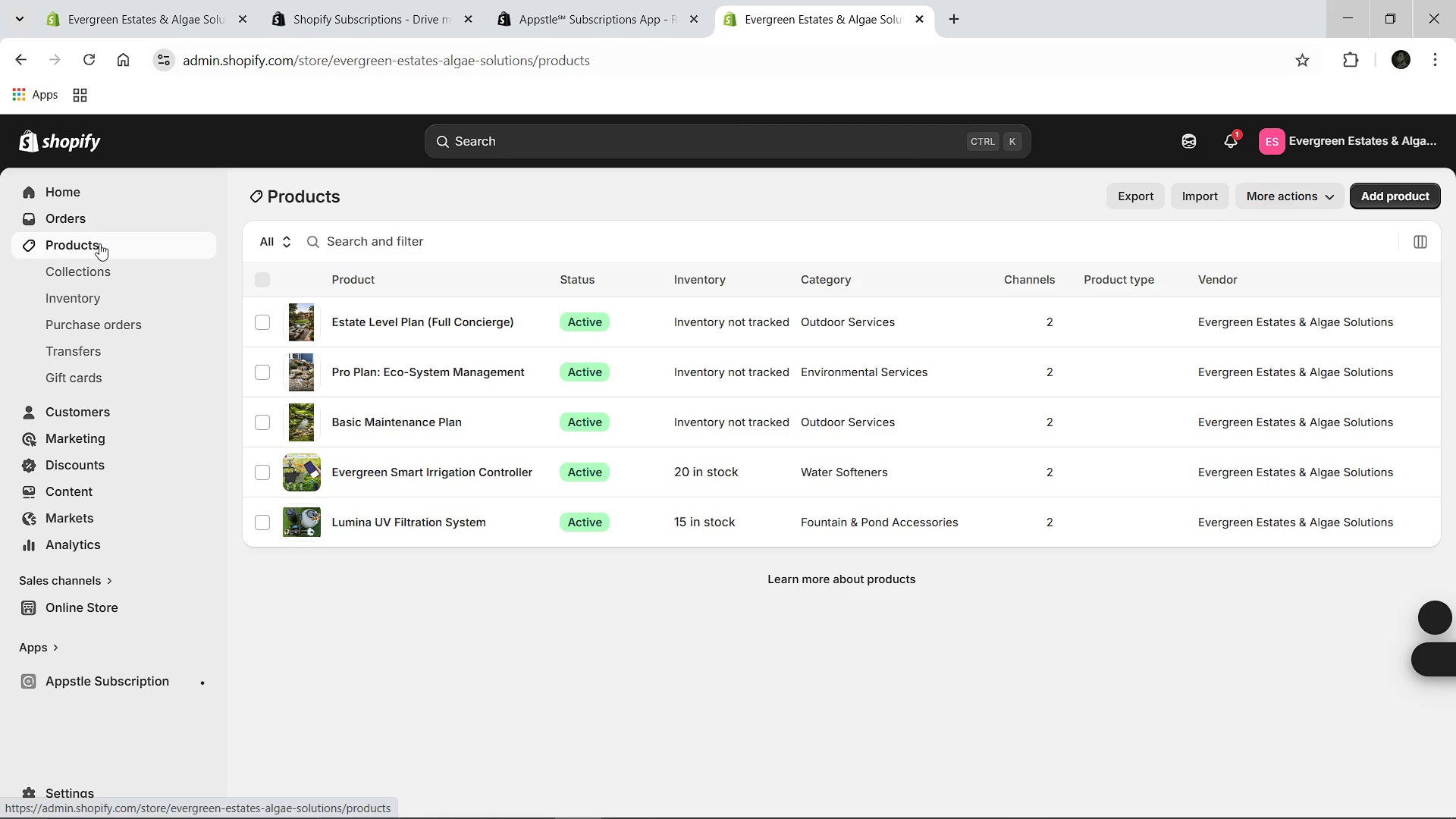 
left_click([1403, 202])
 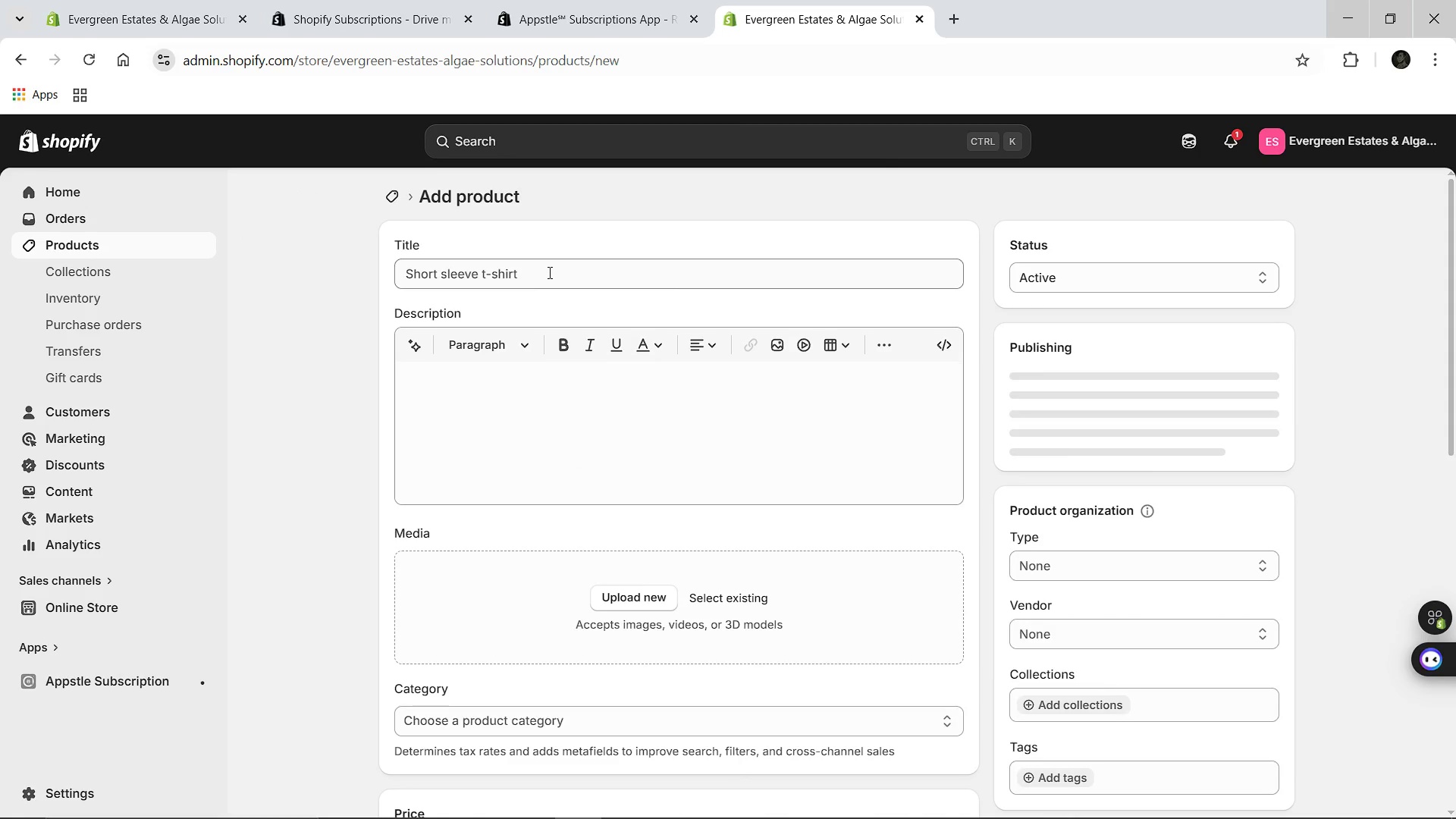 
wait(5.25)
 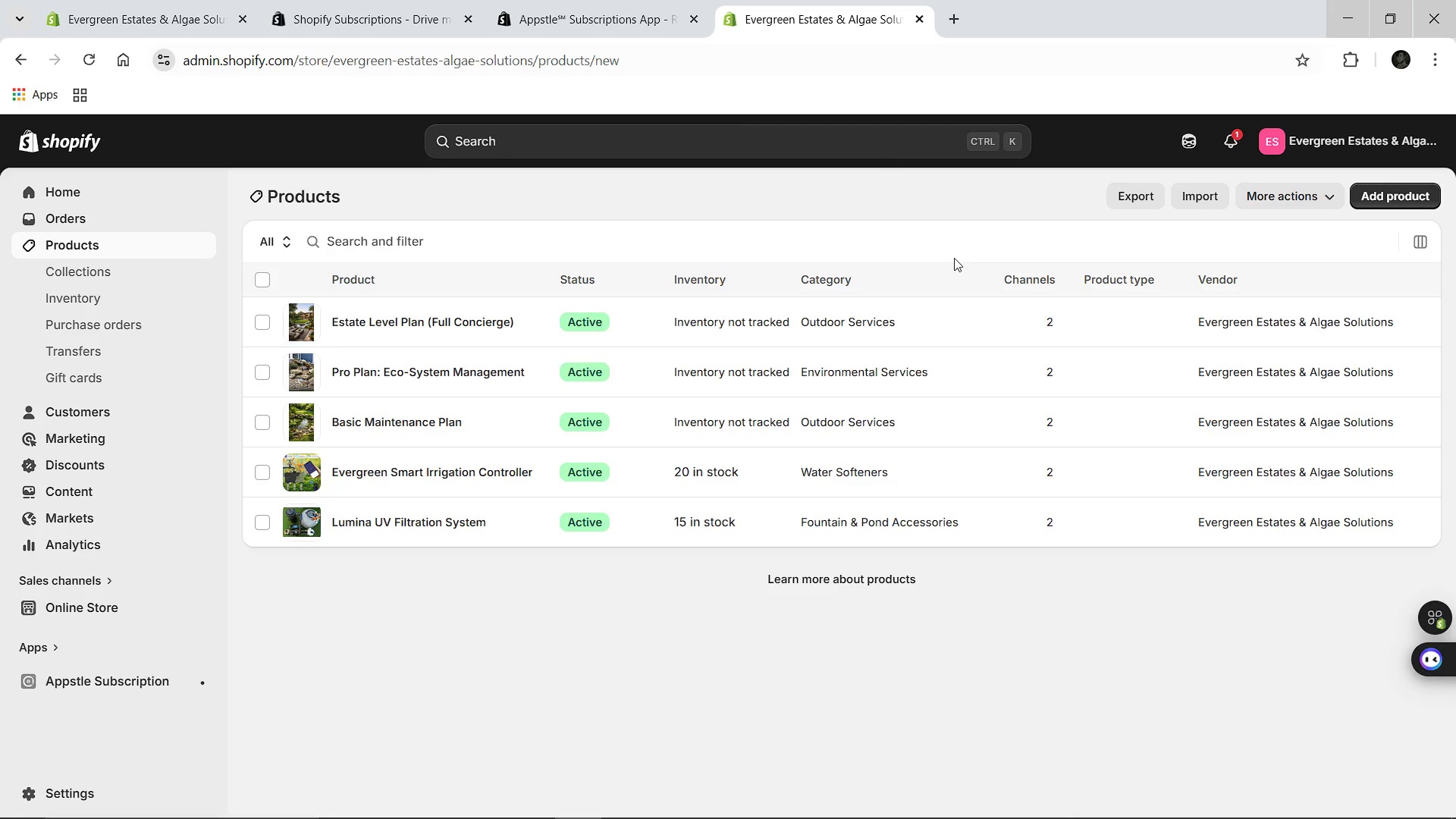 
type(Eco-Shied)
key(Backspace)
type(ld Algaecide (Professional Grade))
 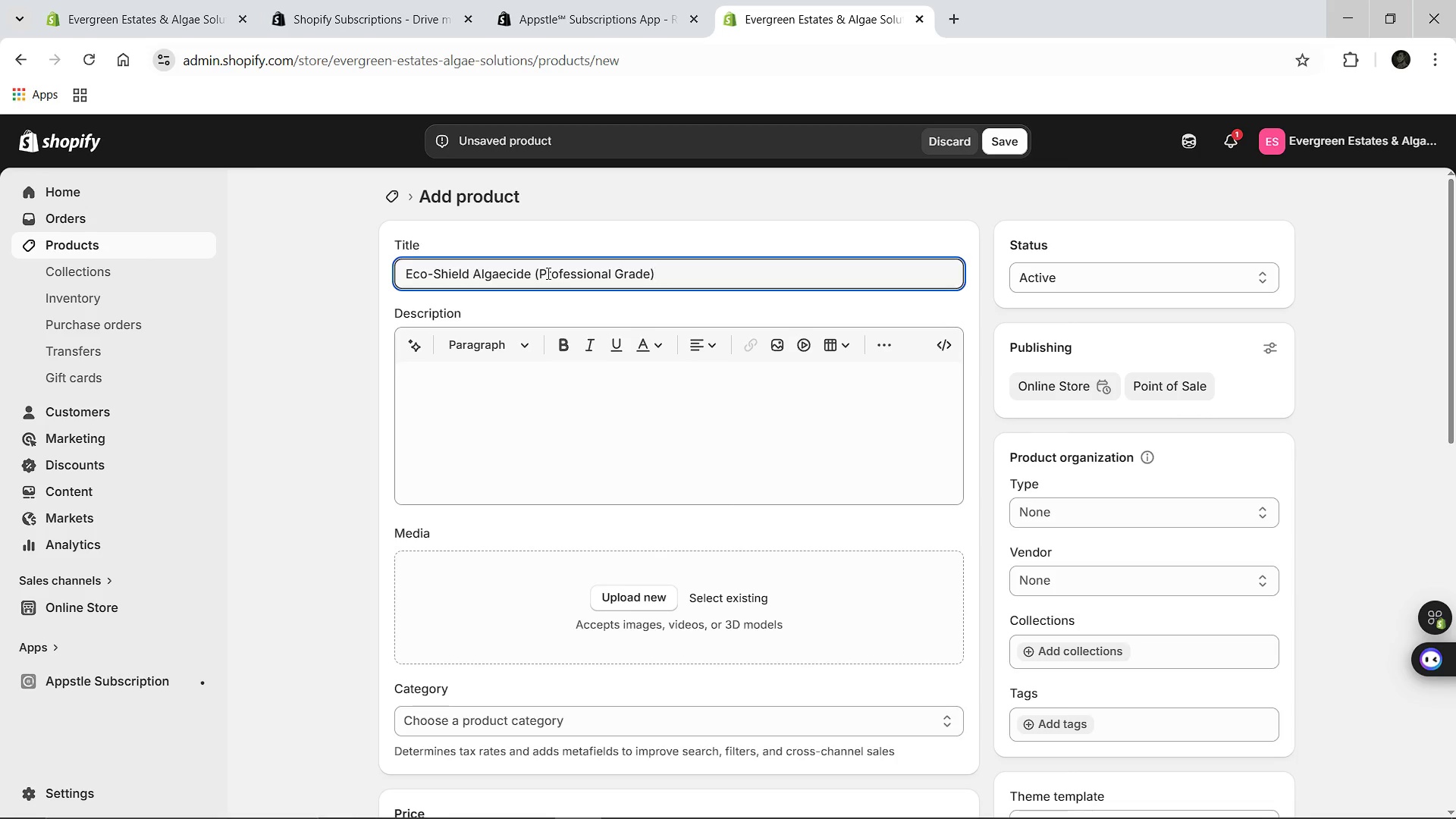 
left_click([560, 402])
 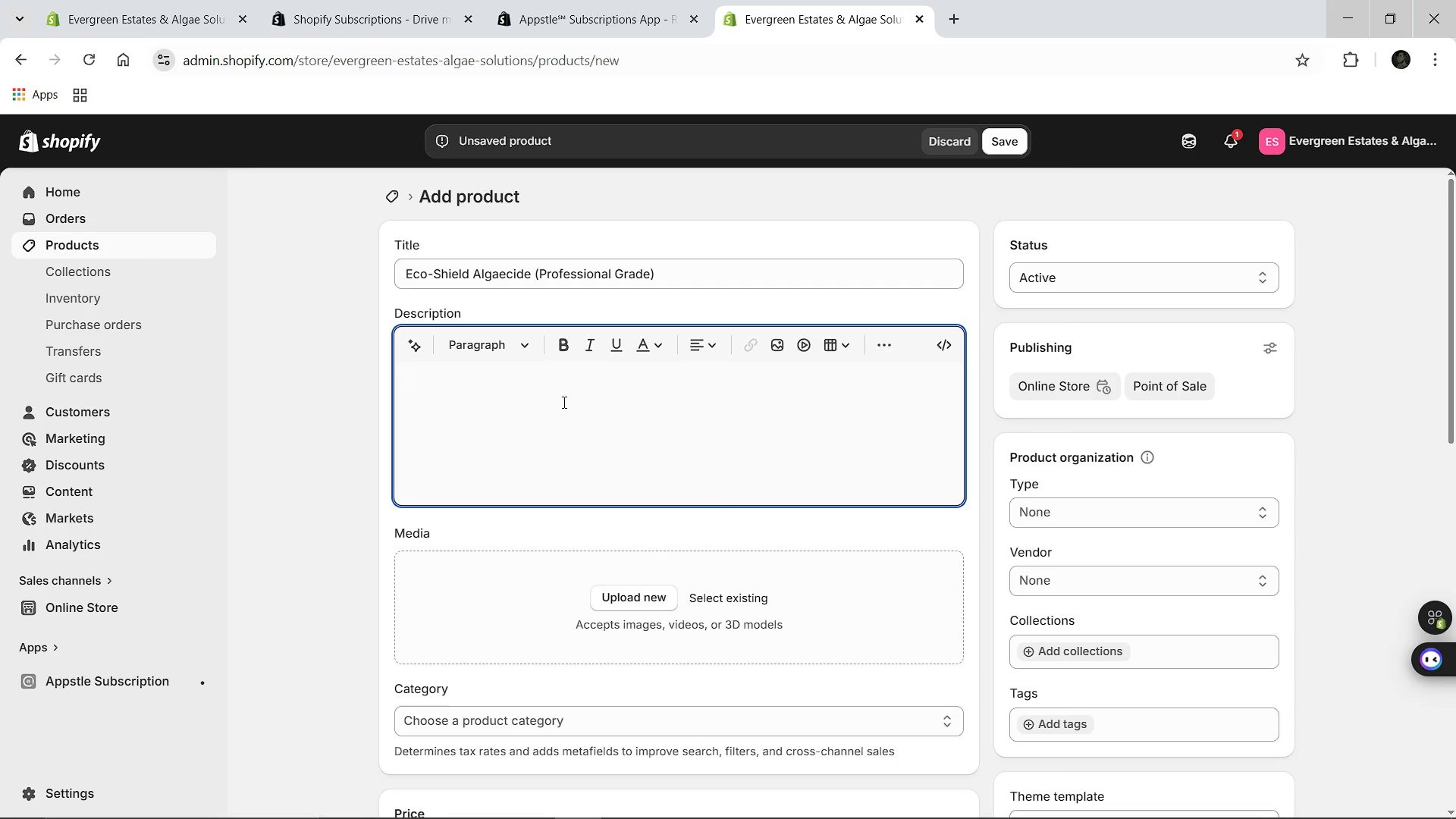 
type(Ensure a pr)
 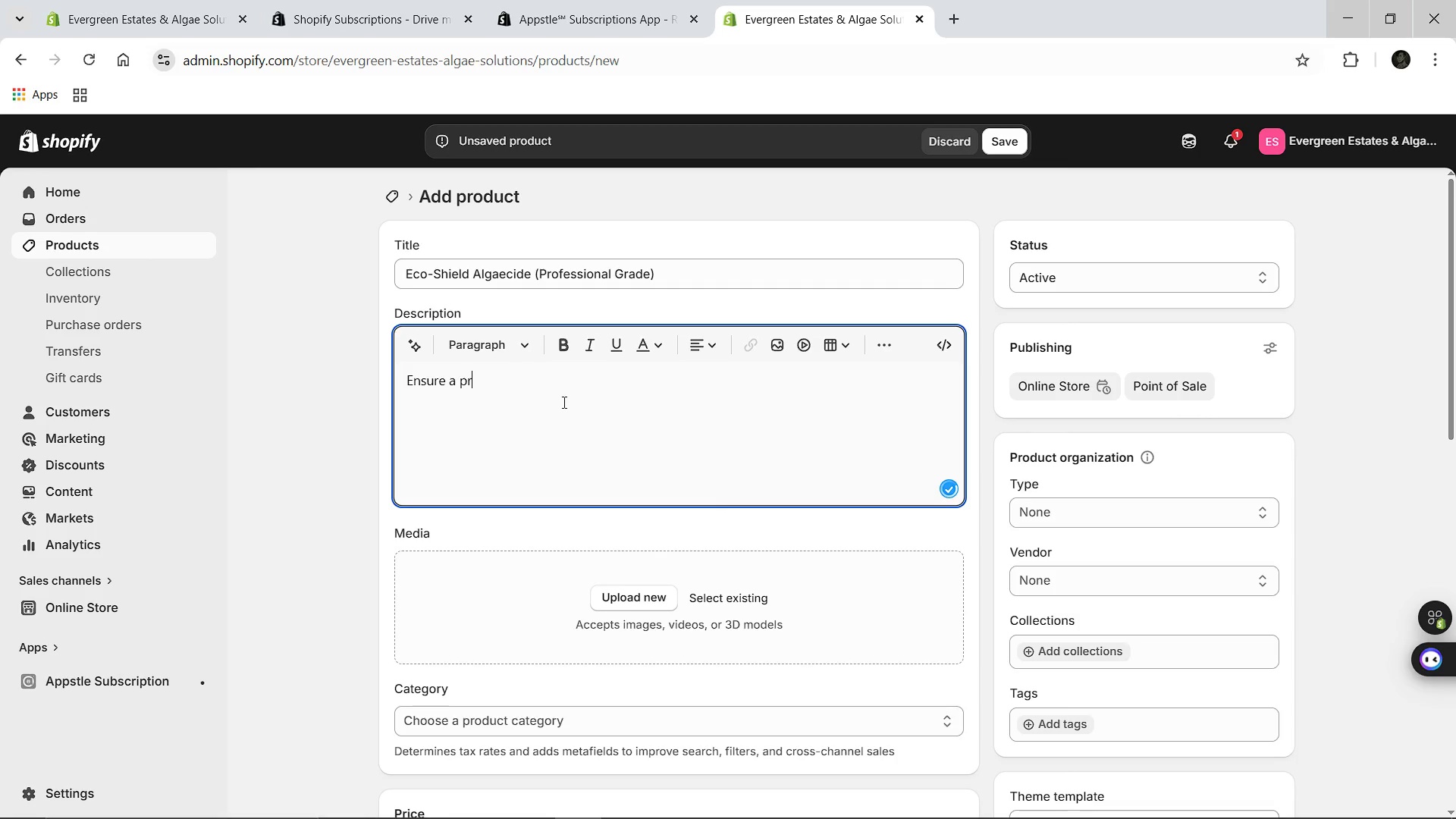 
type(istine aquatic enviroment with our professional-grade Eco0)
key(Backspace)
type(-Shield Ala)
key(Backspace)
type(gaecide. Ps)
key(Backspace)
type(e)
key(Backspace)
key(Backspace)
type(Specifically formulated for luxury estate ponds, this fast-acting solution eliminates sr)
key(Backspace)
type(tring algae and prevents murky water without harming koi, tr)
key(Backspace)
type(urtles, or sensitive aquatic plants)
 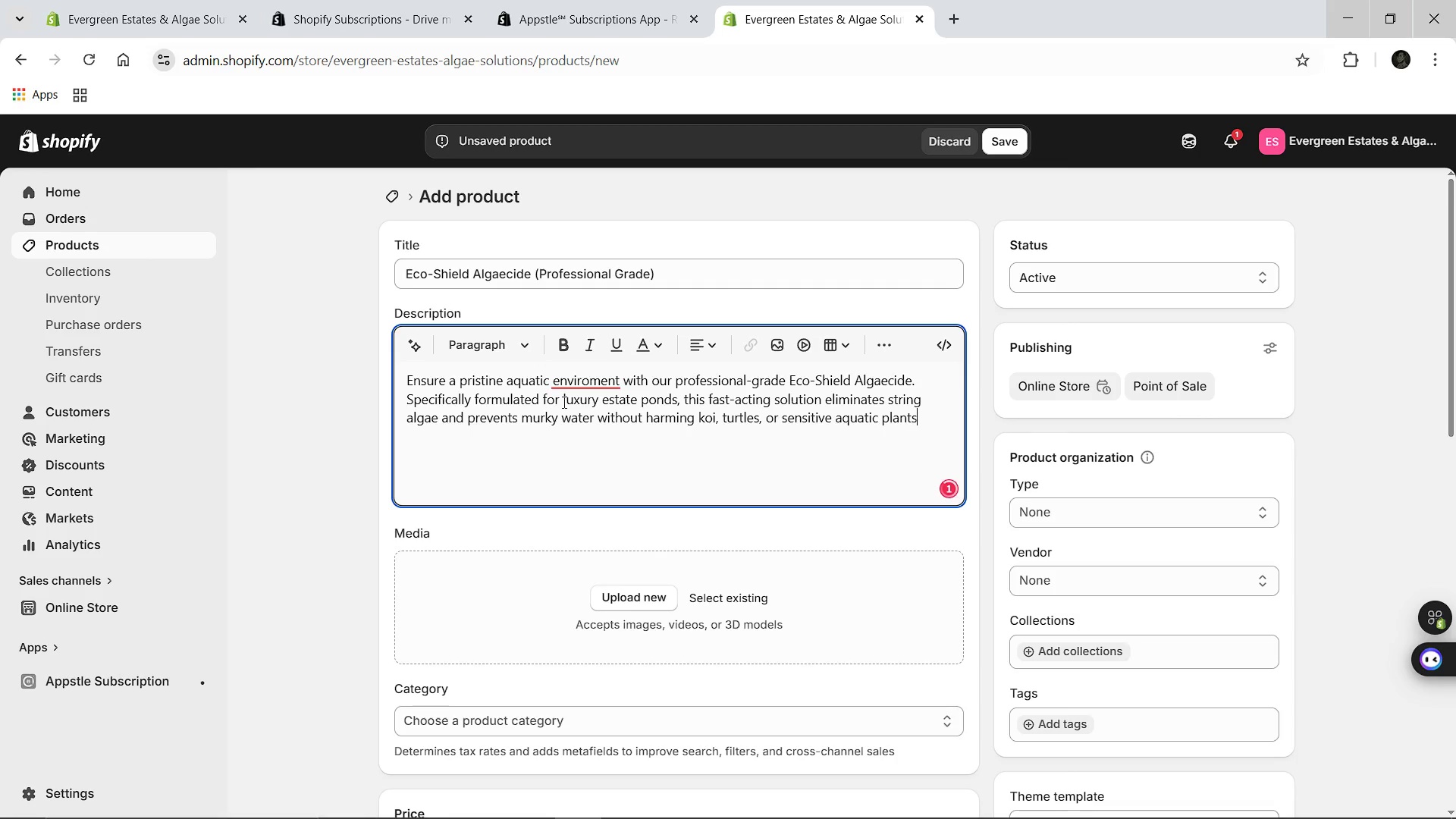 
wait(6.41)
 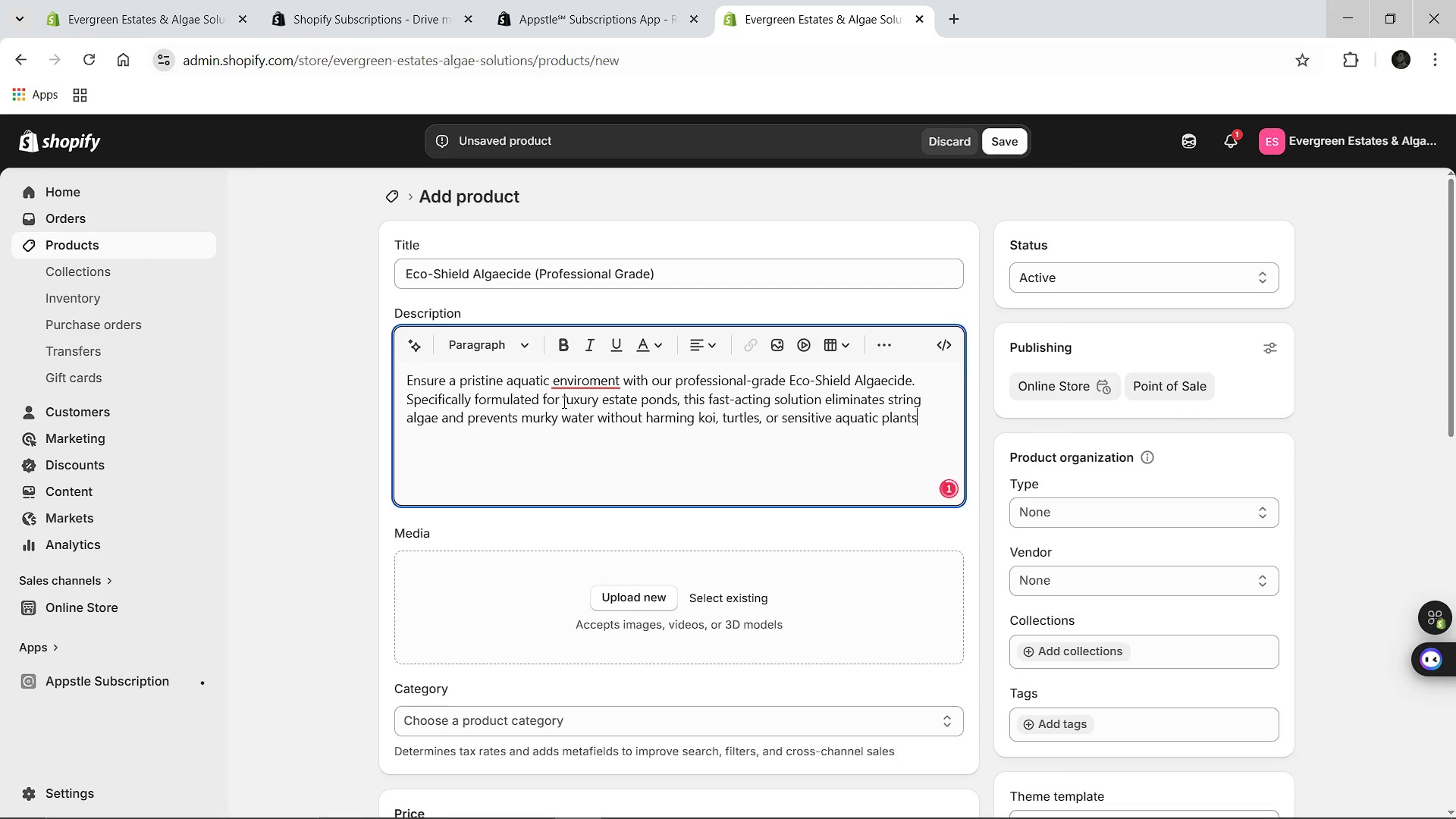 
type(. Use during the 9m)
key(Backspace)
key(Backspace)
type(80month )
key(Backspace)
key(Backspace)
key(Backspace)
key(Backspace)
key(Backspace)
key(Backspace)
key(Backspace)
type(-month active seao)
key(Backspace)
type(son for maximum clarity)
 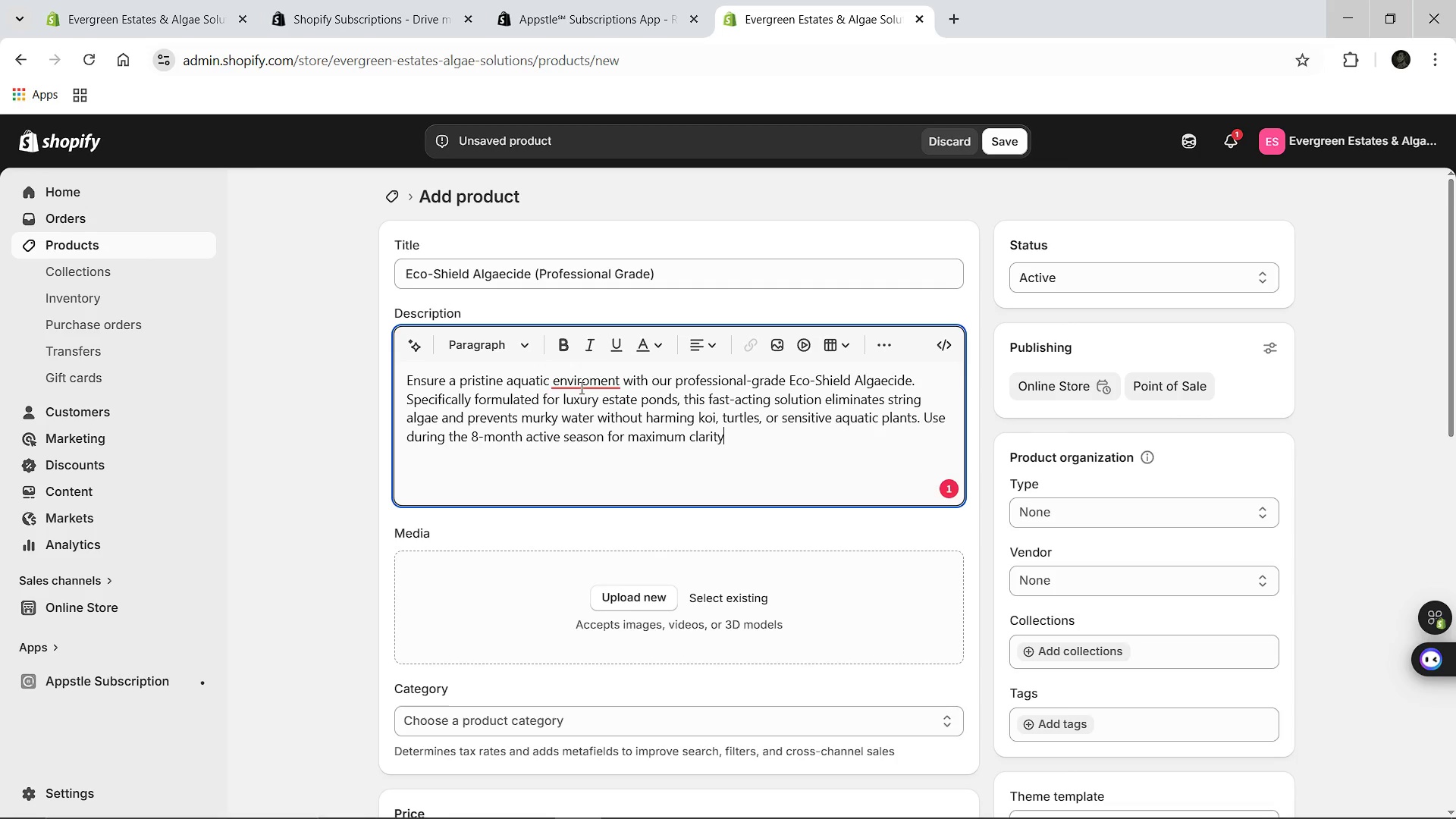 
left_click([583, 378])
 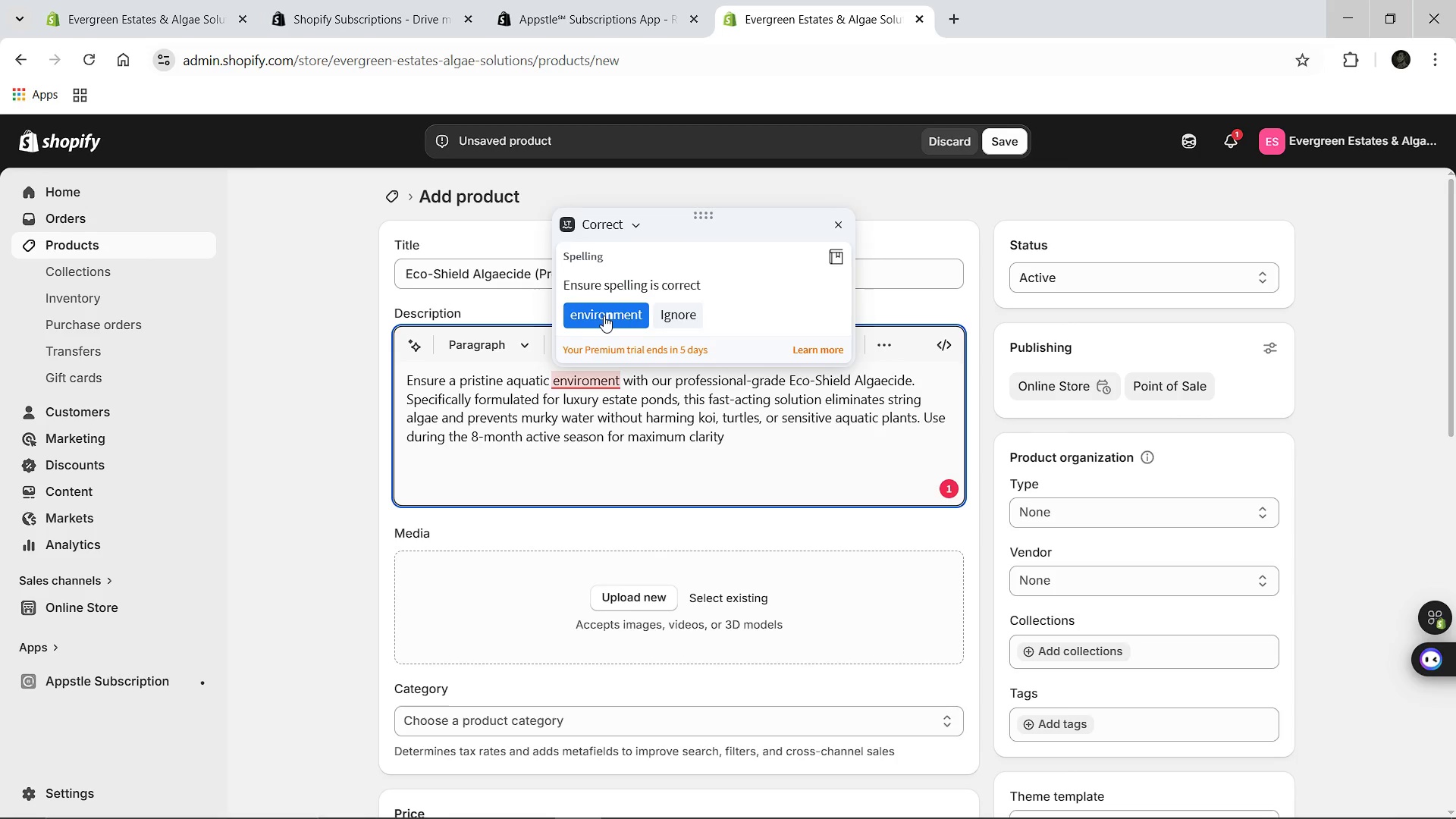 
left_click([604, 315])
 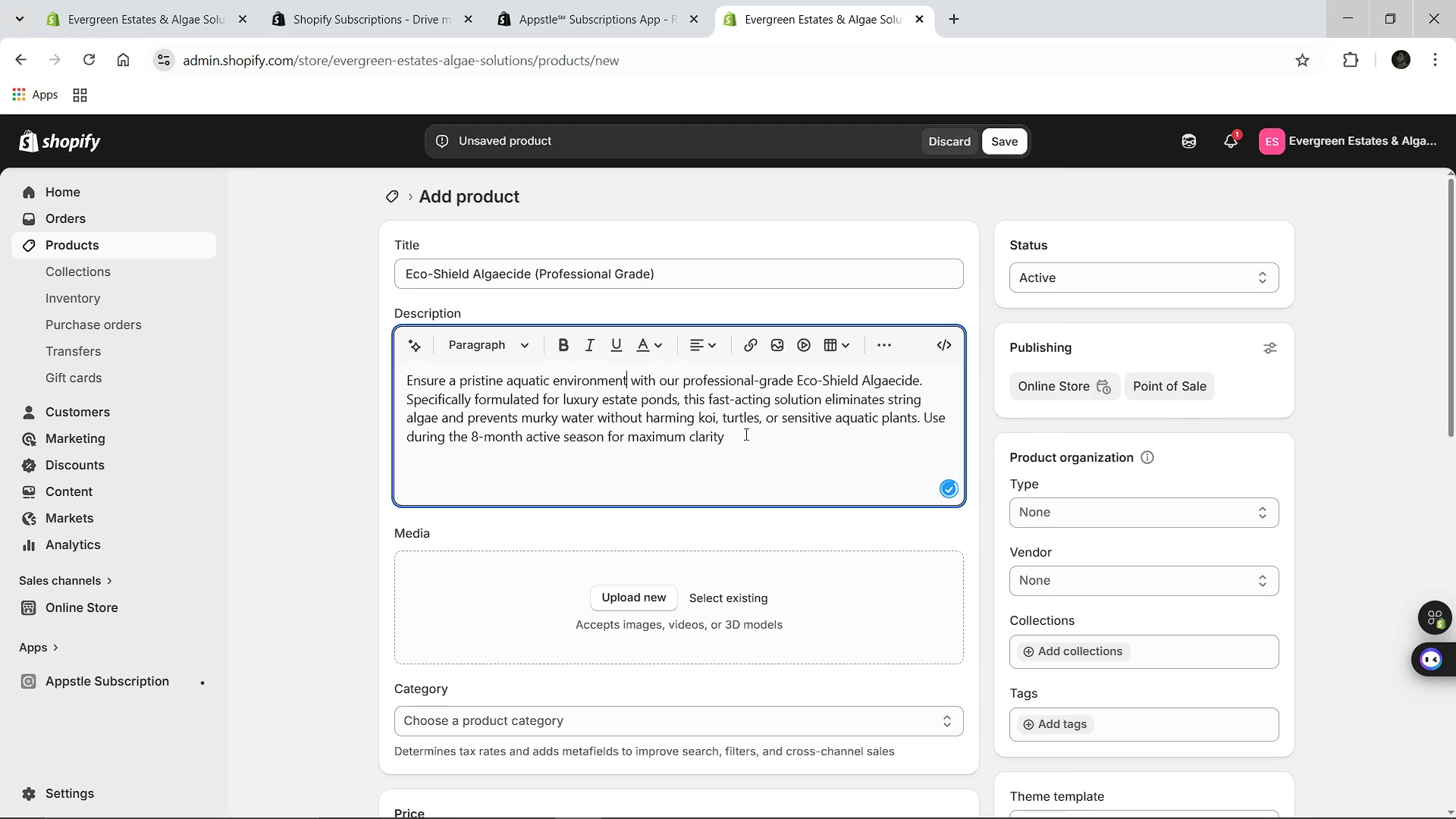 
left_click([739, 434])
 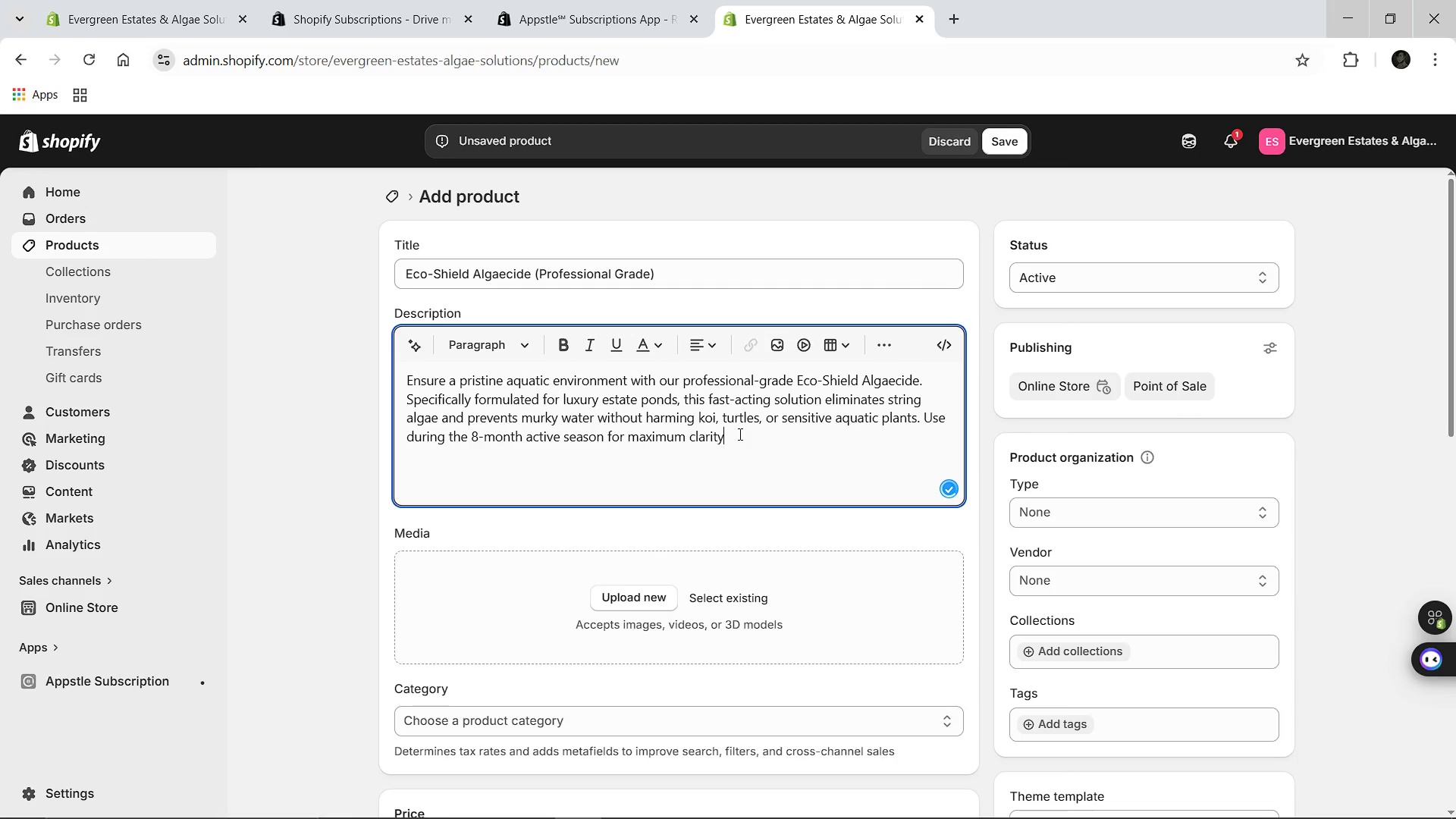 
key(Period)
 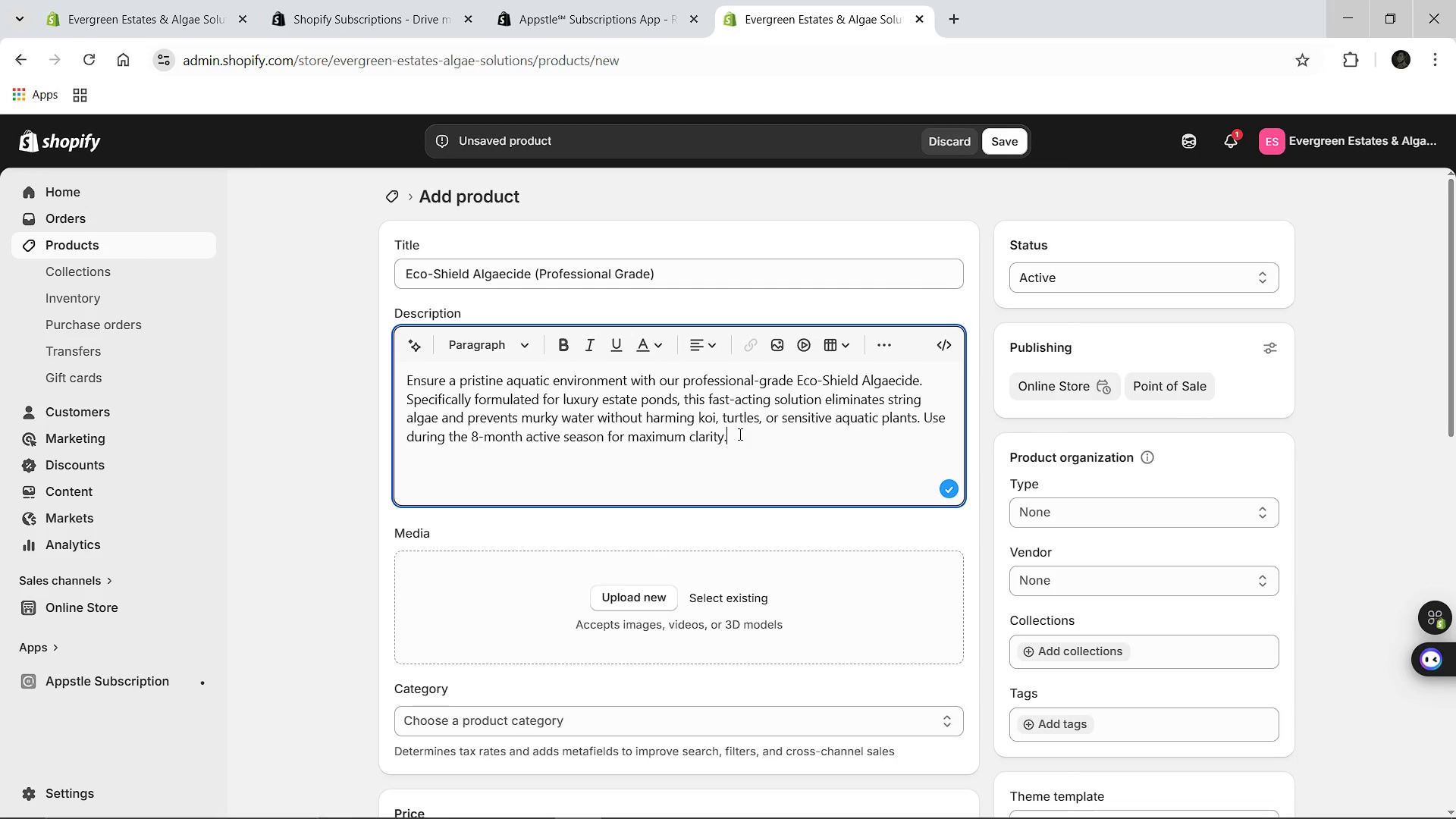 
key(Enter)
 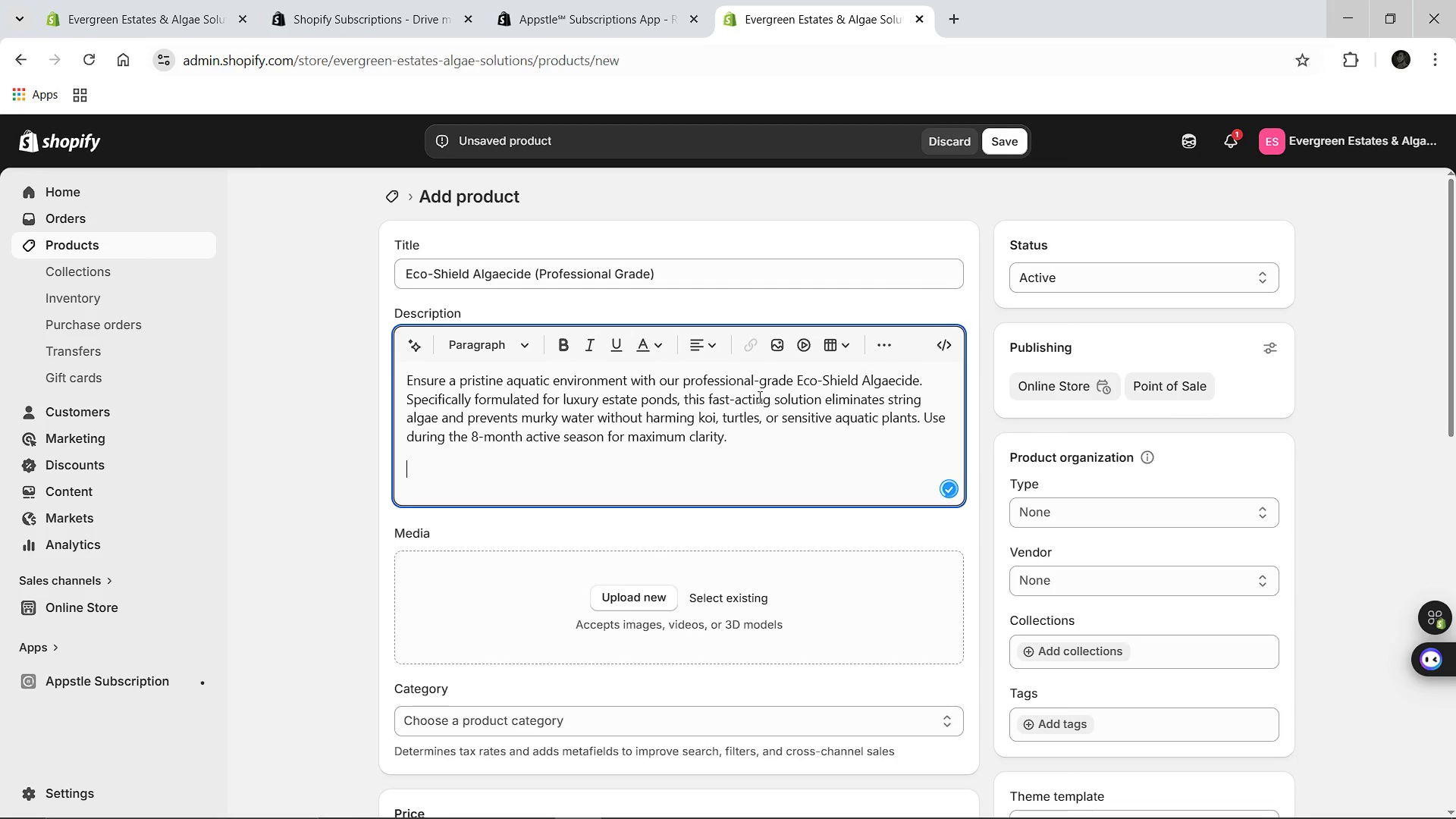 
hold_key(key=ShiftLeft, duration=0.31)
 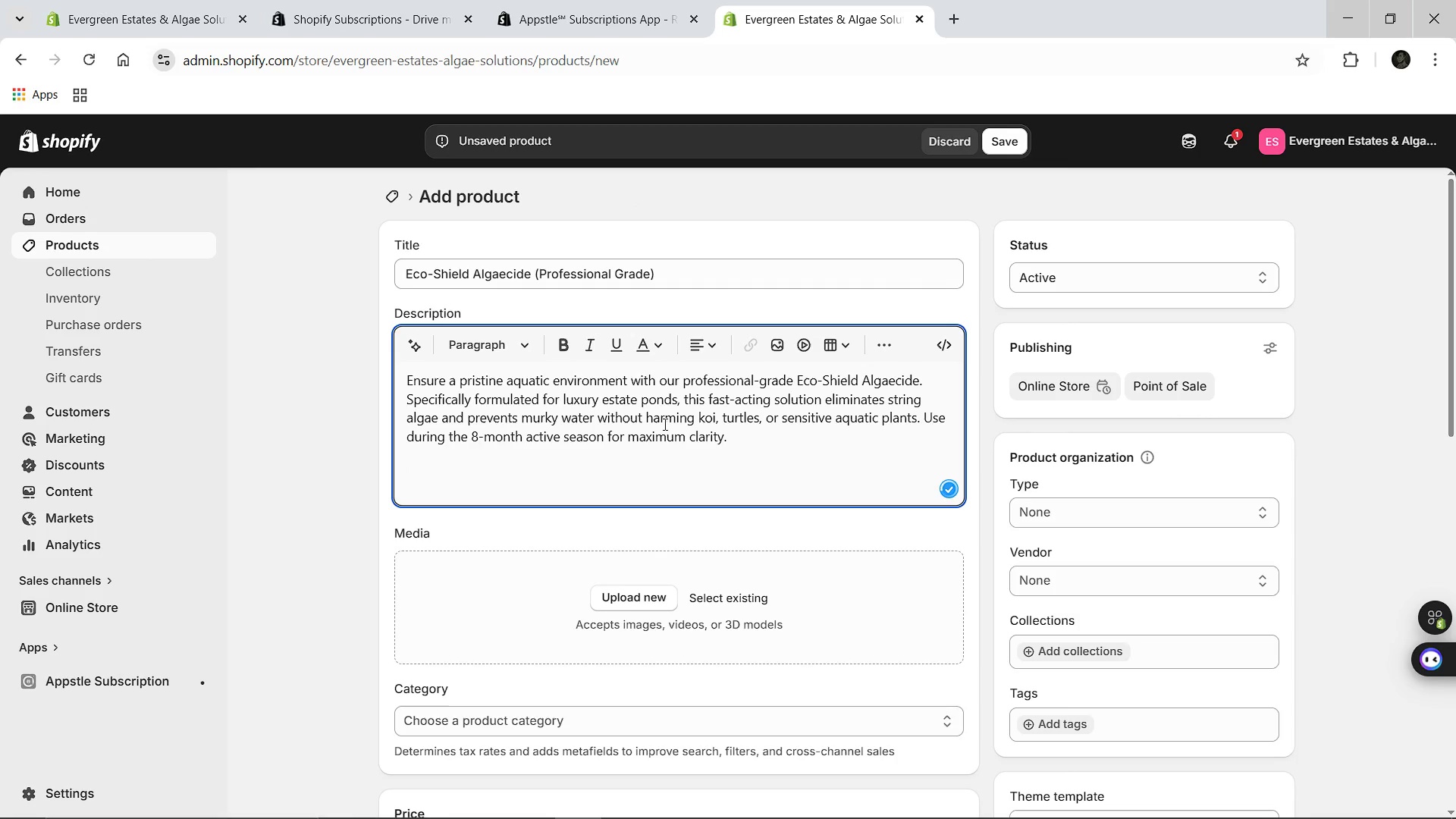 
type(Key Benefits: Safe for pets and wildlife, visible results in 24 hours a)
key(Backspace)
key(Backspace)
type(, and stabilized for long te)
key(Backspace)
key(Backspace)
key(Backspace)
type(-term health,)
key(Backspace)
type(.)
 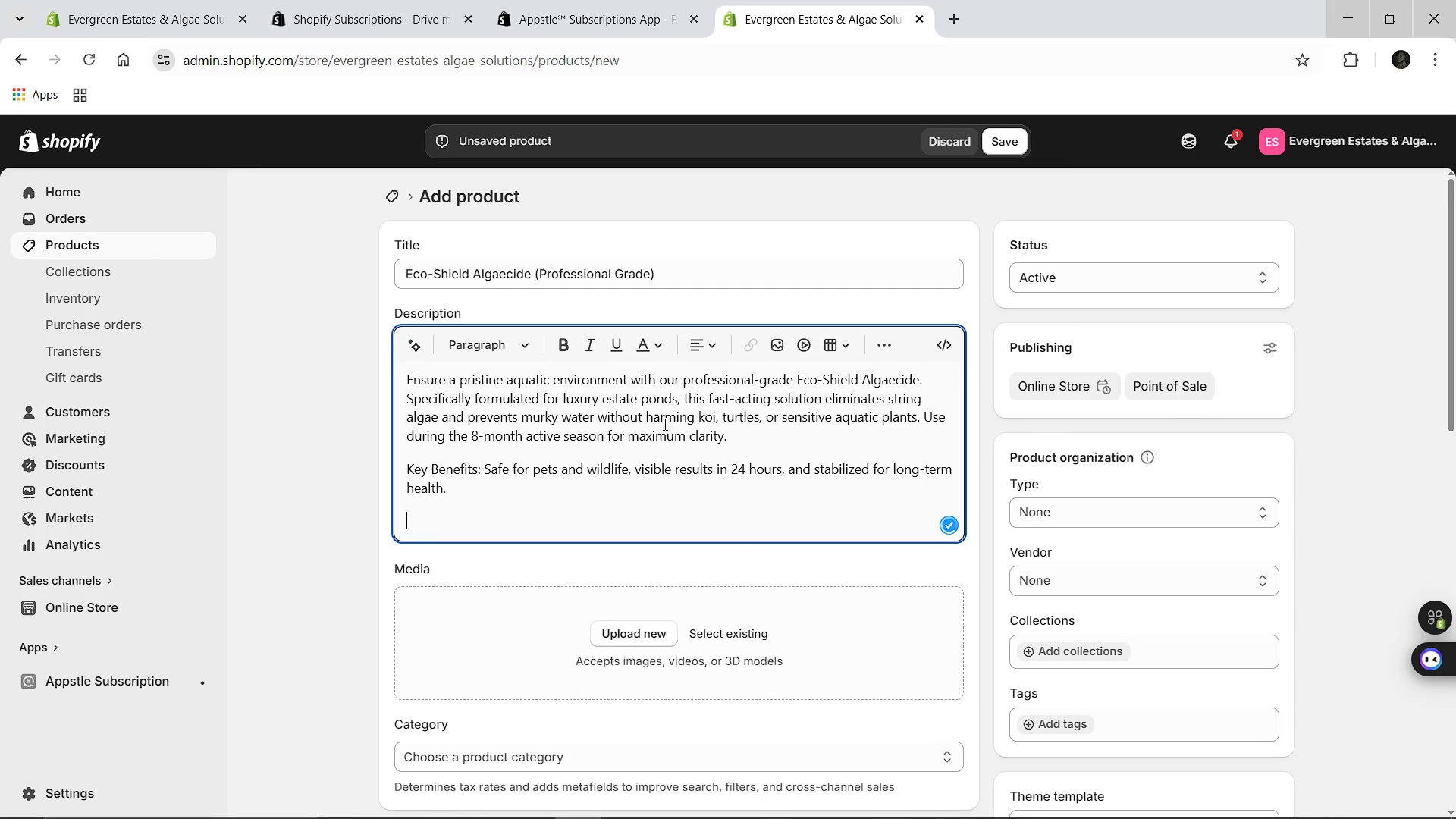 
 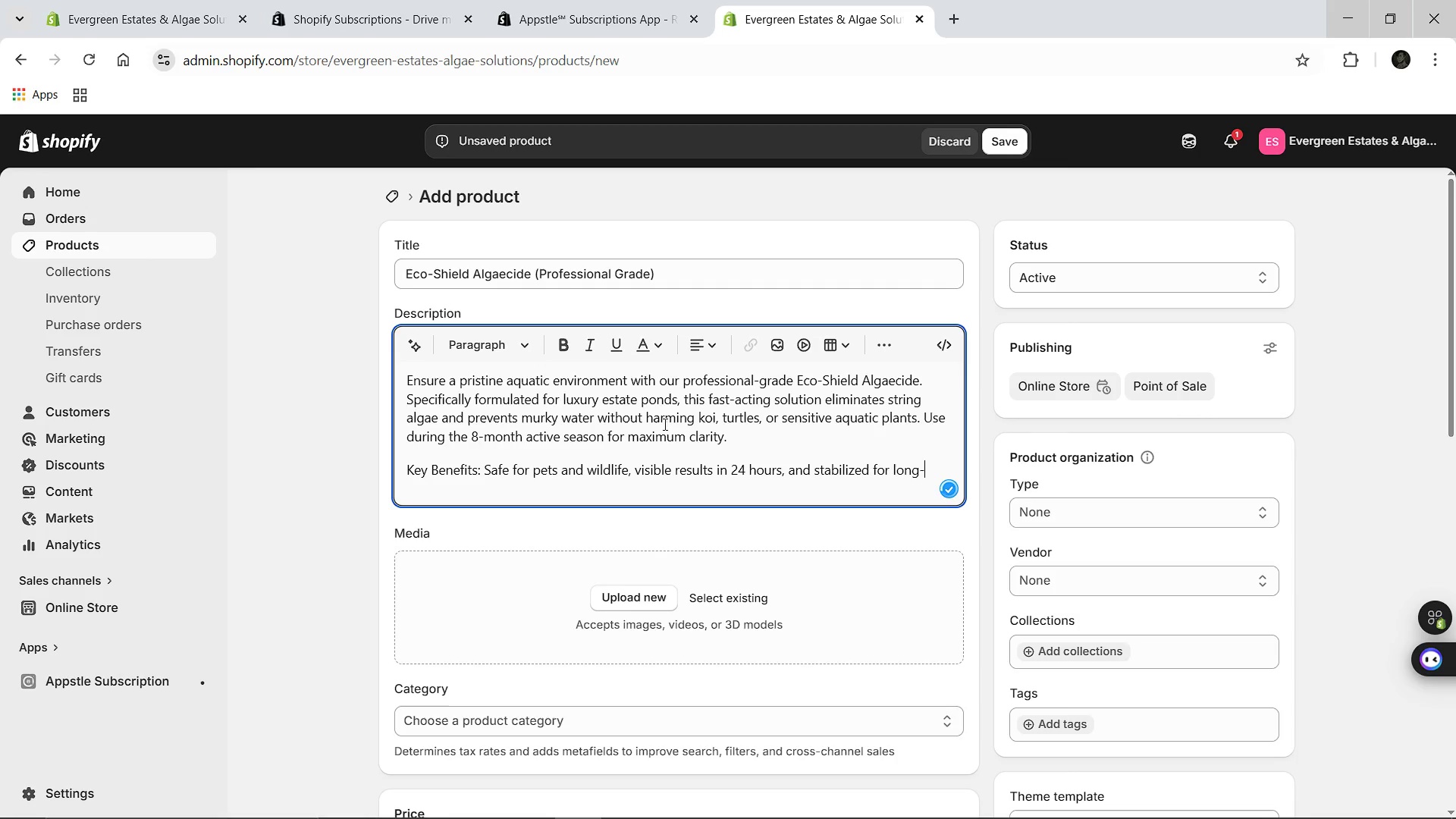 
key(Enter)
 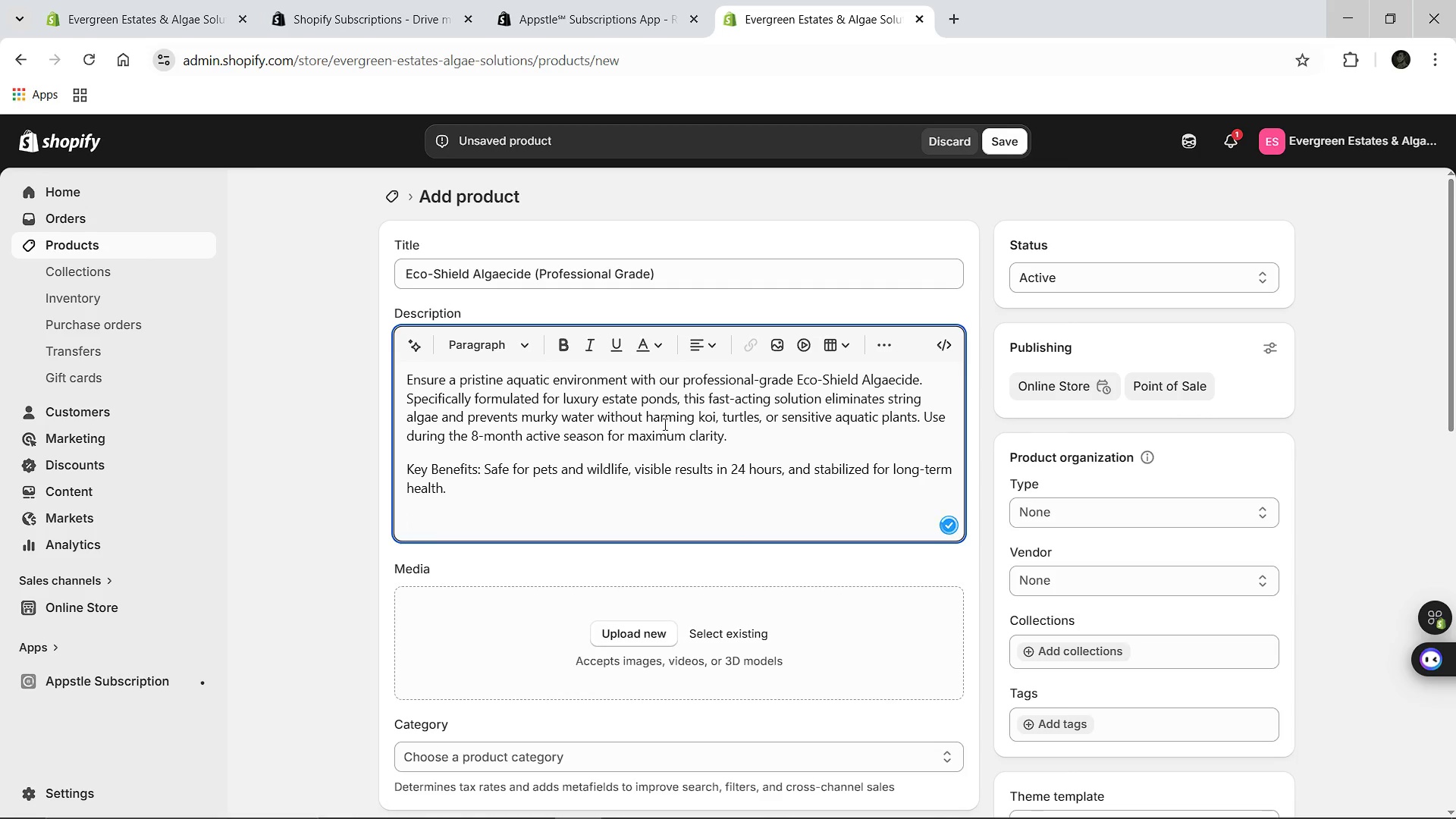 
type(Usage )
key(Backspace)
type(: 1 S)
key(Backspace)
type(scoop treats 1,000 gallons.)
 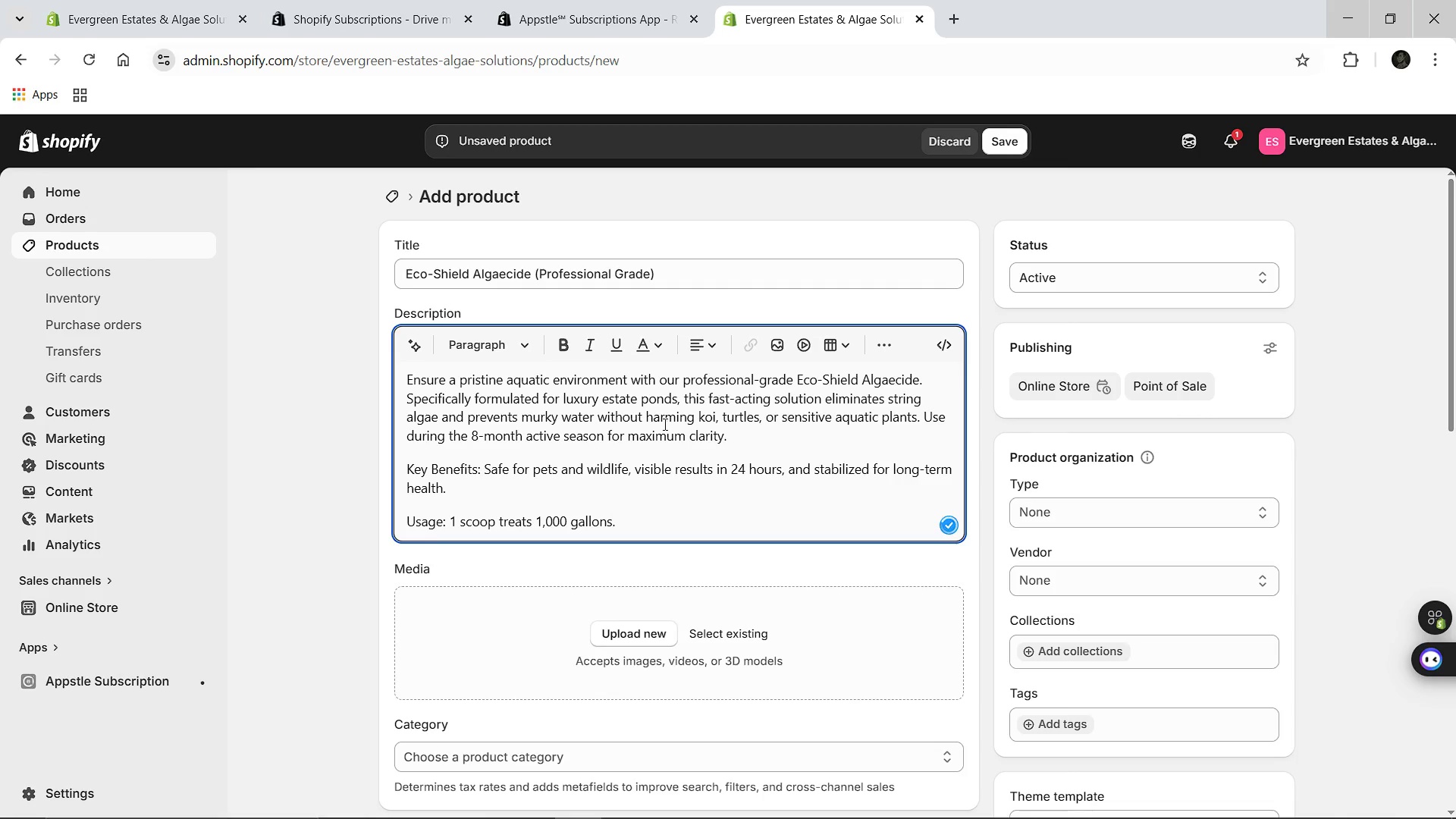 
left_click_drag(start_coordinate=[403, 472], to_coordinate=[440, 469])
 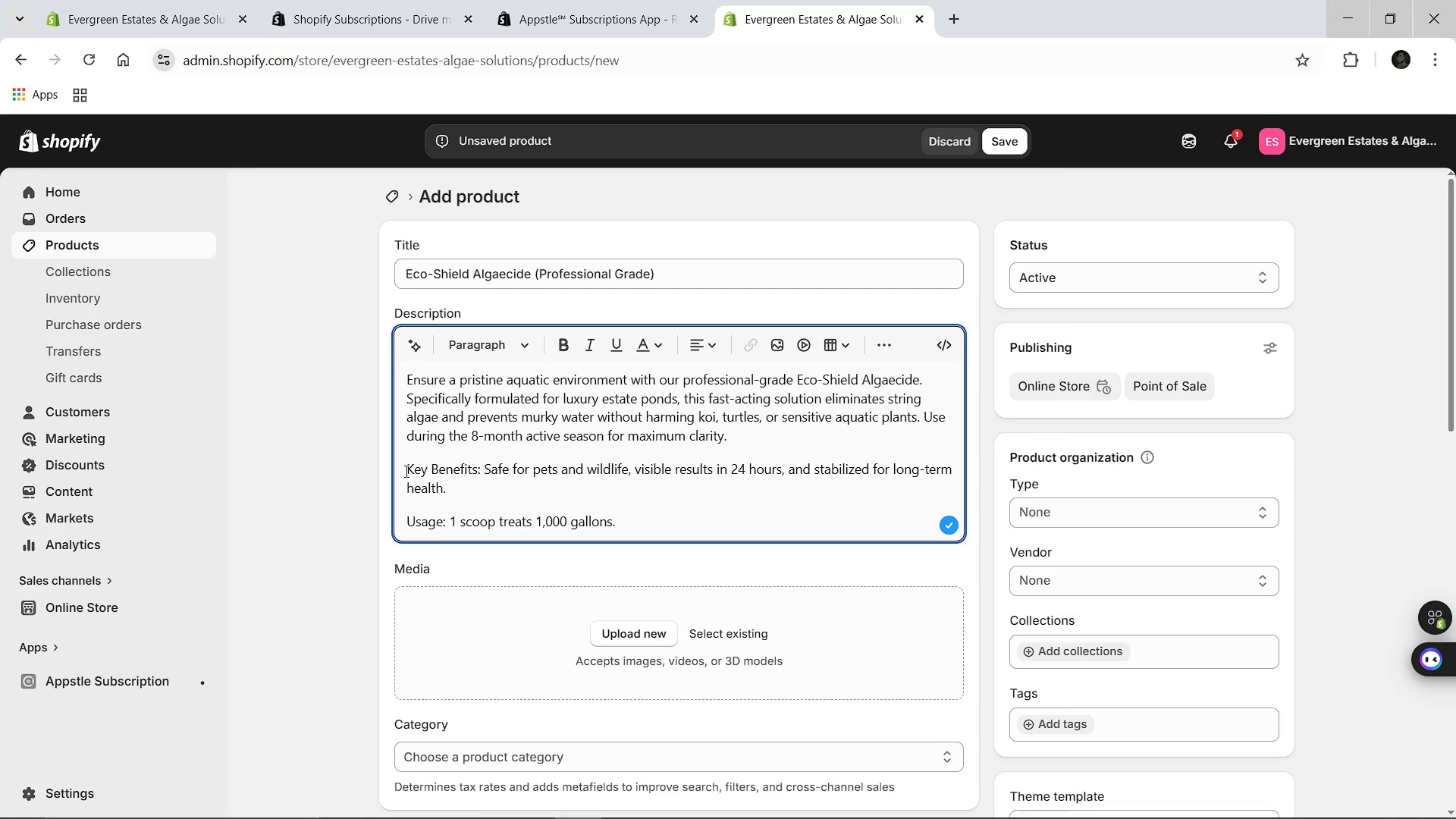 
left_click_drag(start_coordinate=[406, 471], to_coordinate=[476, 469])
 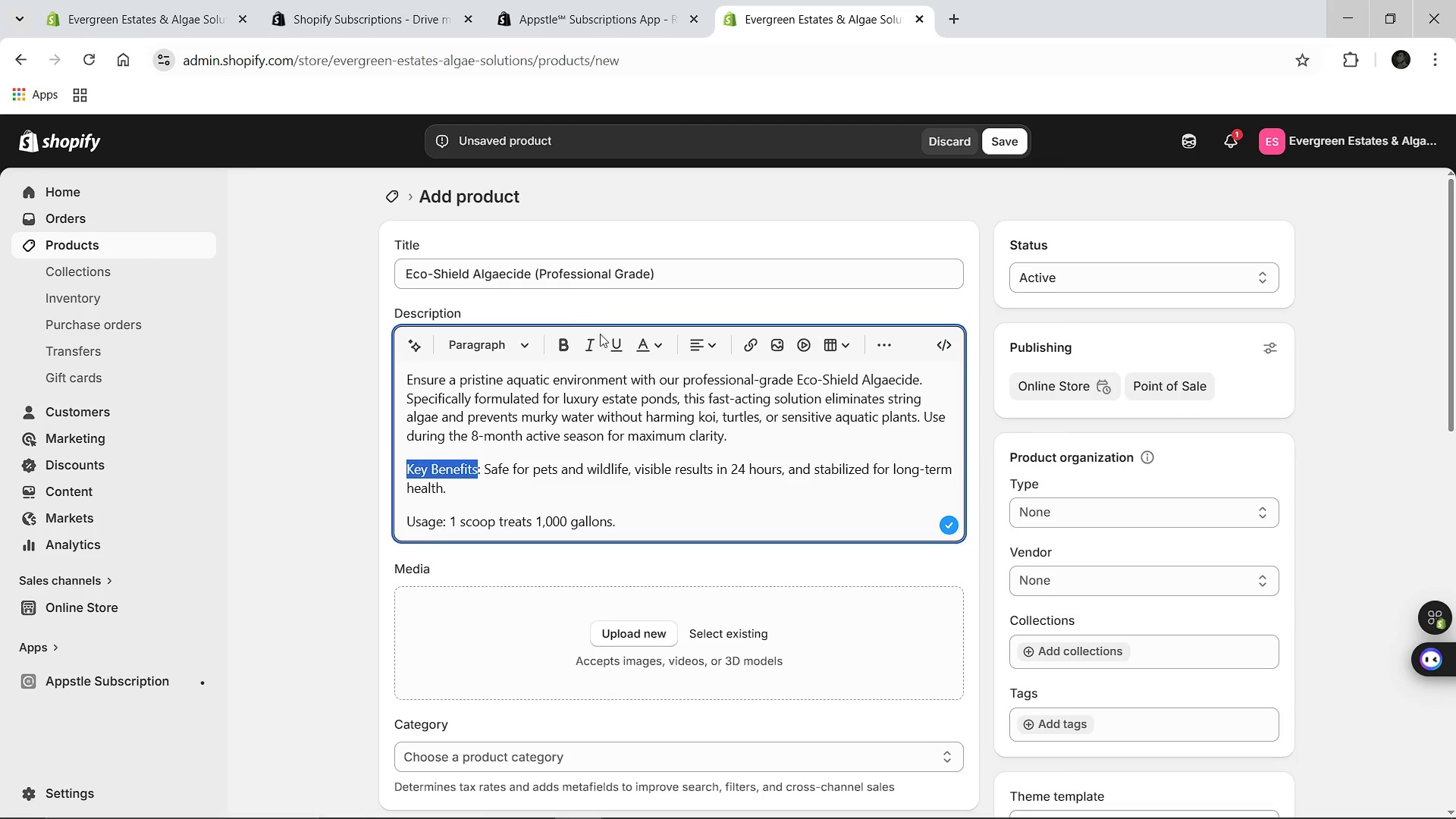 
left_click([560, 337])
 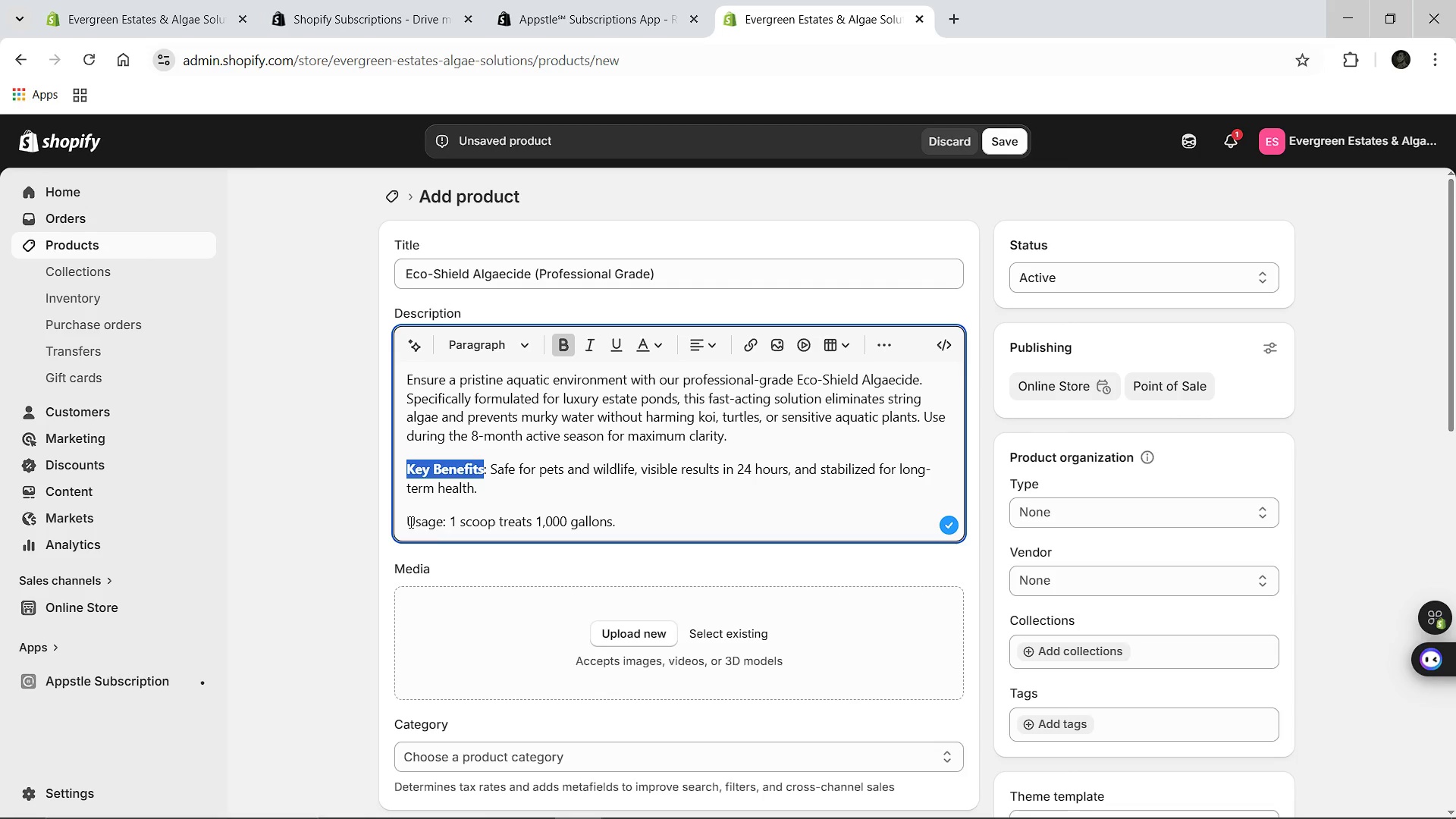 
left_click_drag(start_coordinate=[408, 522], to_coordinate=[440, 522])
 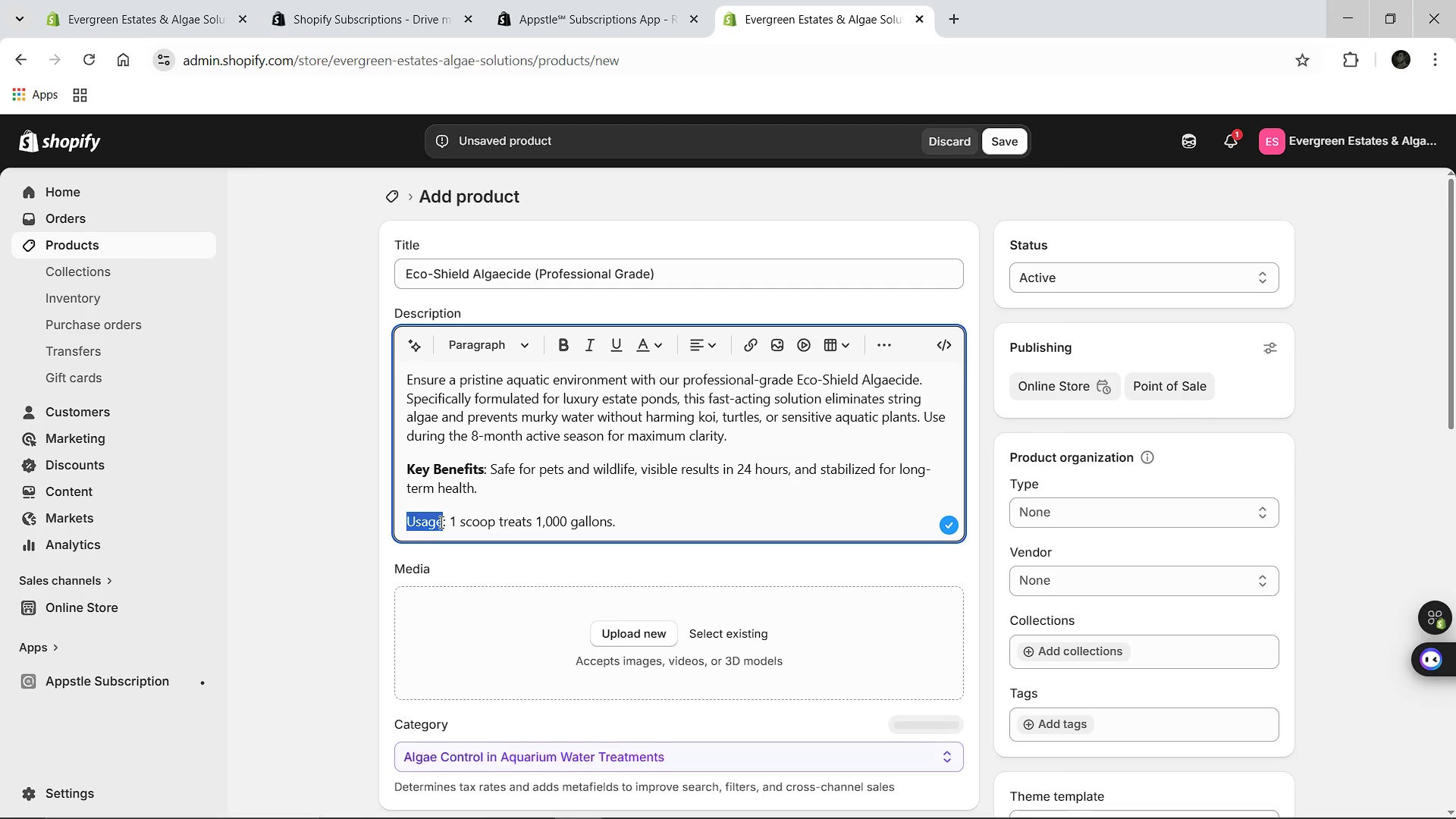 
key(B)
 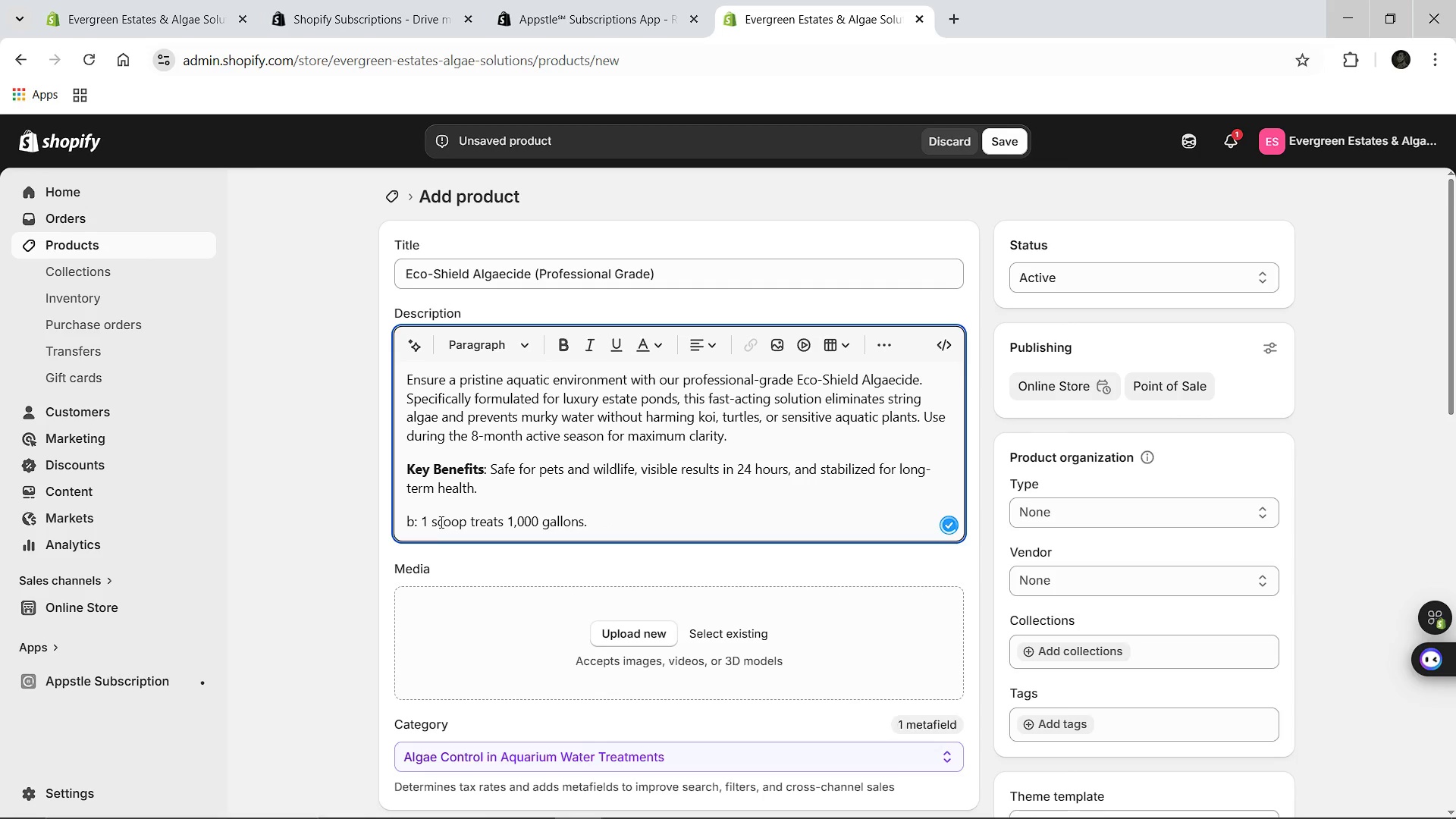 
key(Control+Z)
 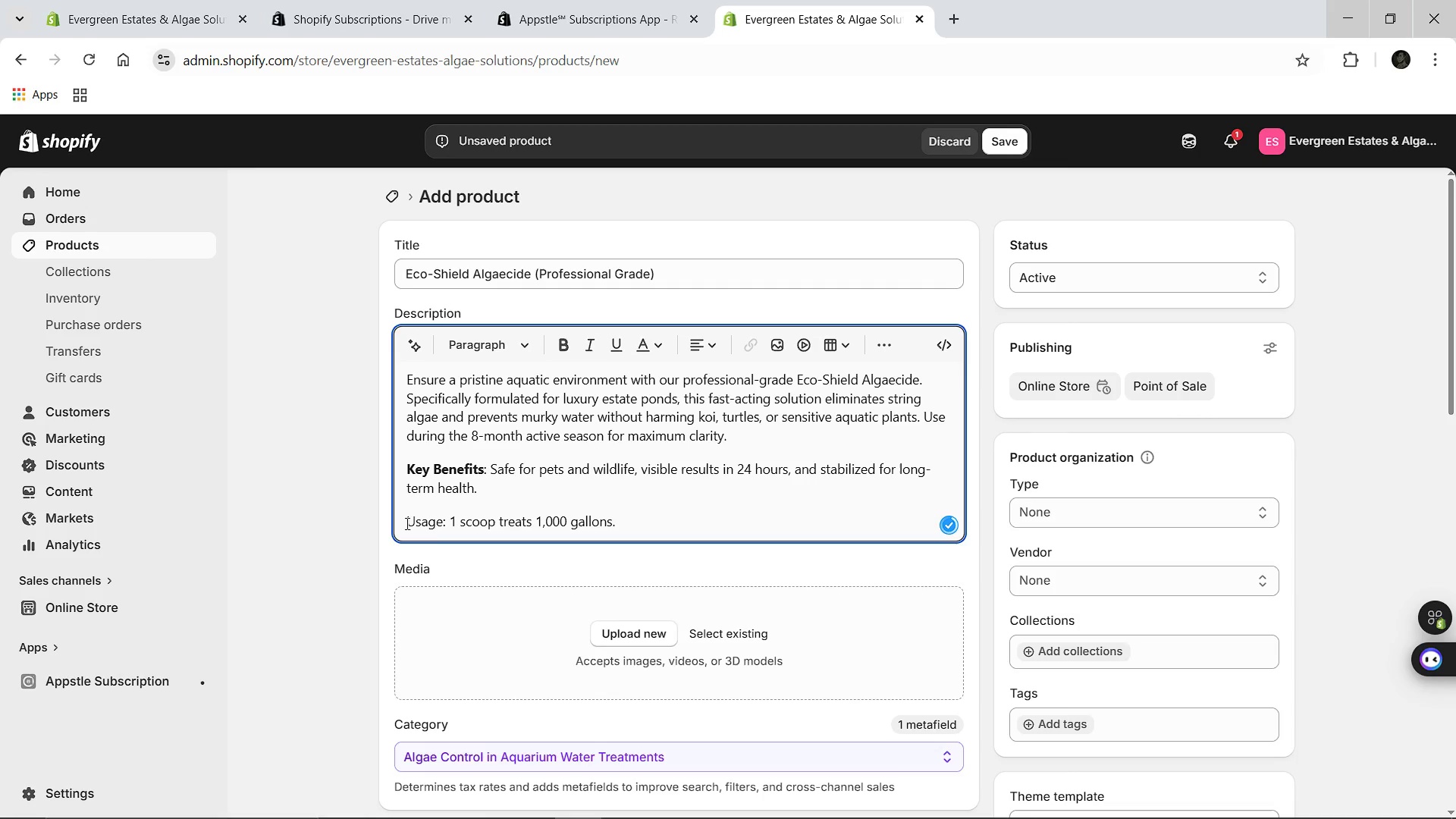 
left_click_drag(start_coordinate=[407, 519], to_coordinate=[439, 522])
 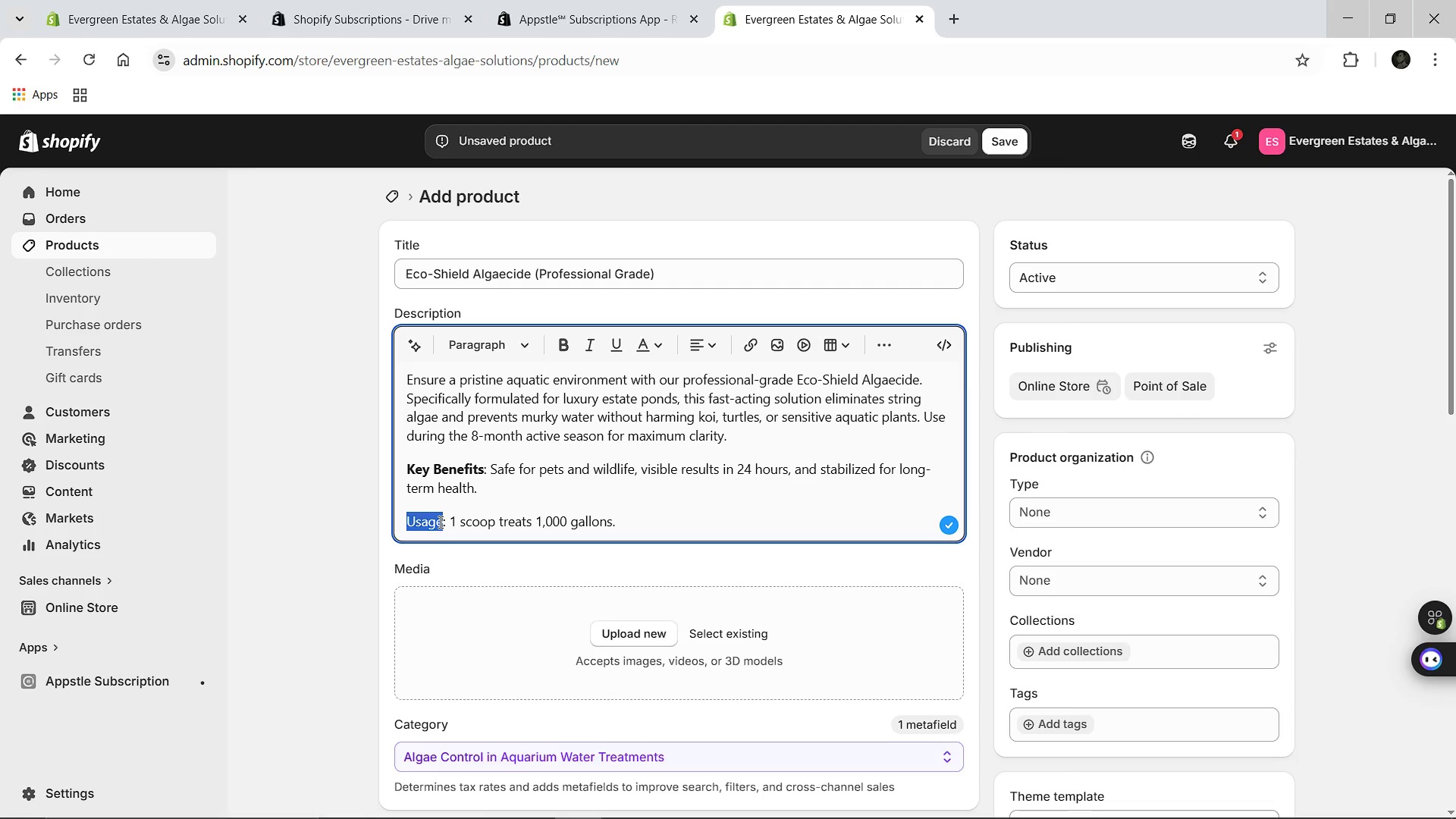 
key(Control+B)
 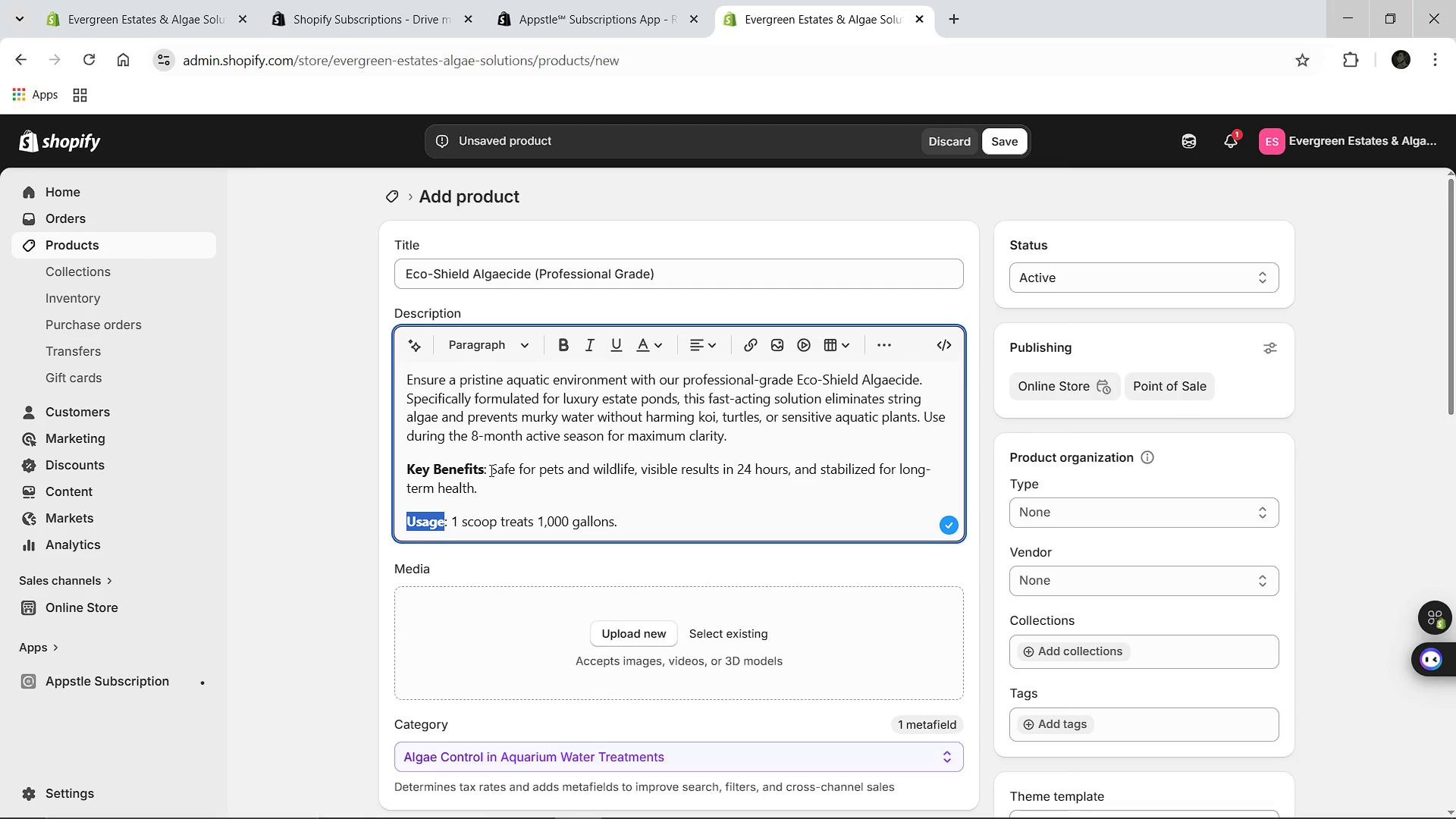 
left_click([491, 500])
 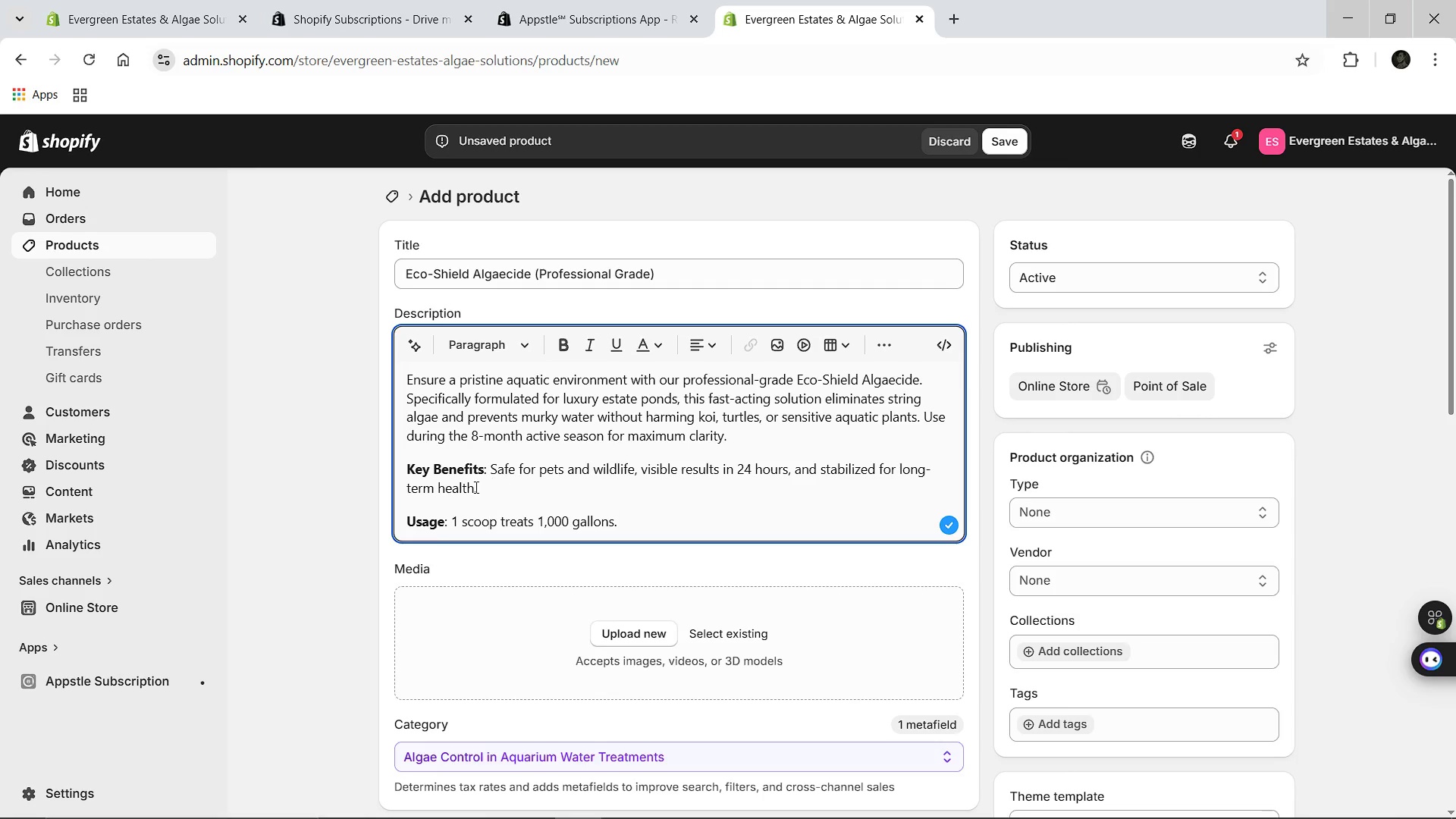 
left_click([475, 487])
 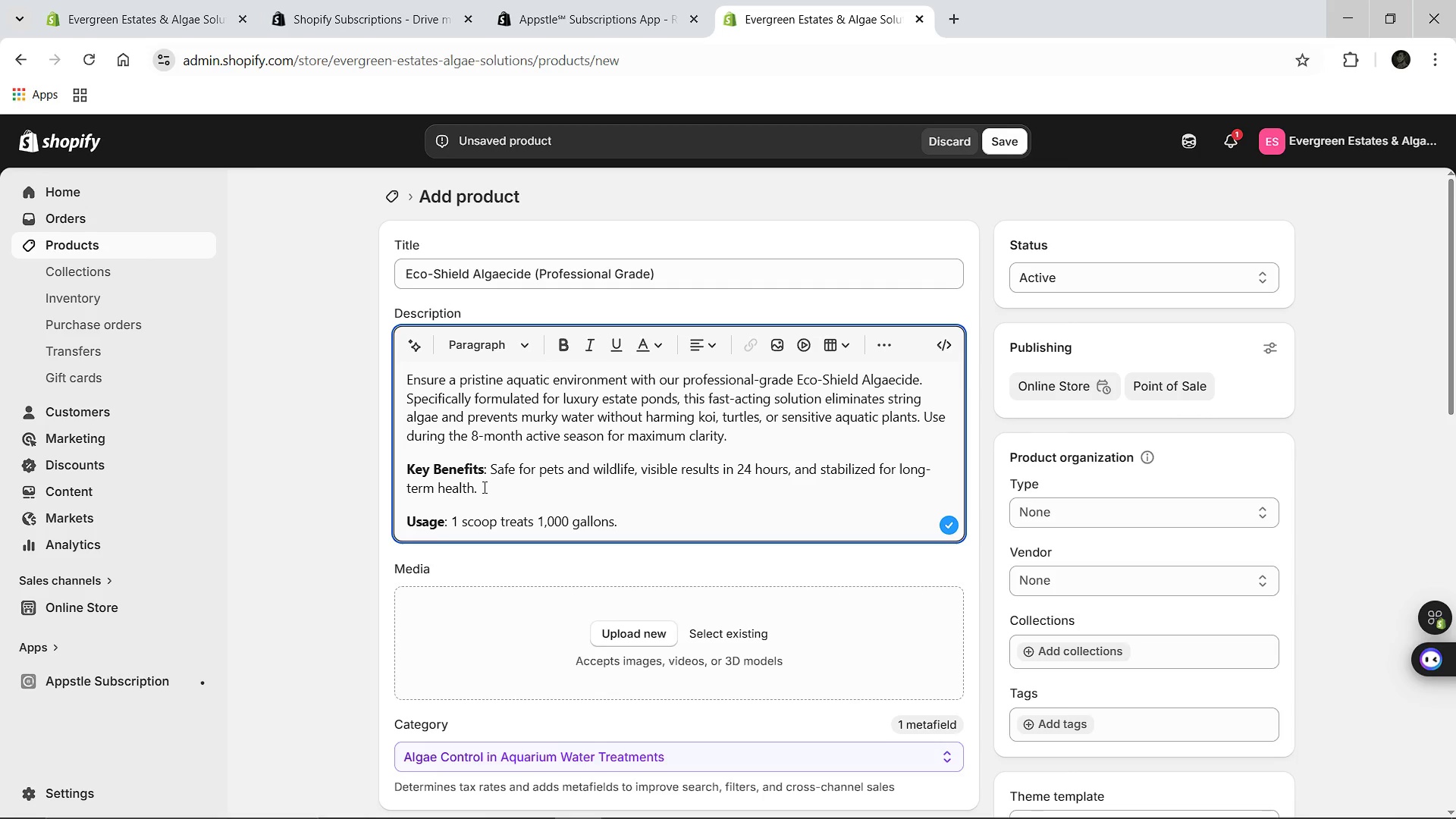 
left_click([483, 487])
 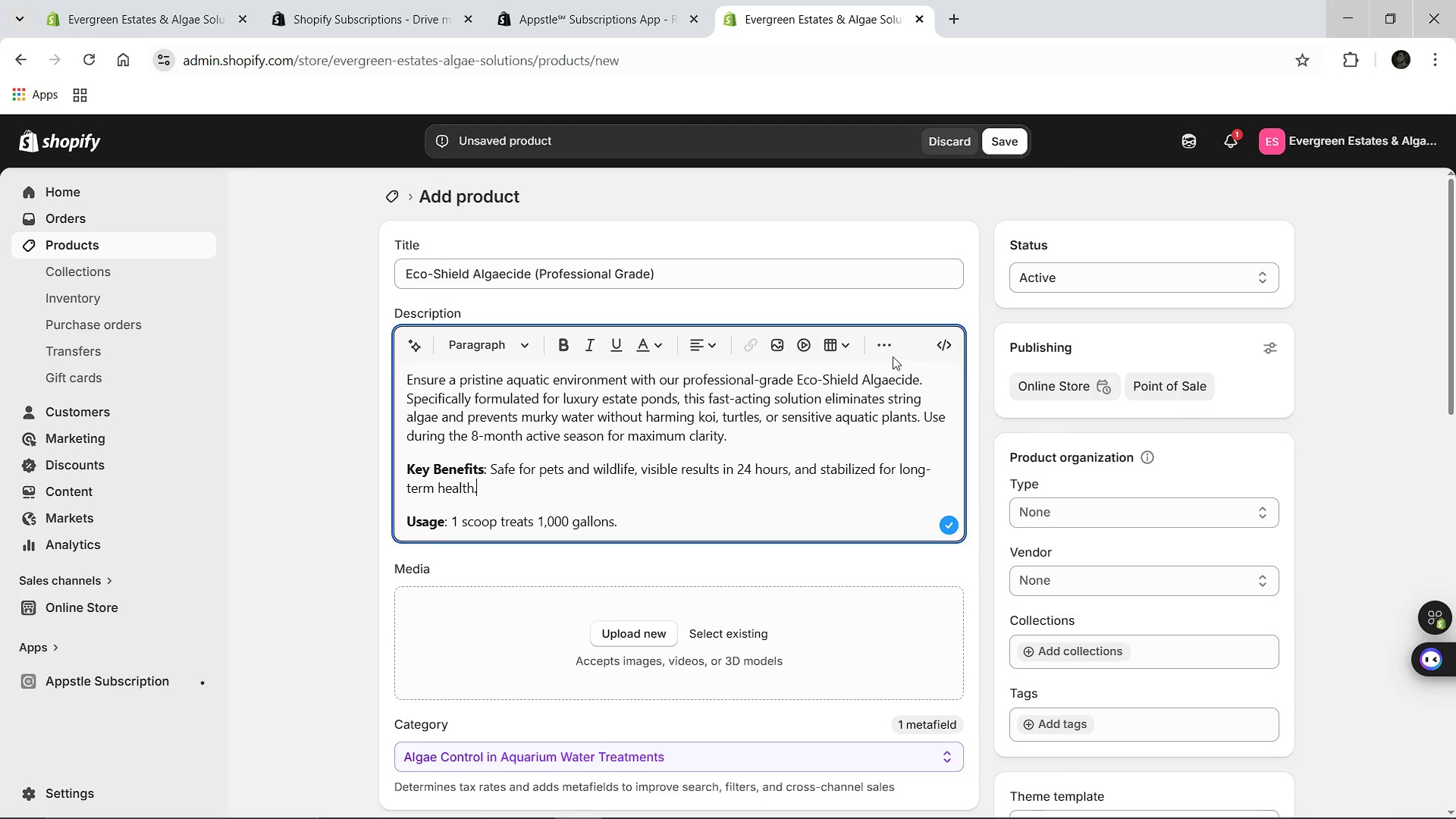 
left_click([874, 348])
 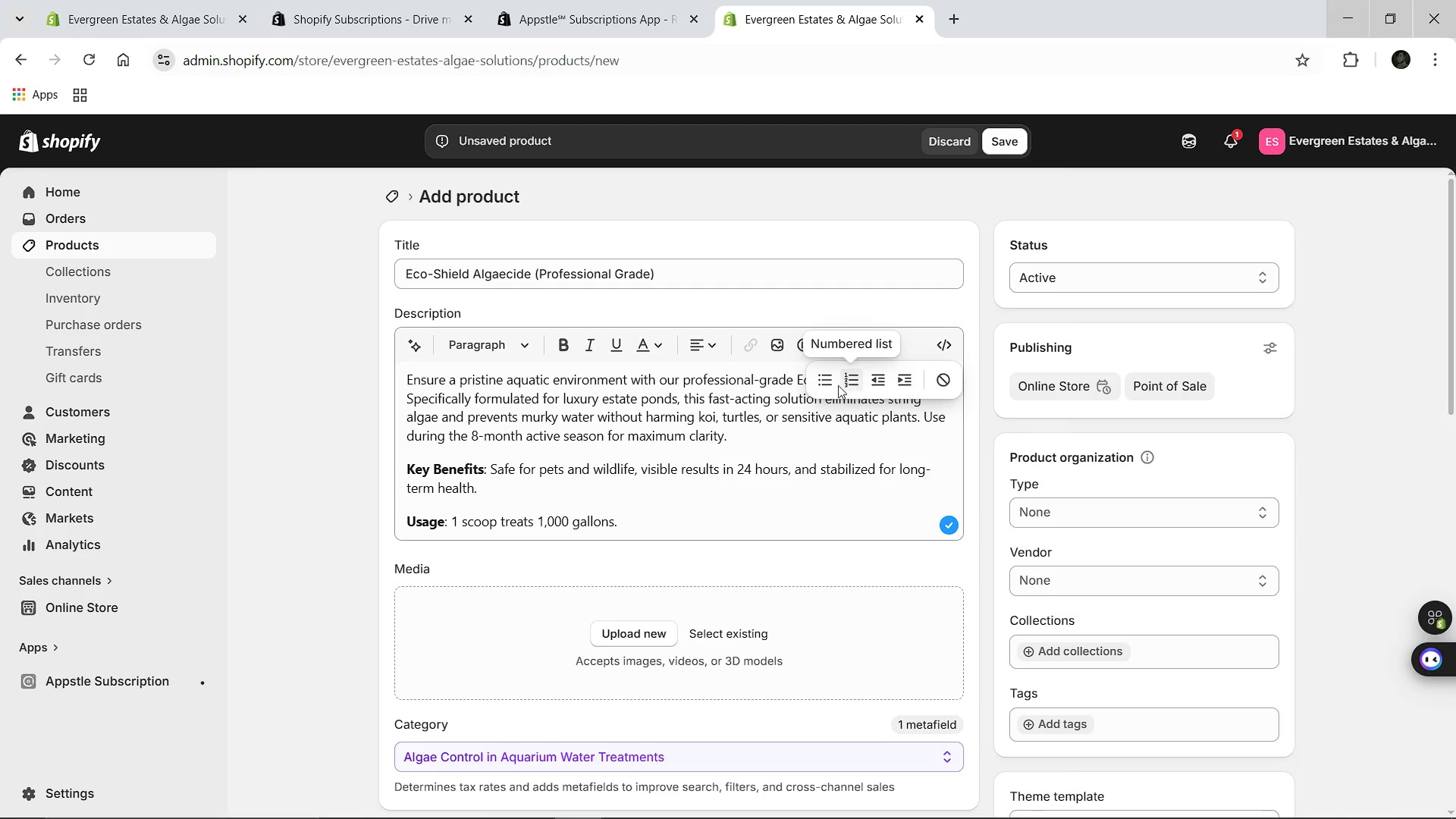 
left_click([829, 385])
 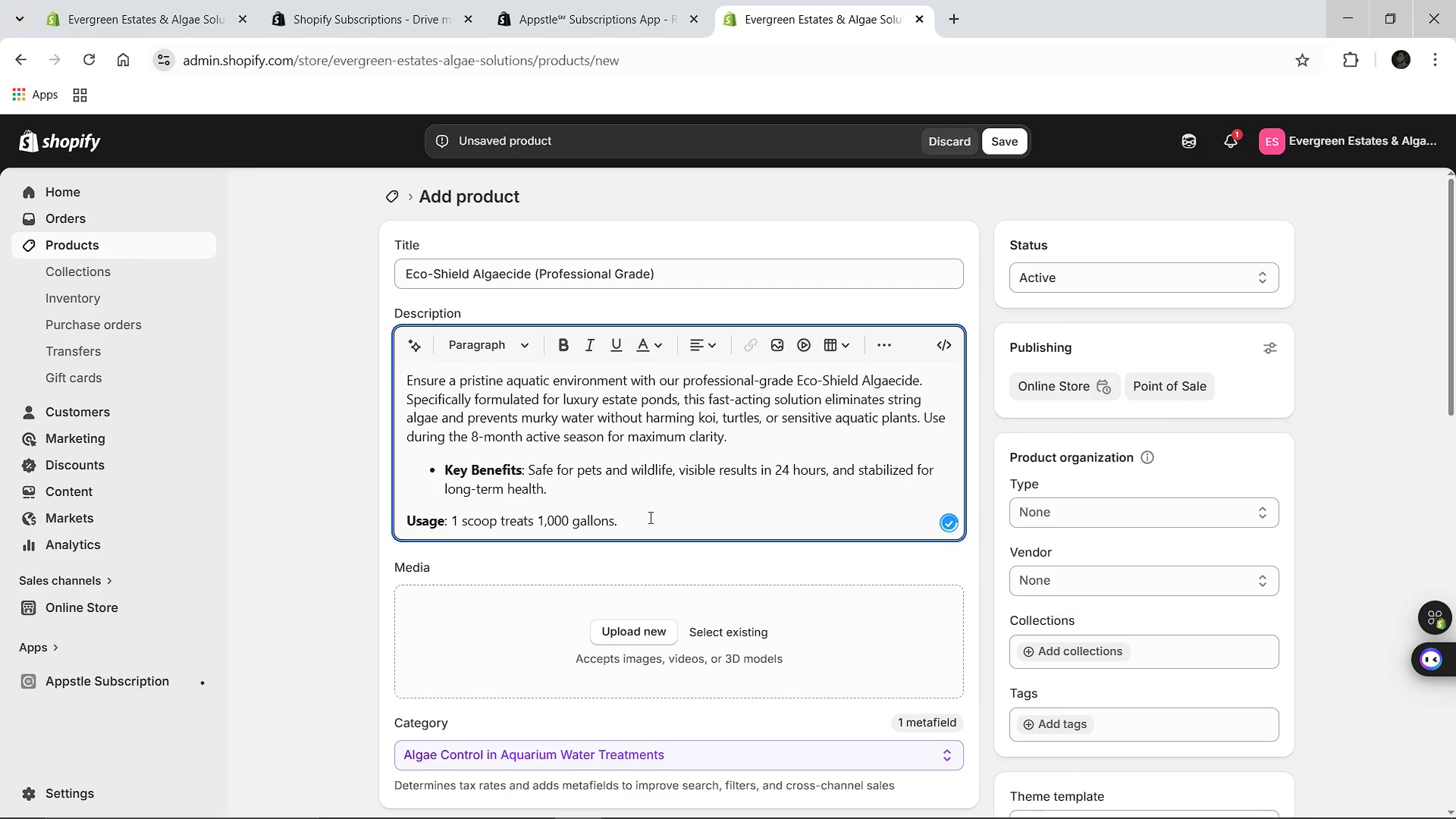 
left_click([628, 524])
 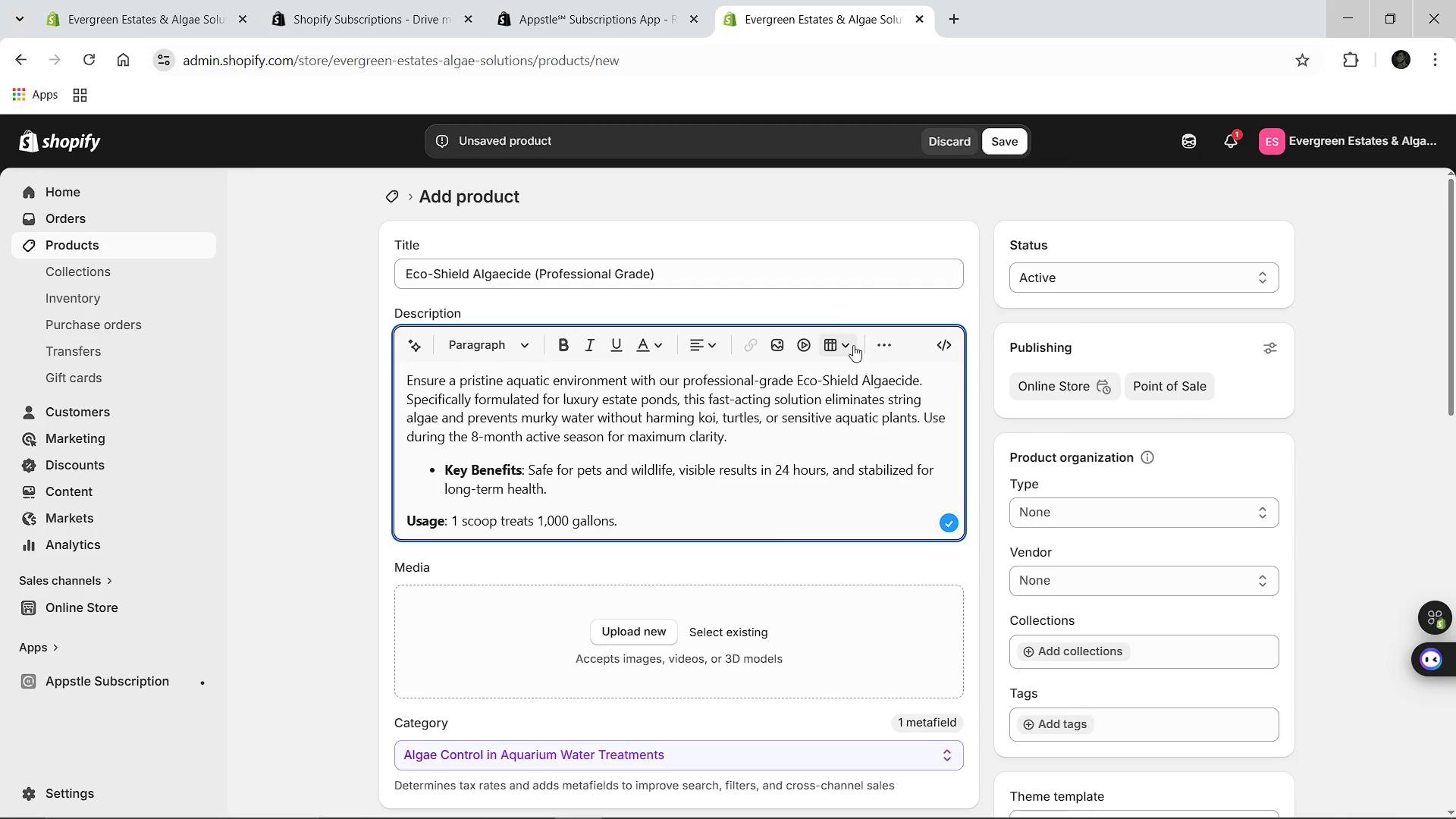 
left_click([883, 350])
 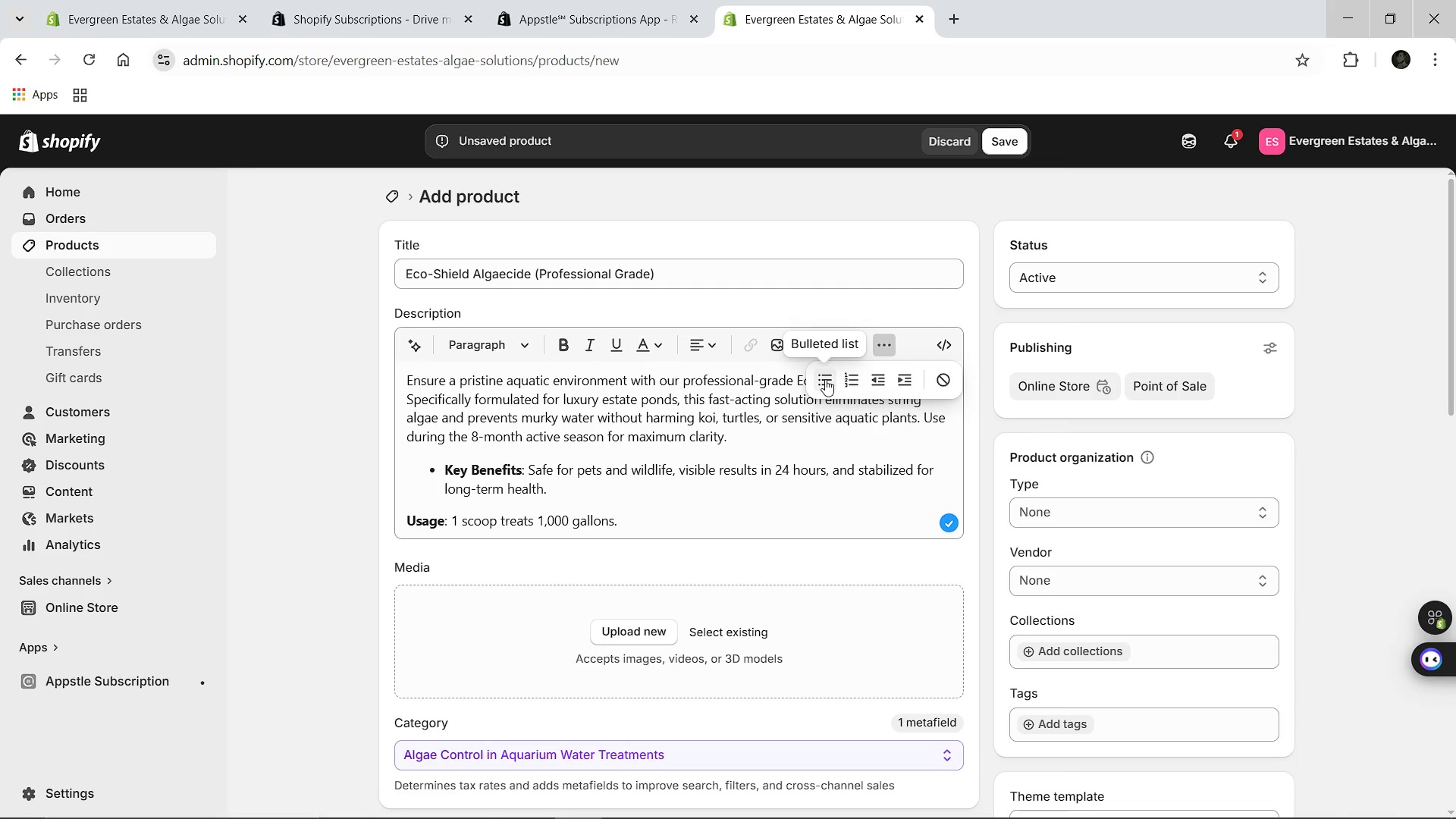 
left_click([825, 380])
 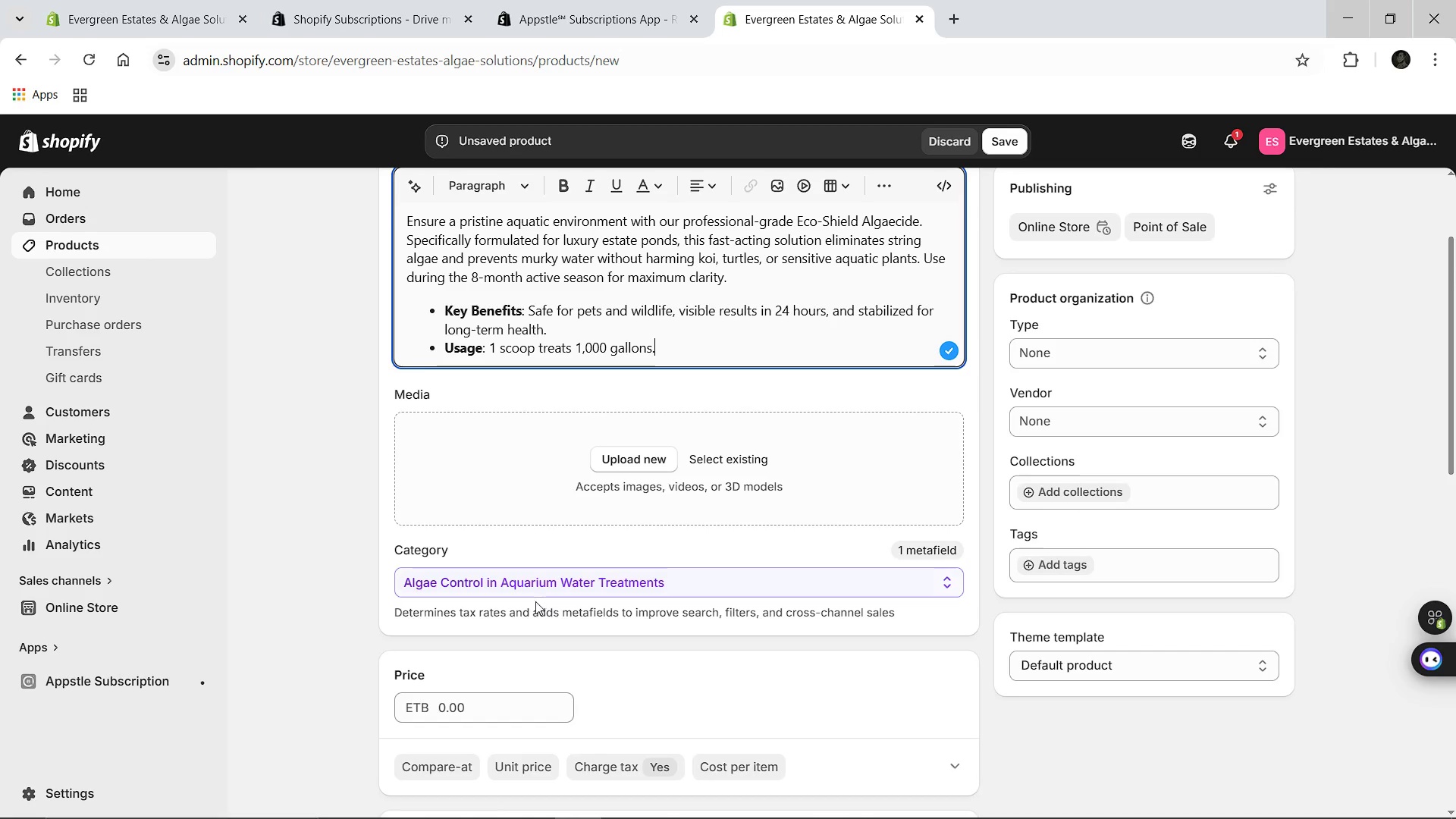 
left_click([463, 699])
 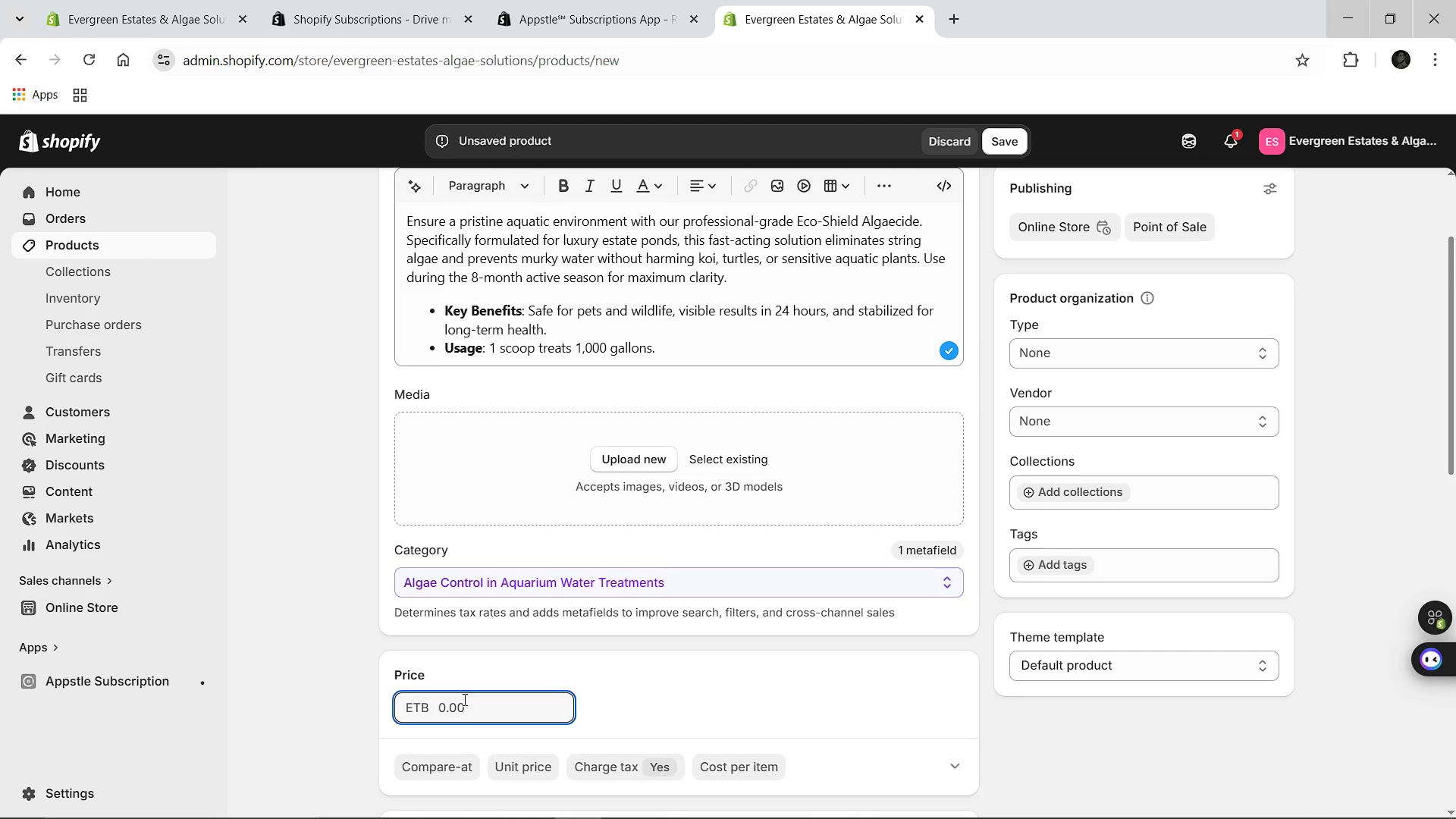 
type(45.00)
 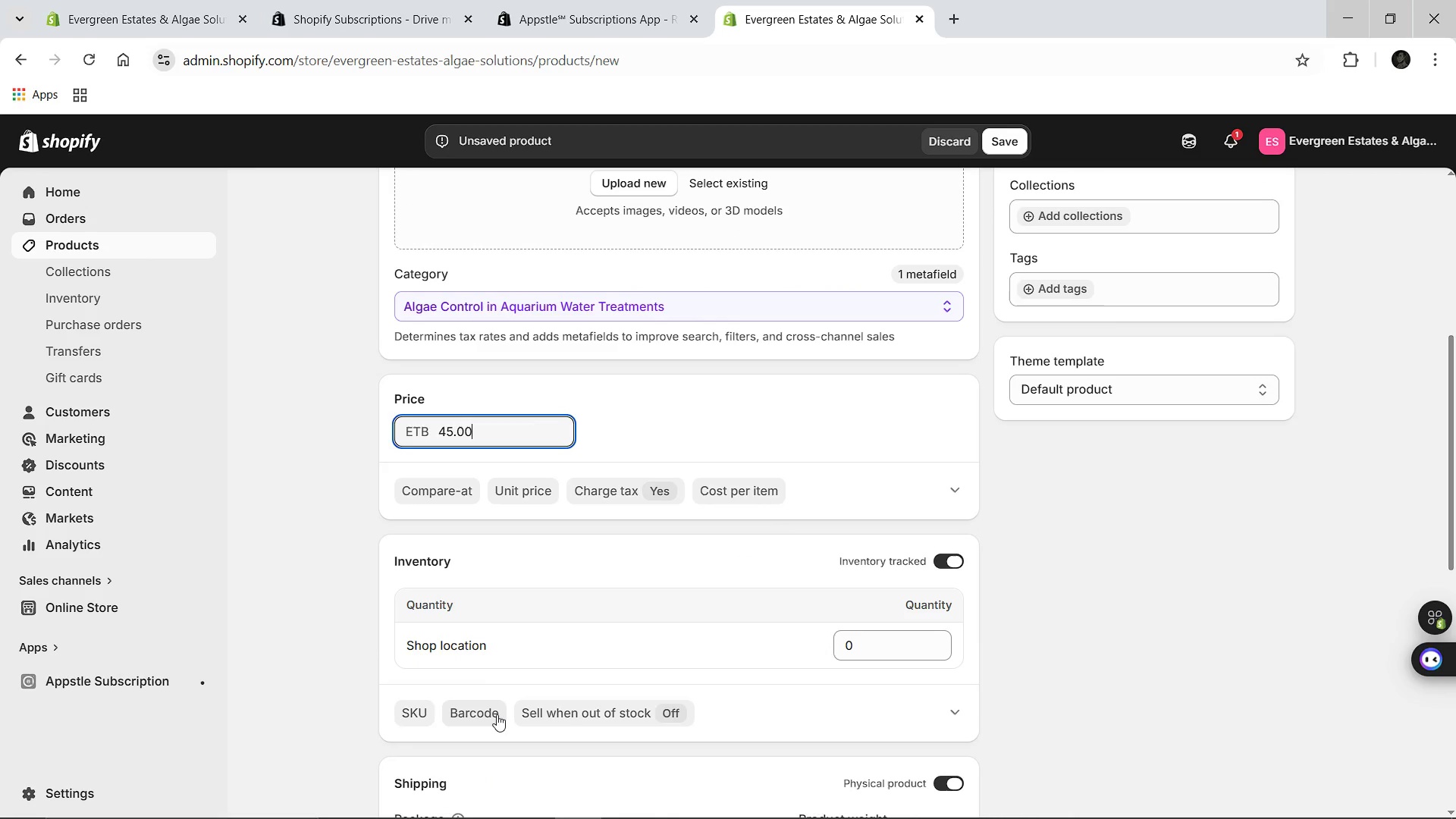 
wait(7.45)
 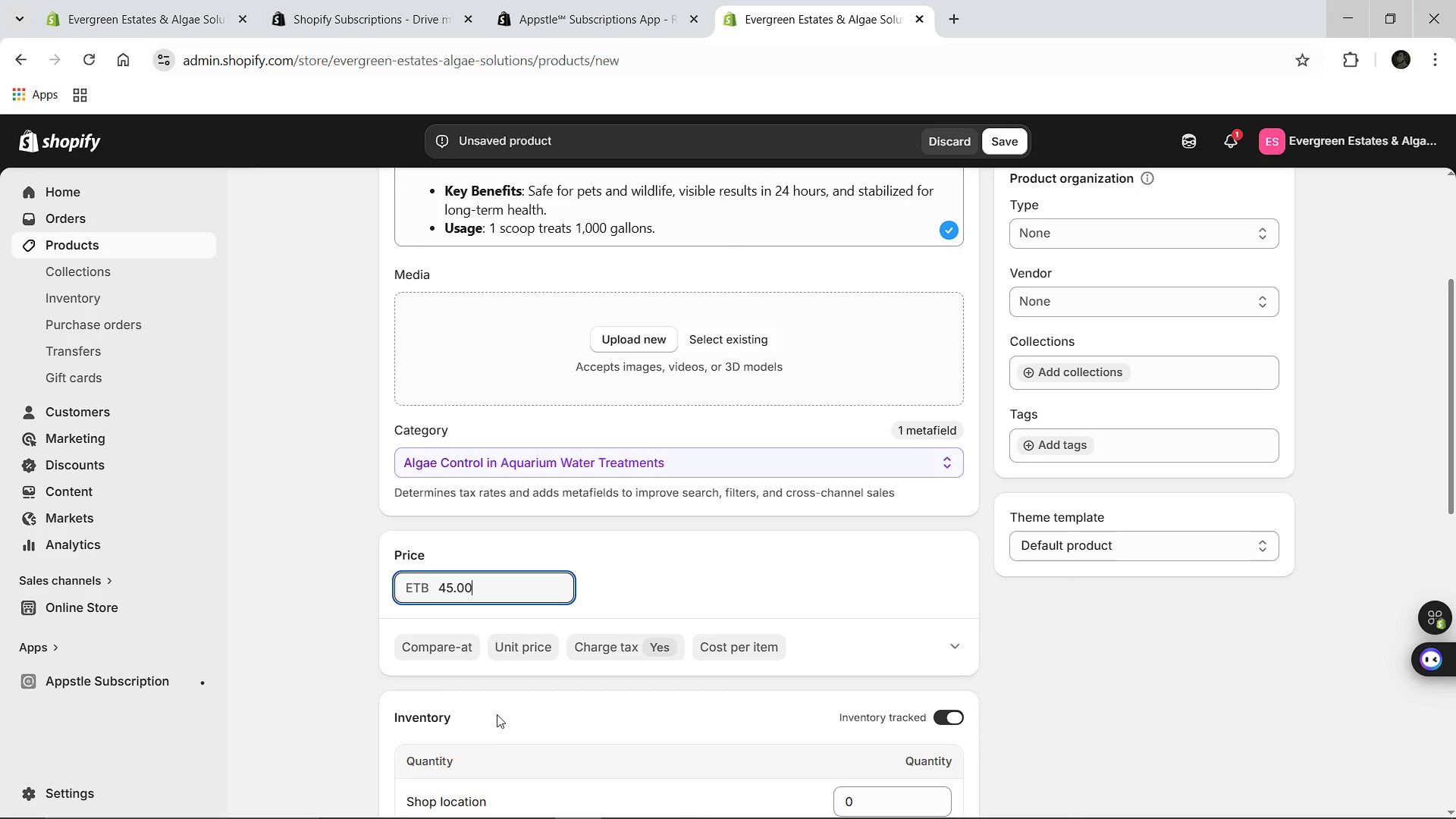 
left_click([857, 645])
 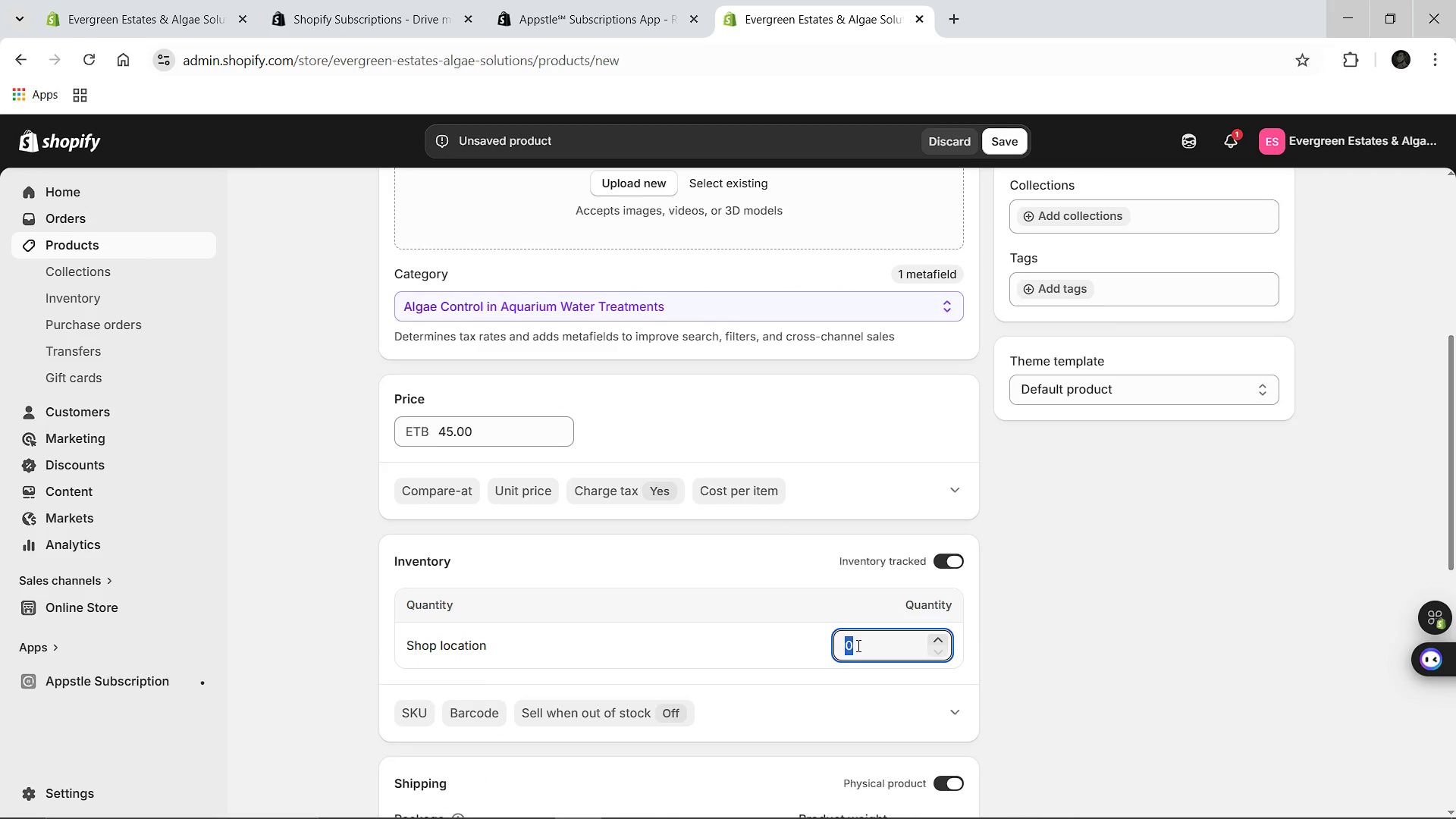 
type(250)
 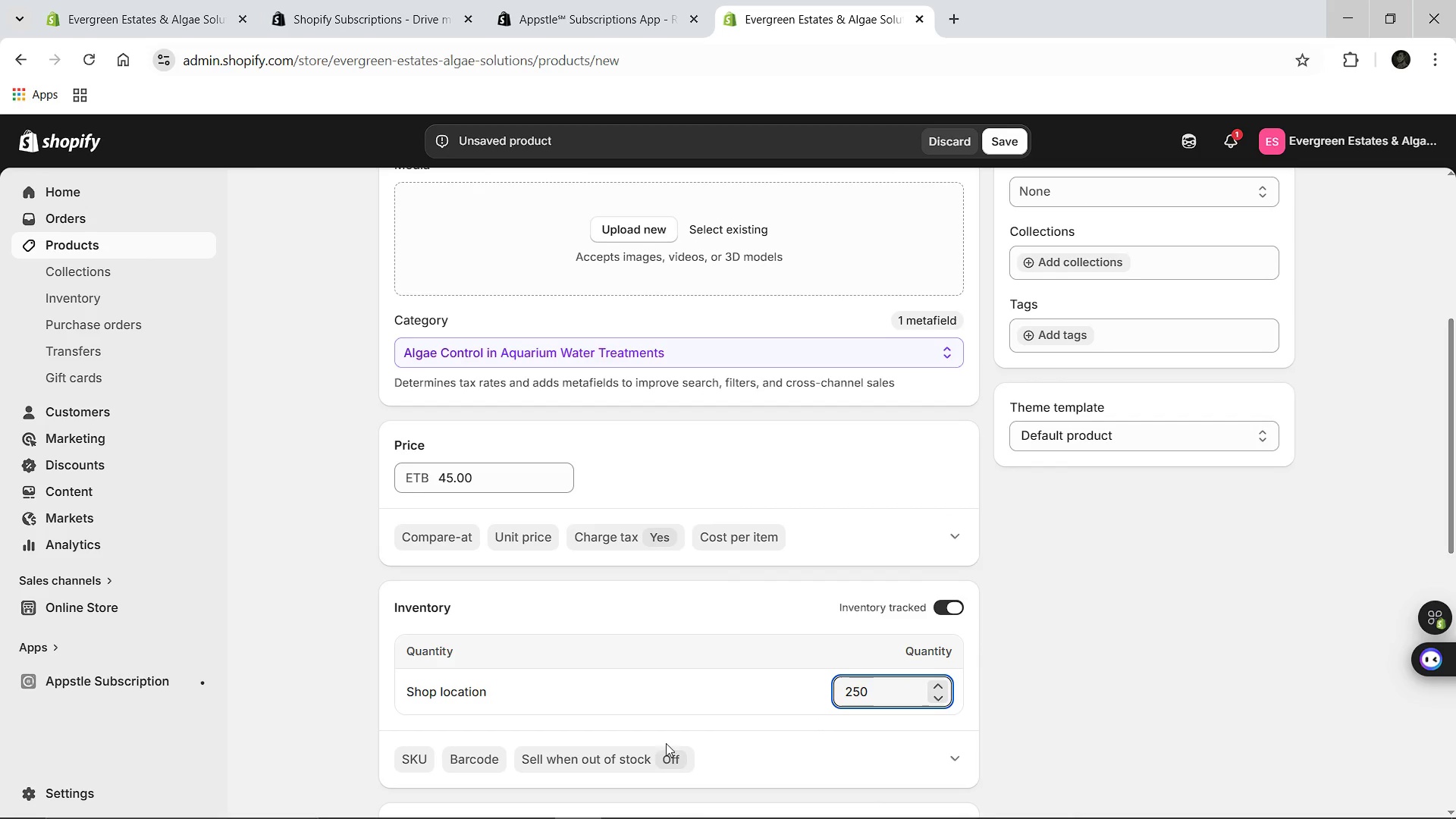 
wait(8.89)
 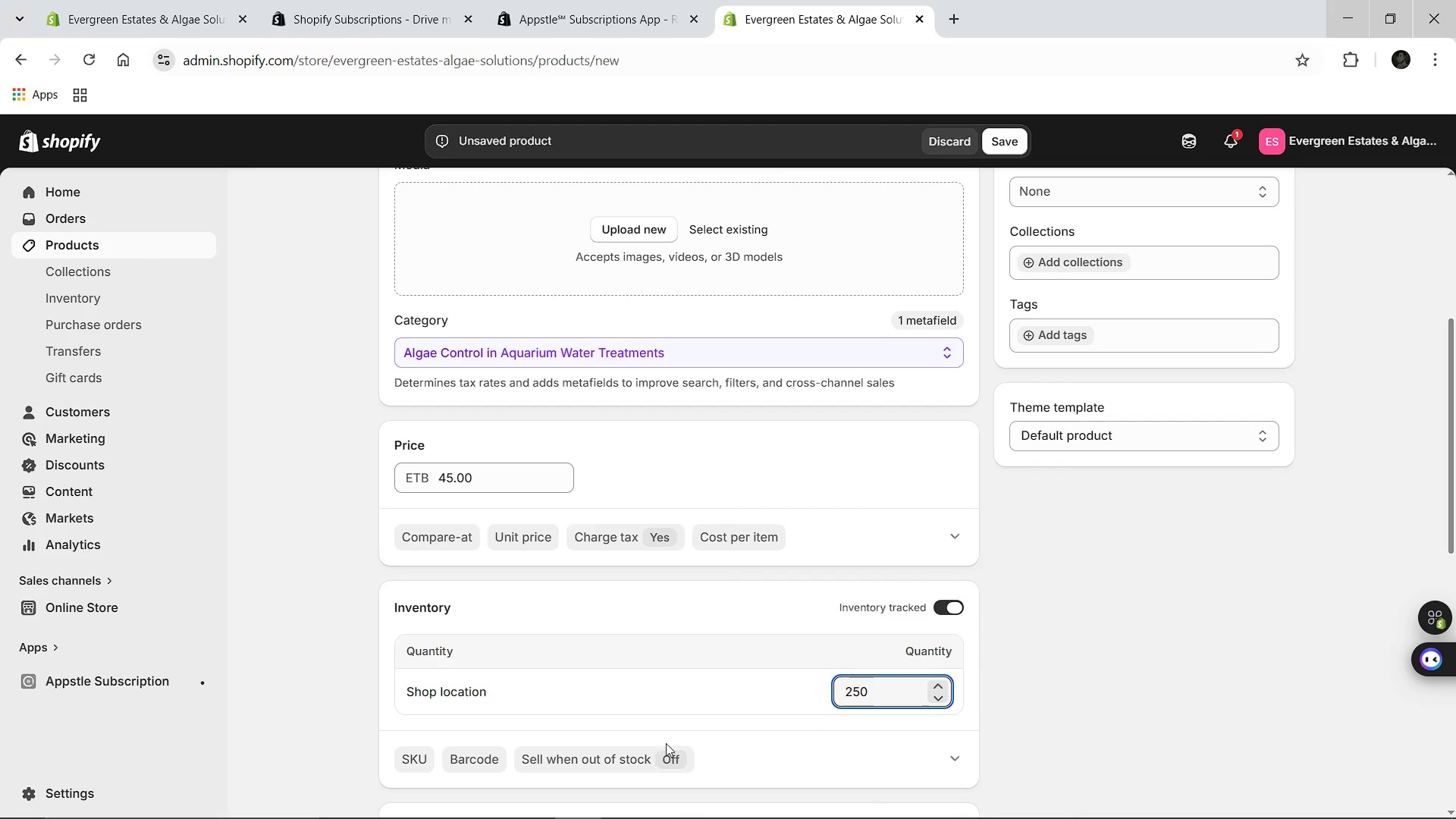 
left_click([851, 775])
 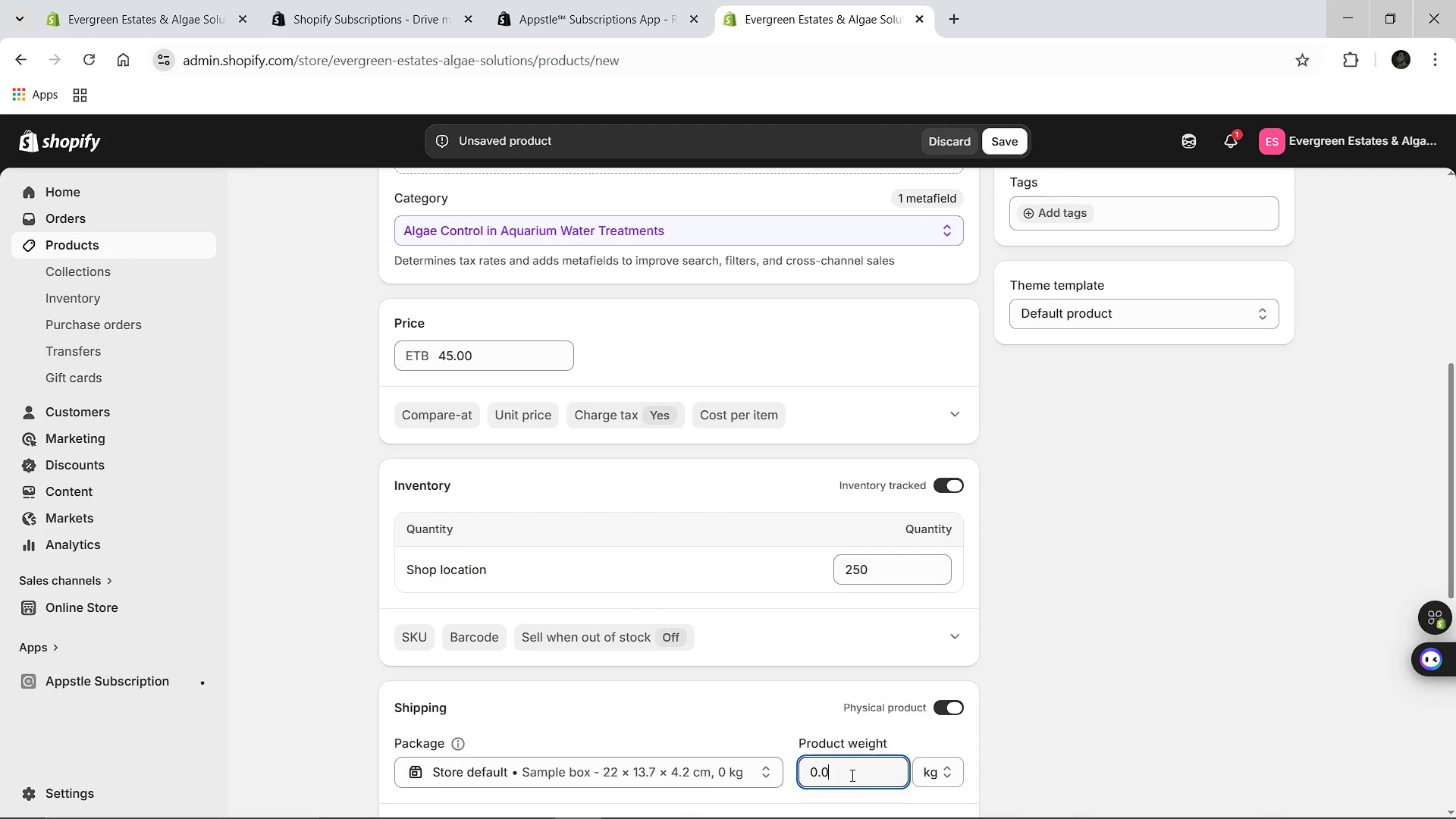 
key(Backspace)
 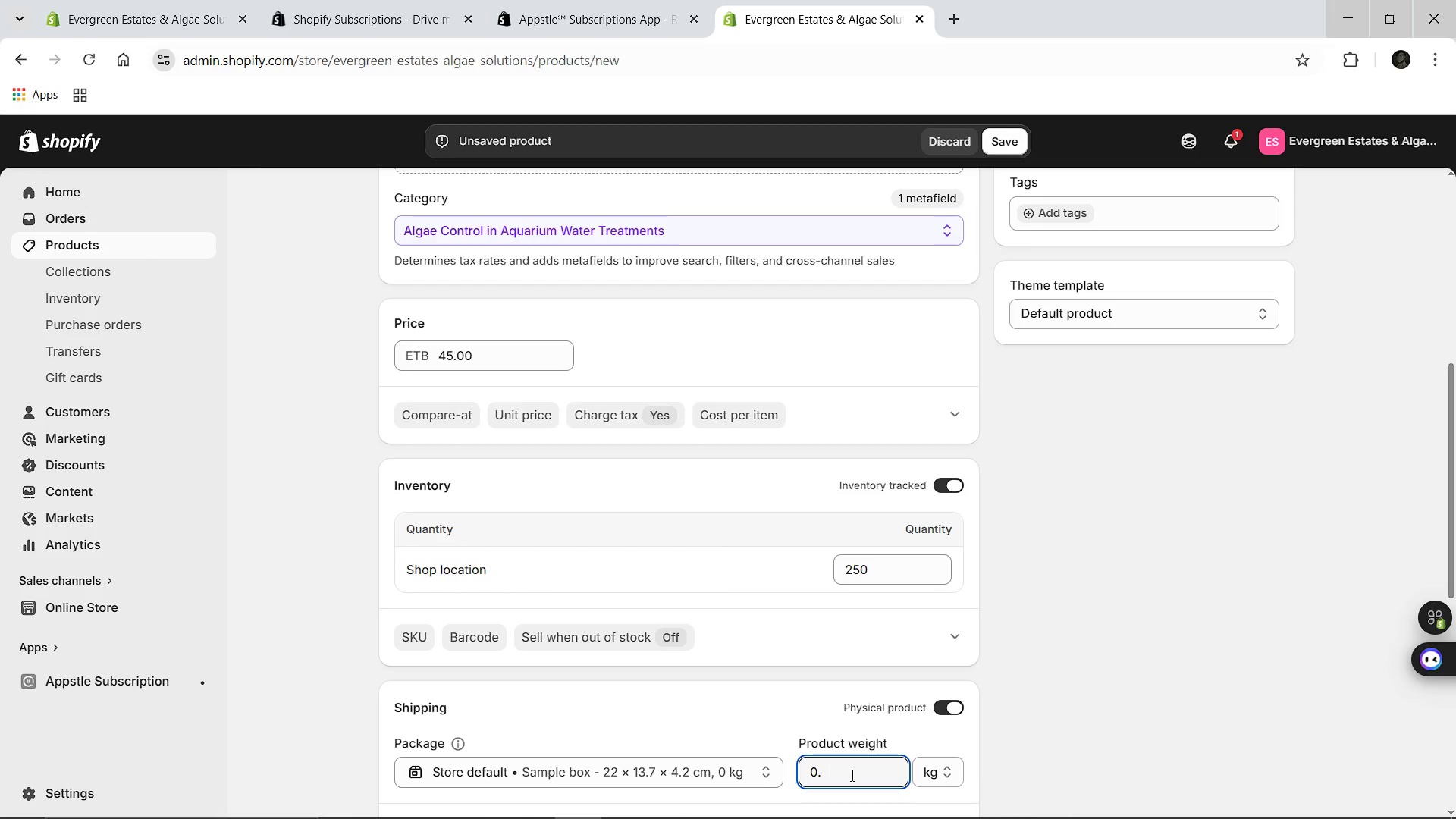 
key(9)
 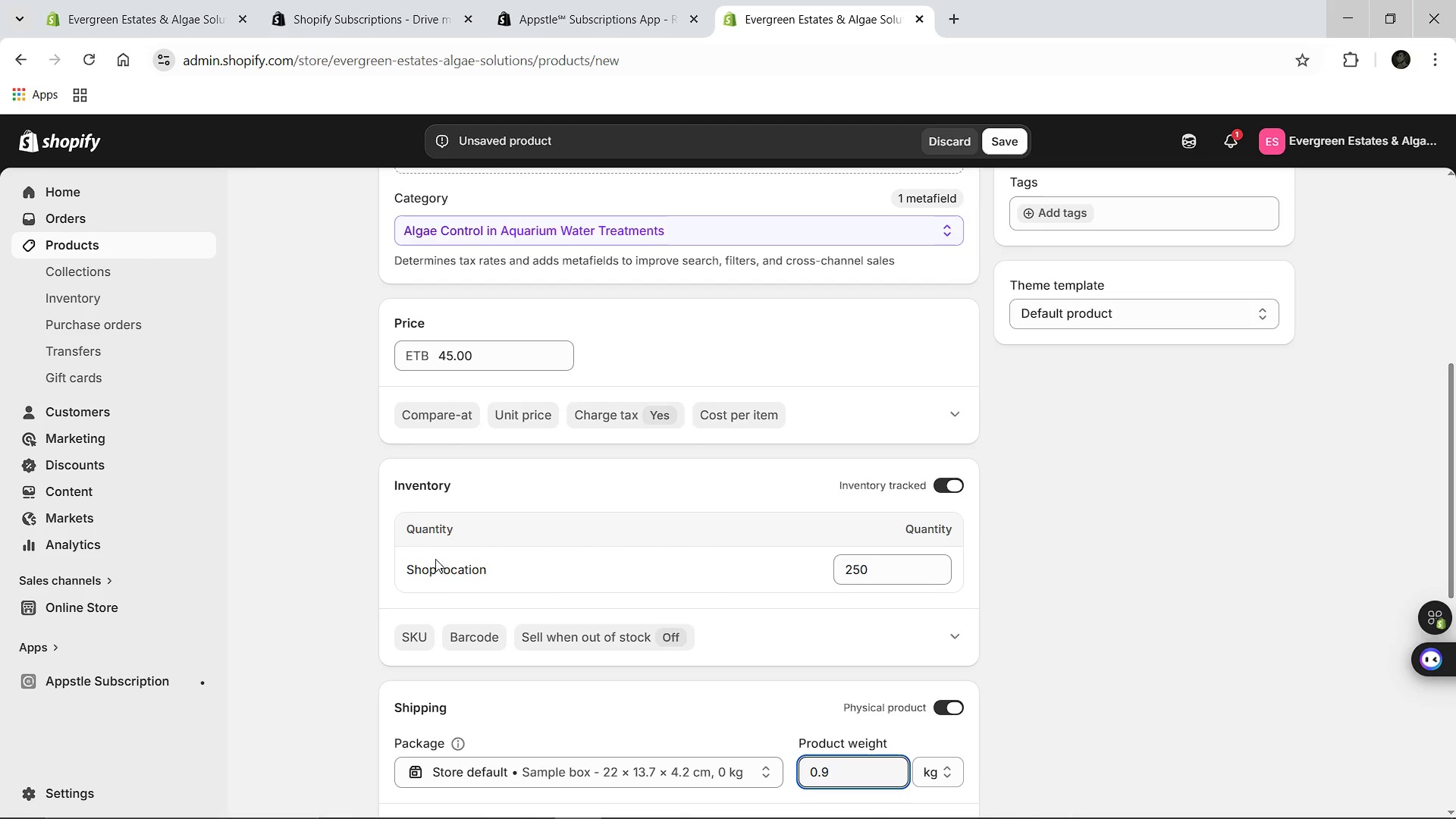 
left_click([409, 636])
 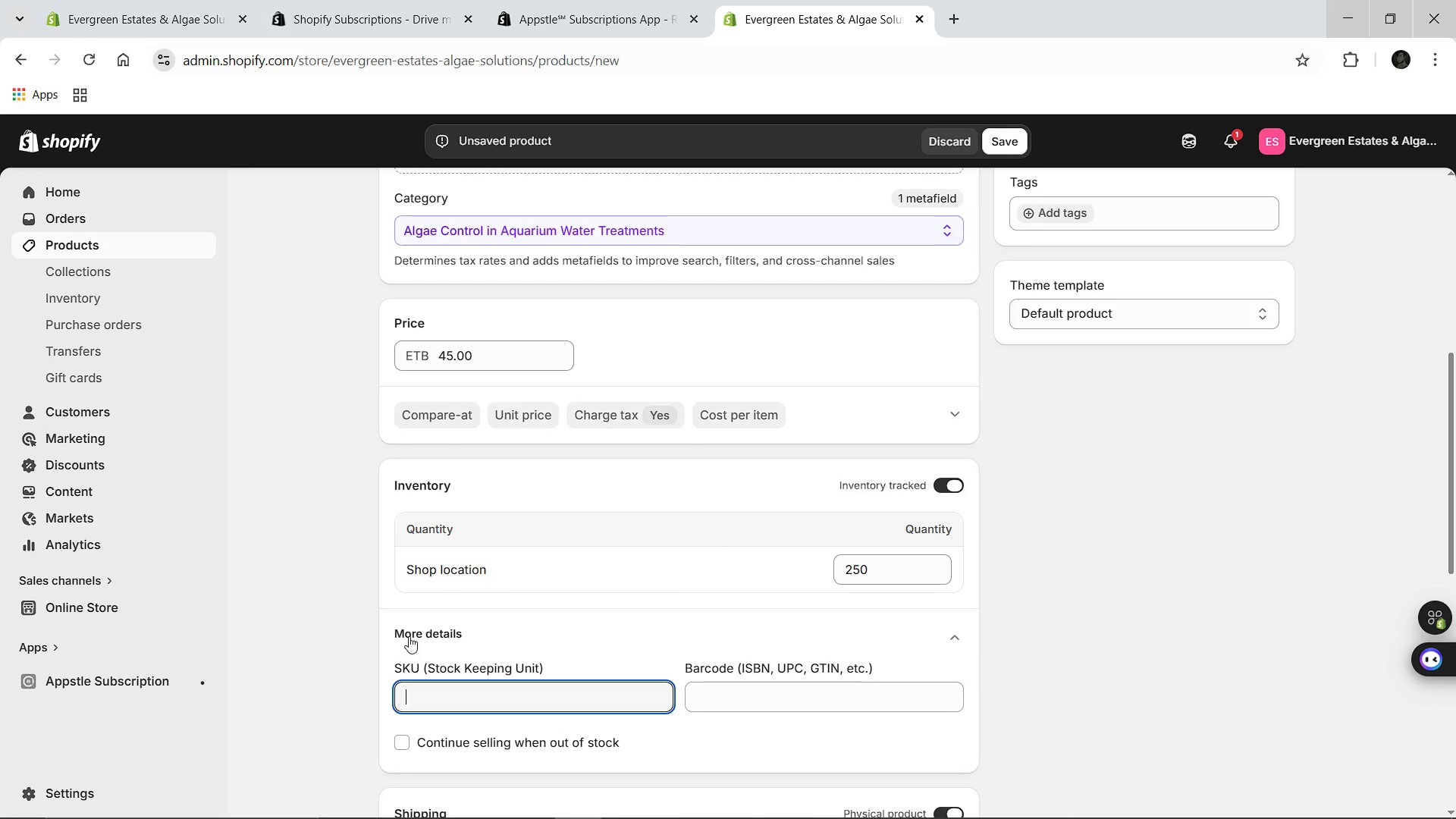 
key(CapsLock)
 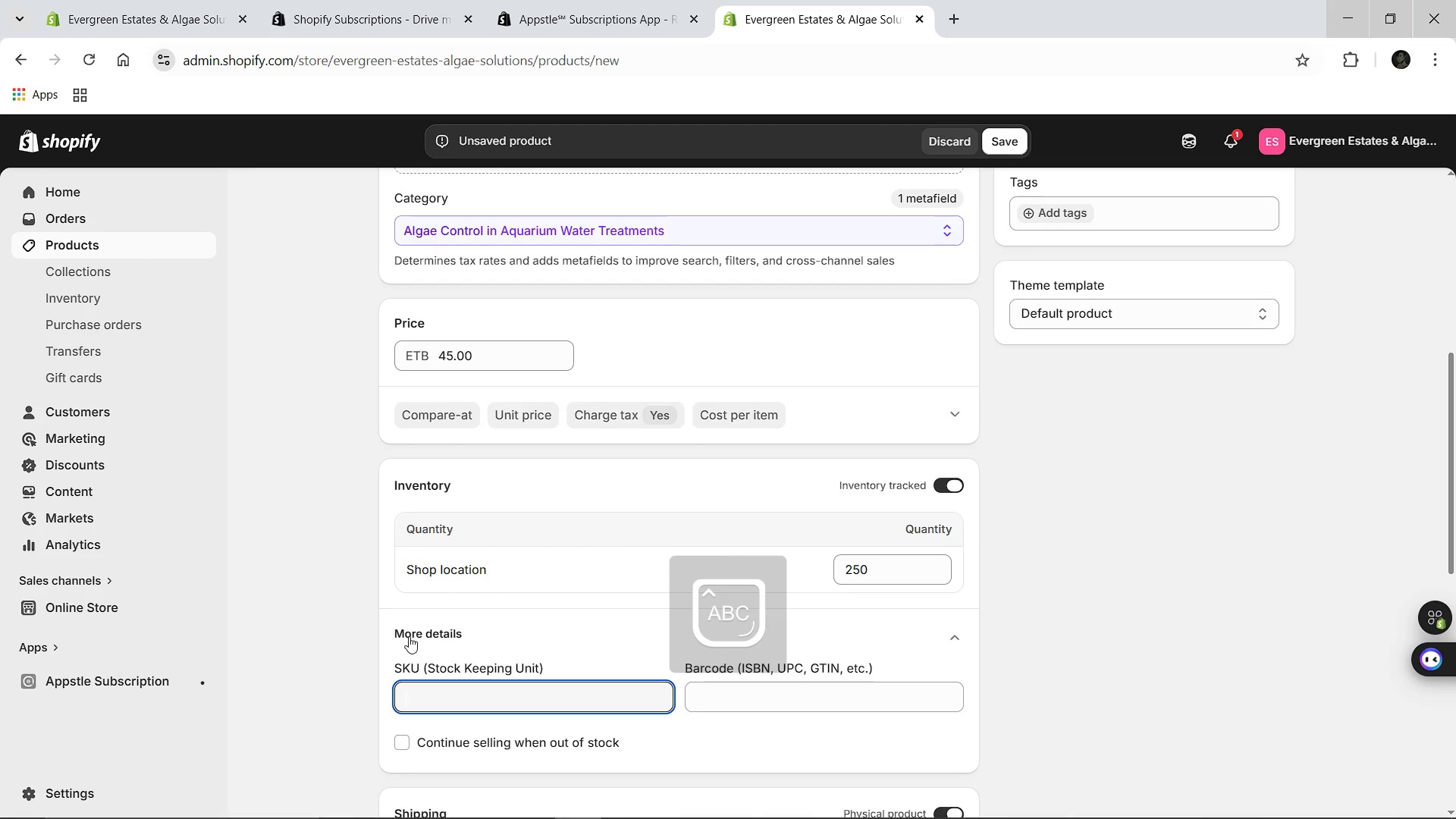 
type(CG)
key(Backspace)
type(HEM-ALGAE-PRO-01)
 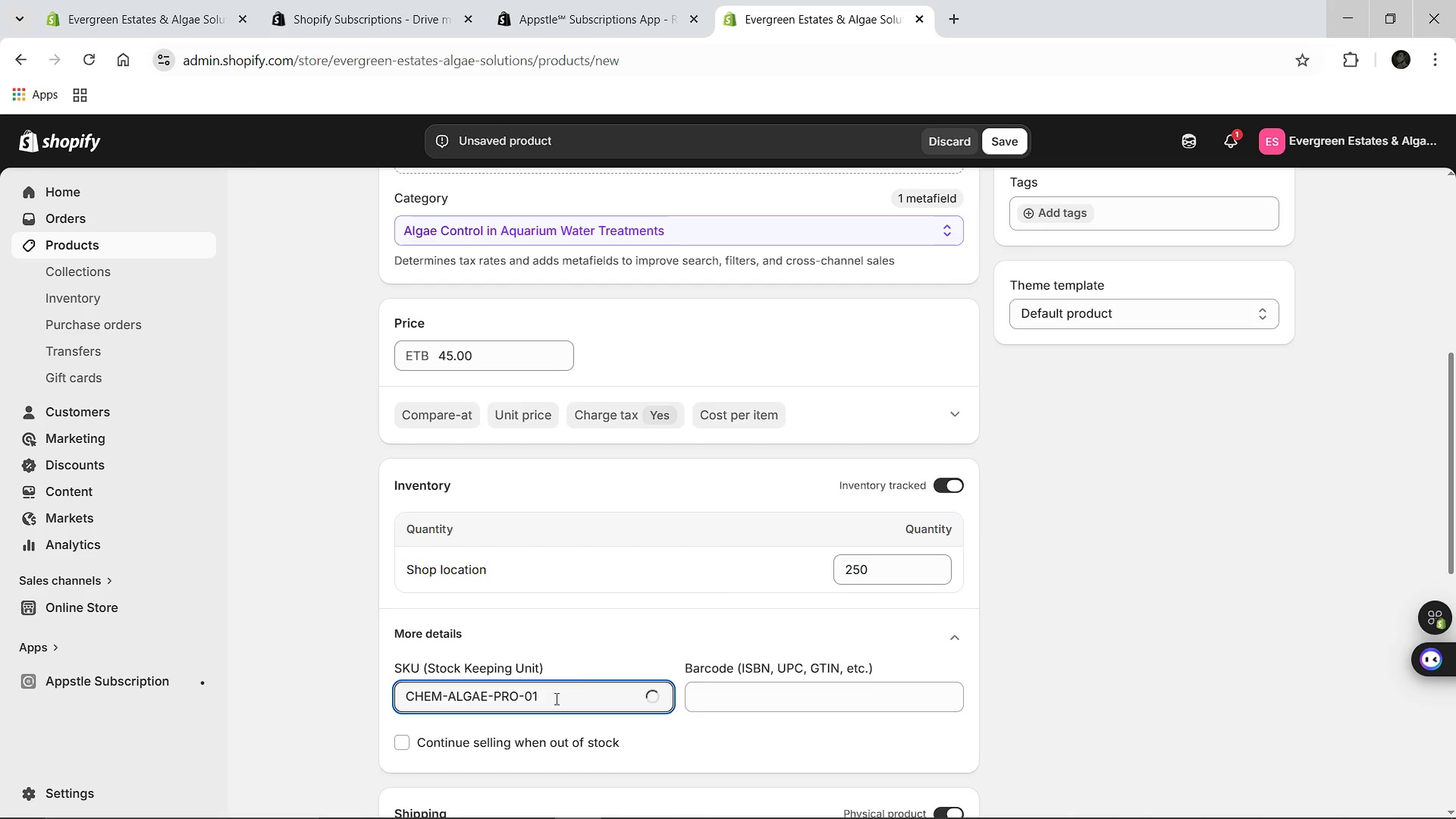 
mouse_move([592, 617])
 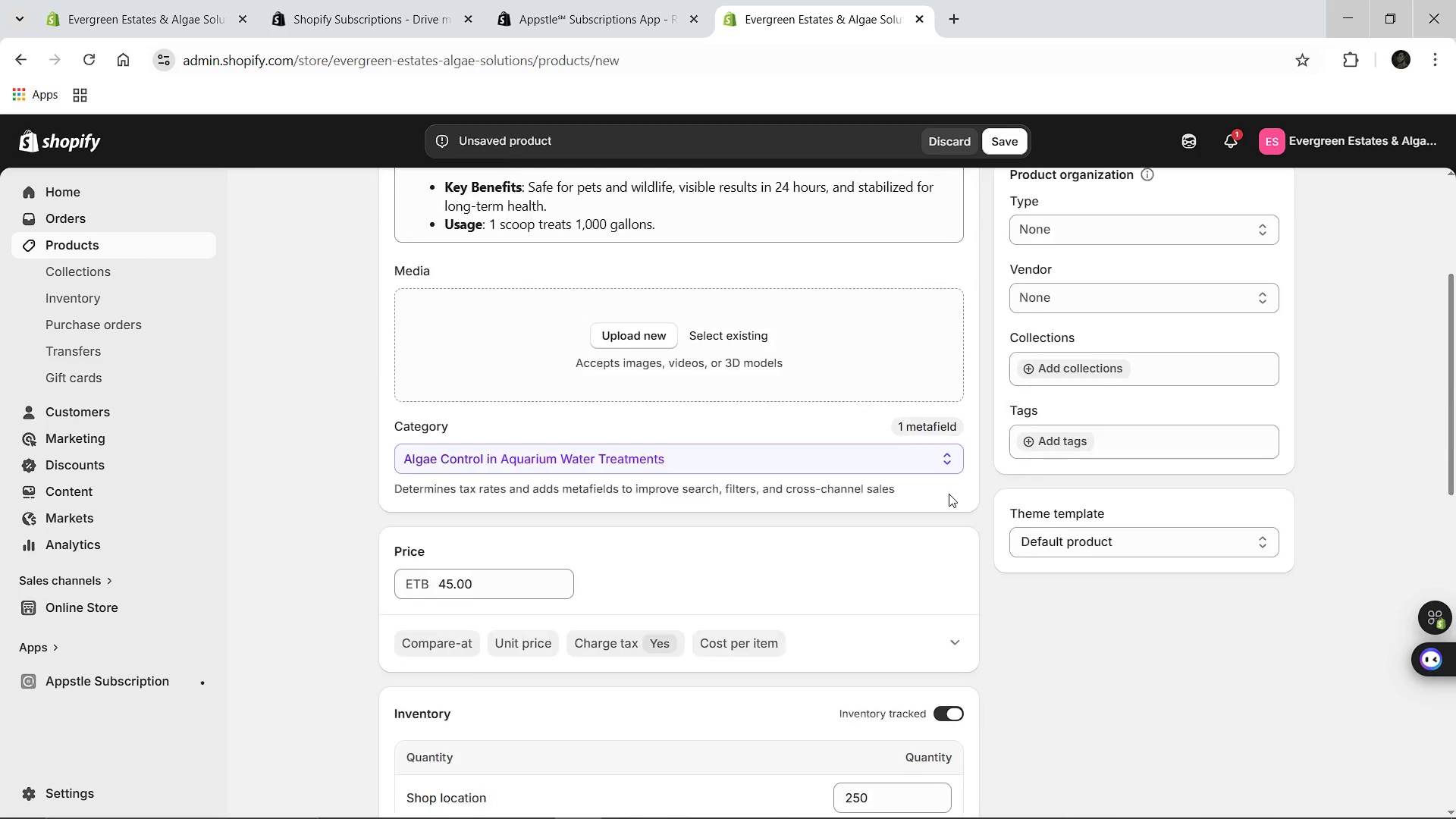 
left_click([1094, 378])
 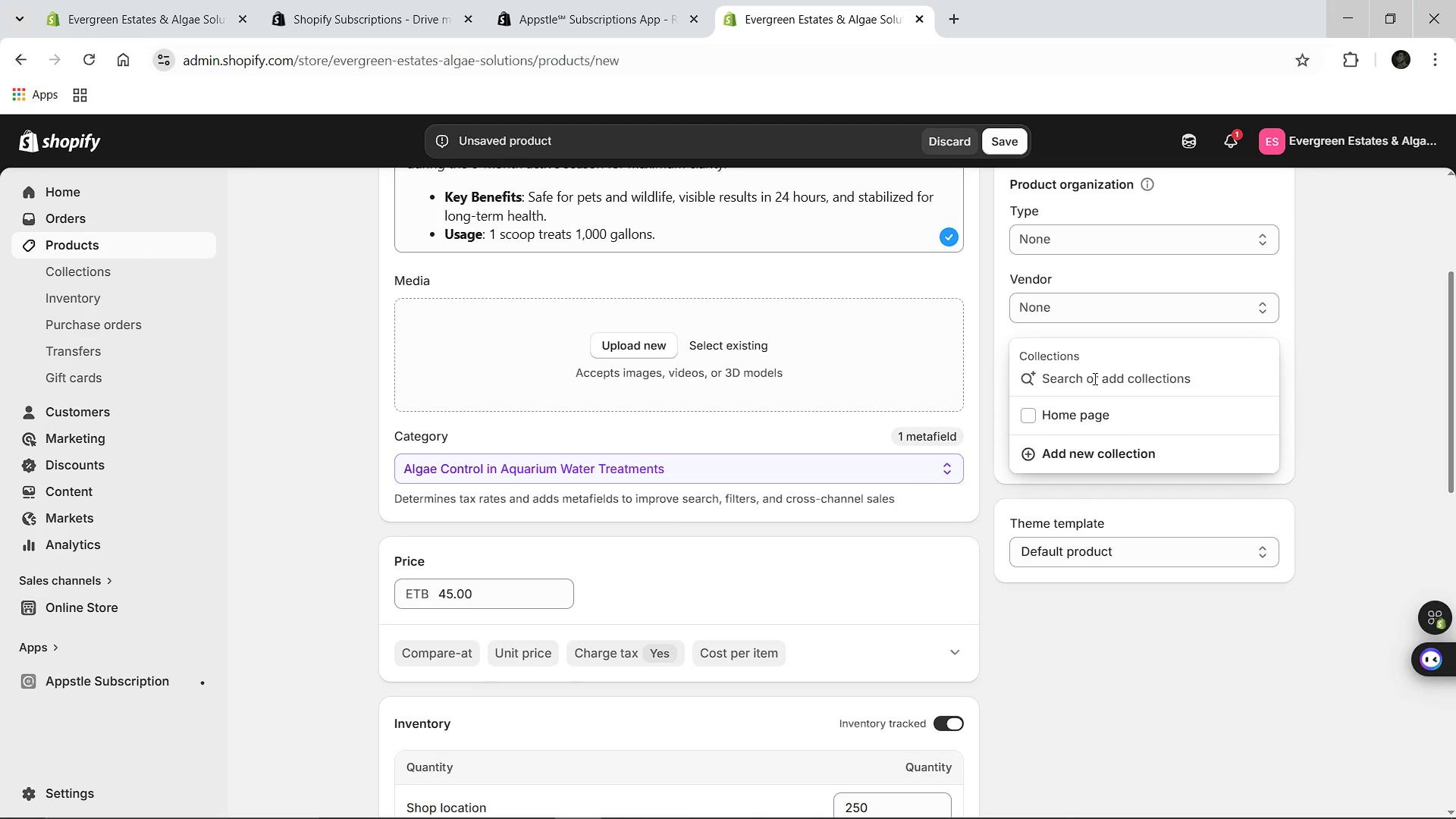 
type(Maintenance Chemicals)
 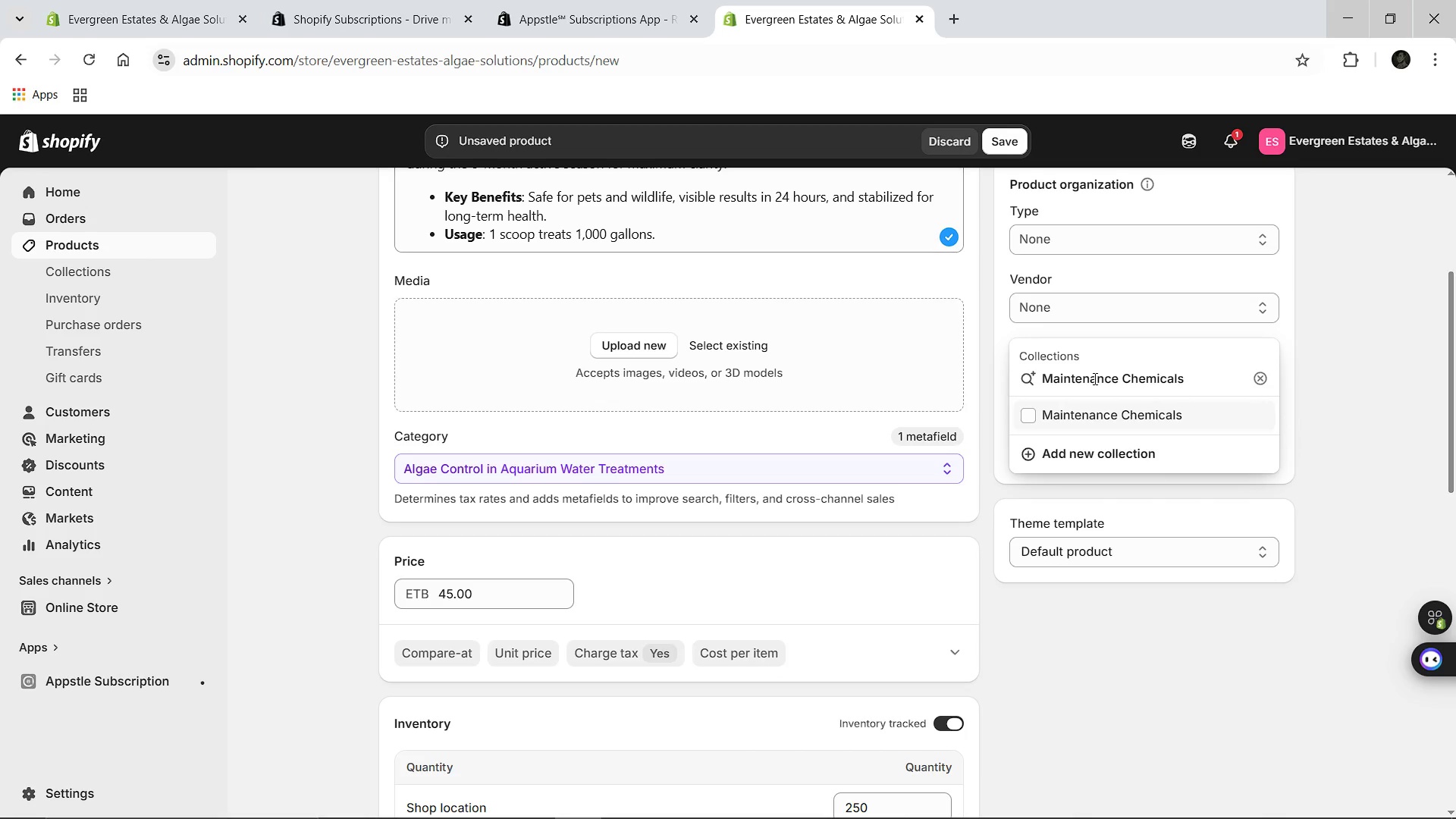 
key(Enter)
 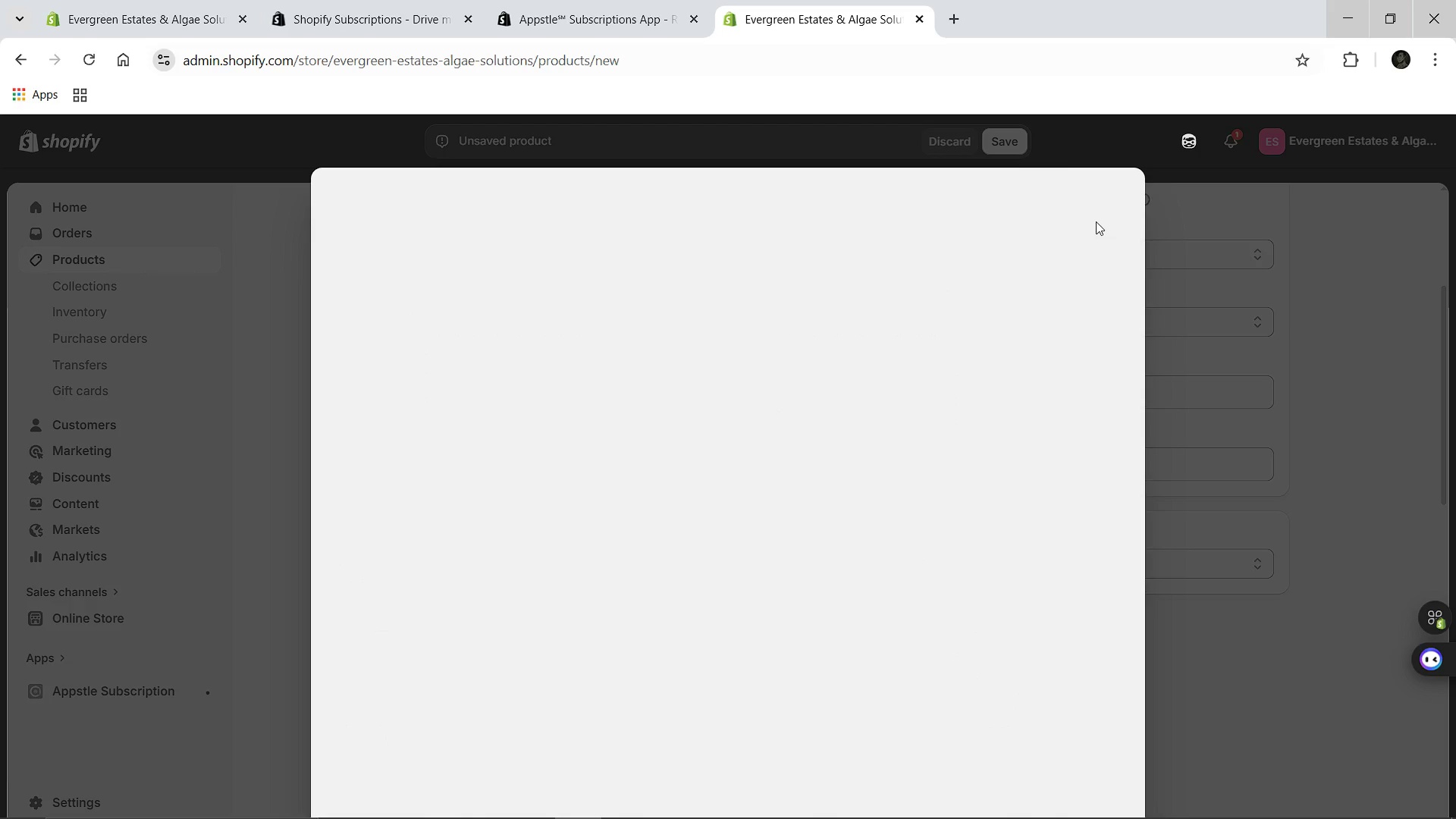 
wait(9.84)
 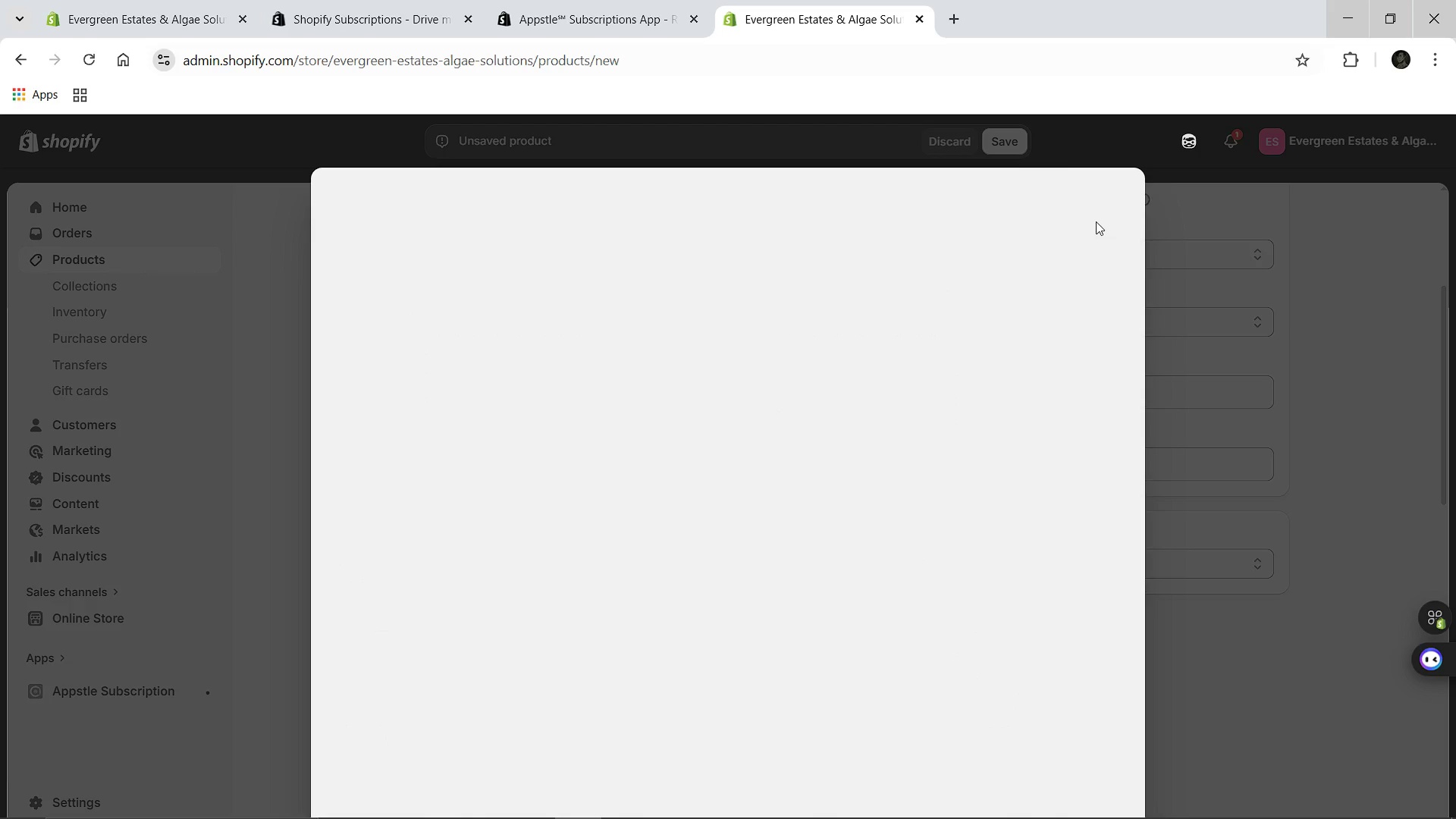 
left_click([1110, 198])
 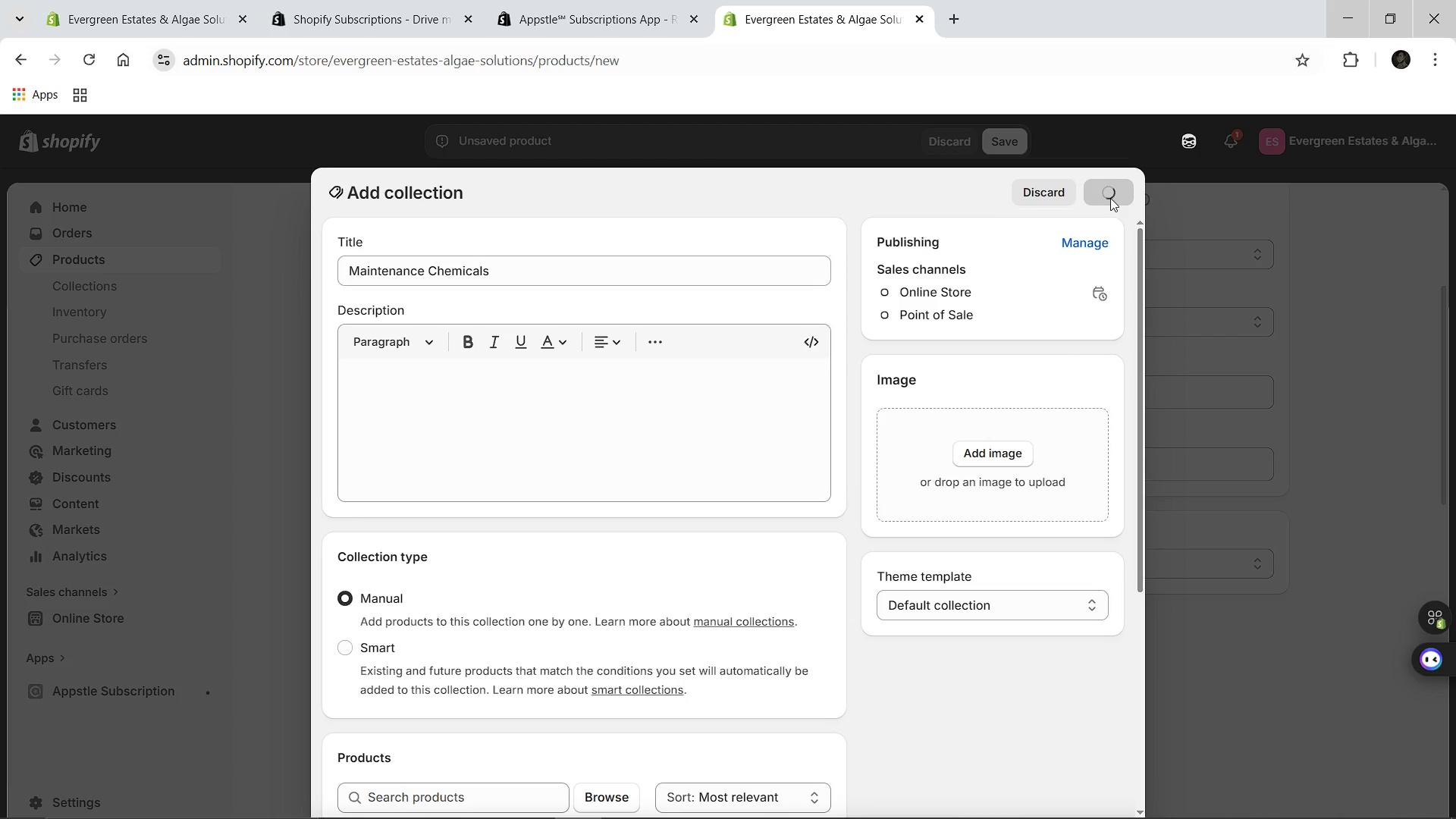 
left_click([1262, 435])
 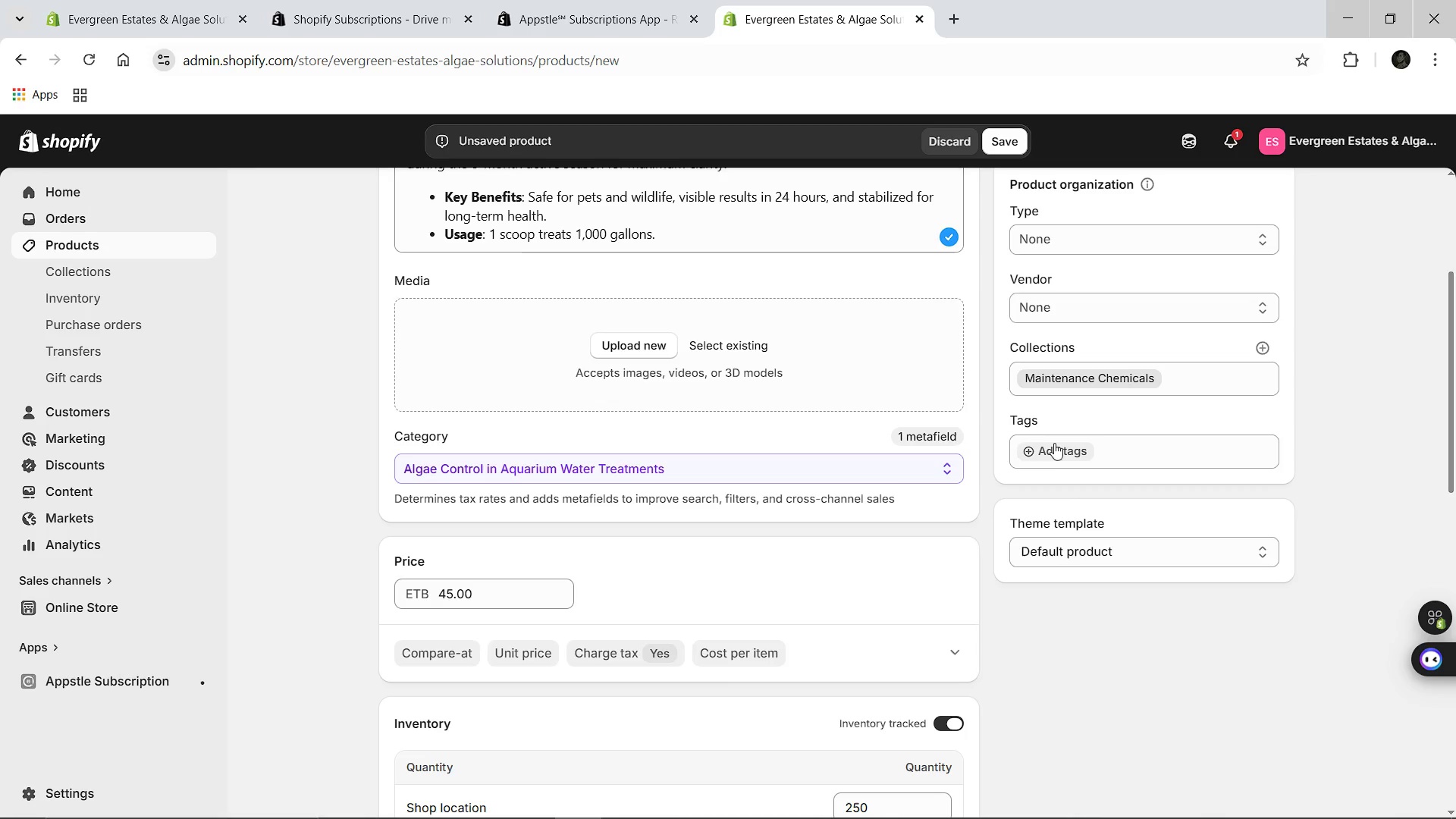 
left_click([1053, 444])
 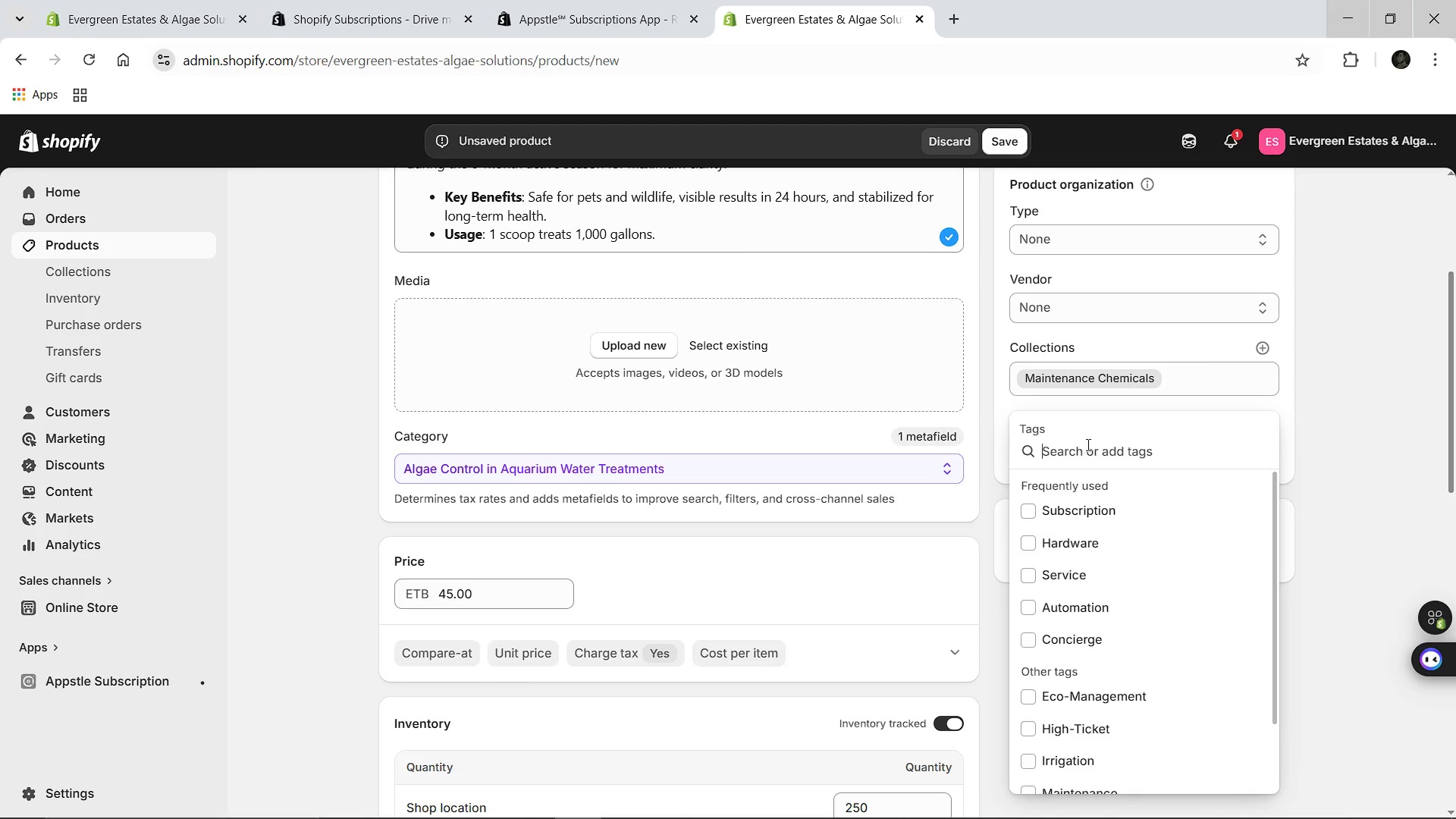 
wait(6.39)
 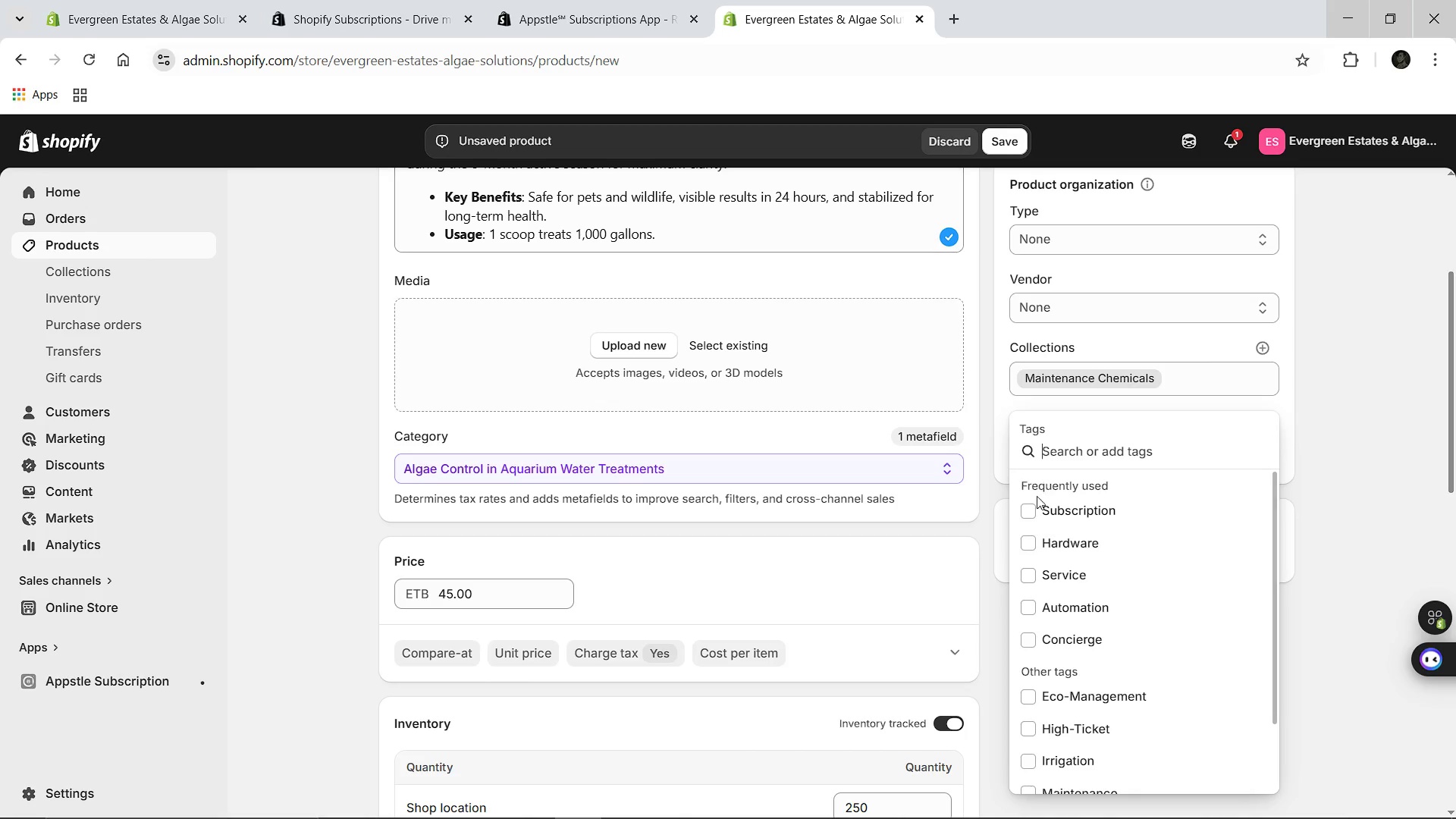 
hold_key(key=ShiftLeft, duration=0.38)
 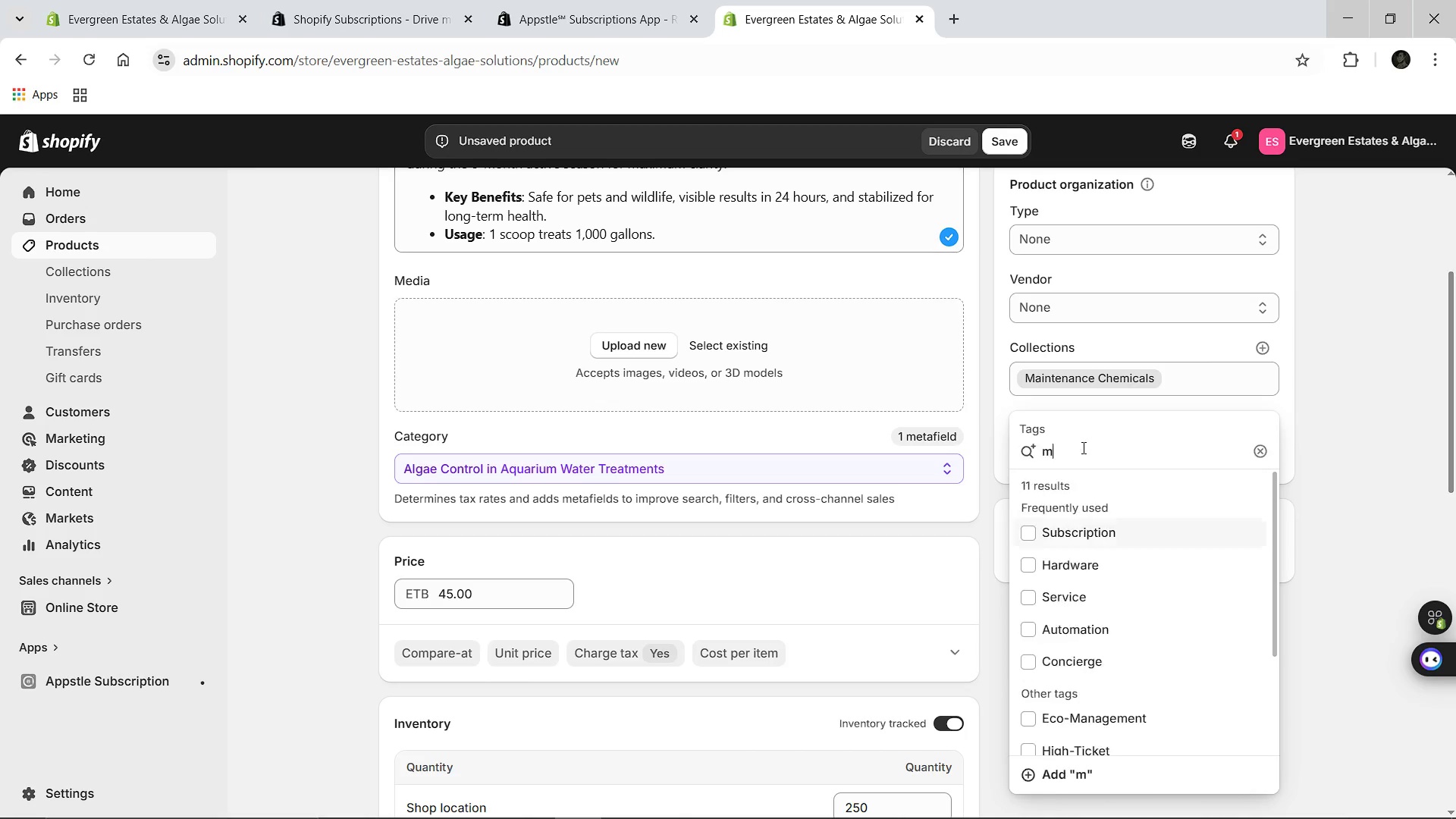 
type(m)
key(Backspace)
type(Maintenance Chemicals)
 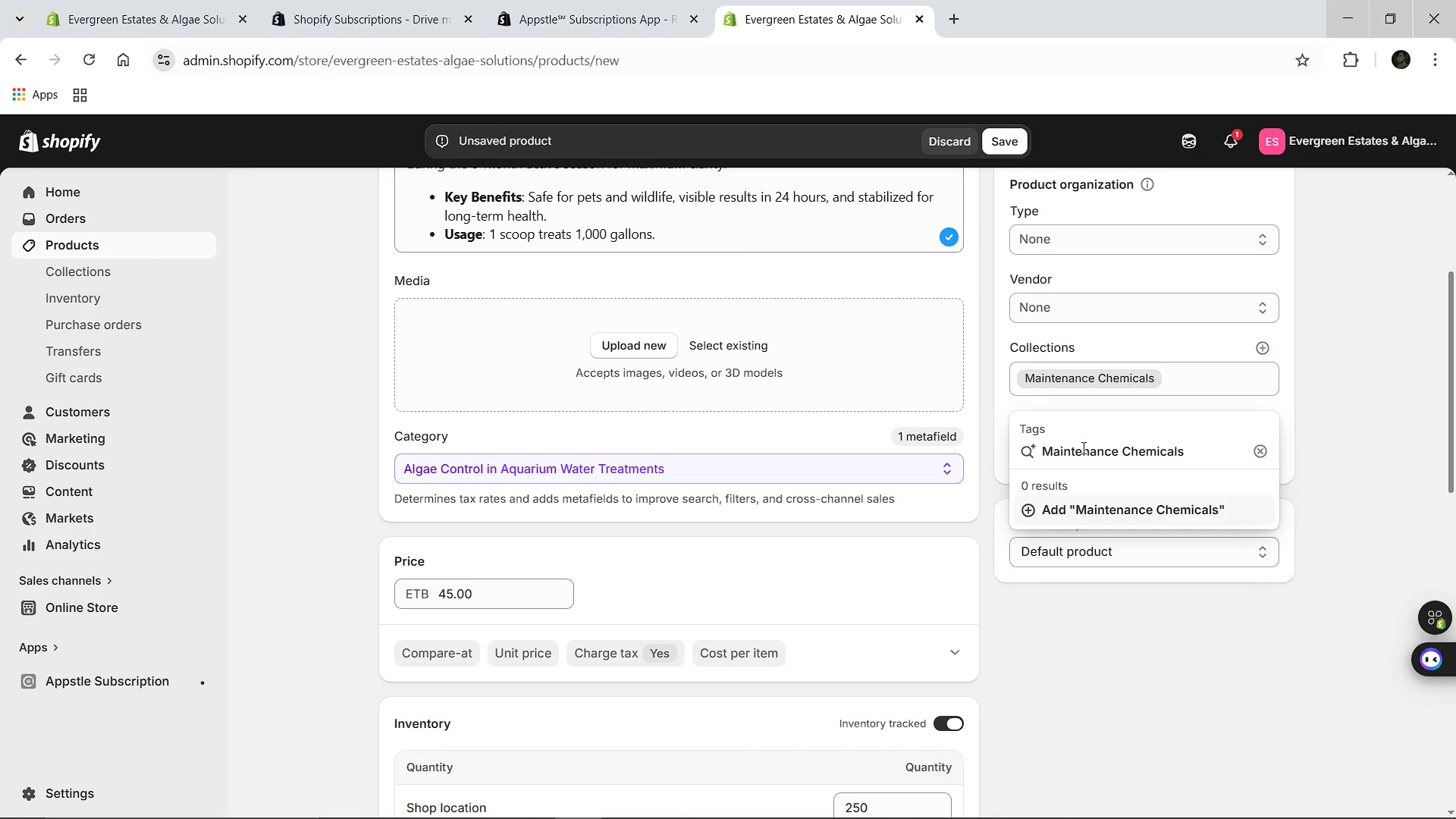 
key(Enter)
 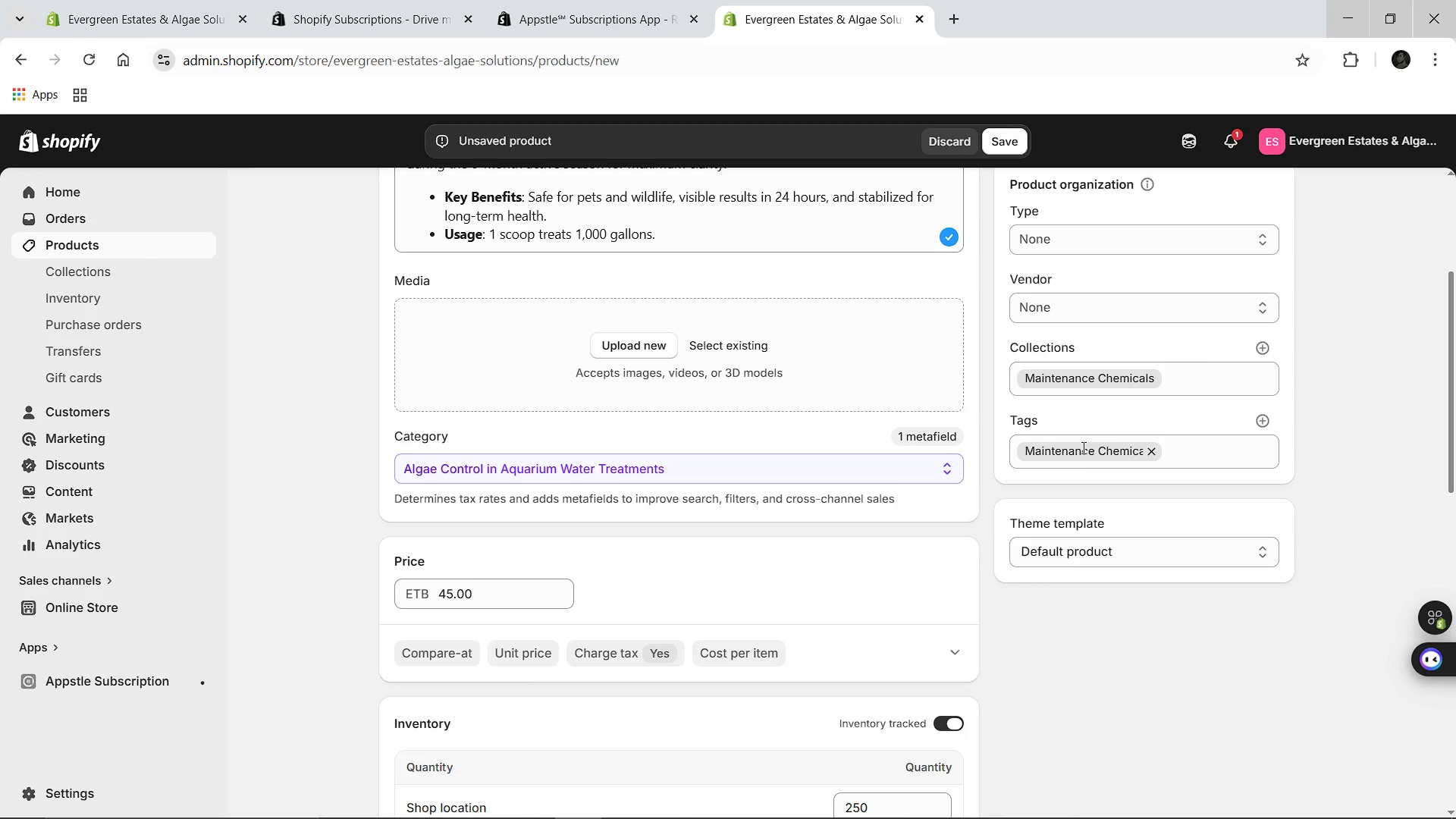 
hold_key(key=ShiftLeft, duration=0.34)
 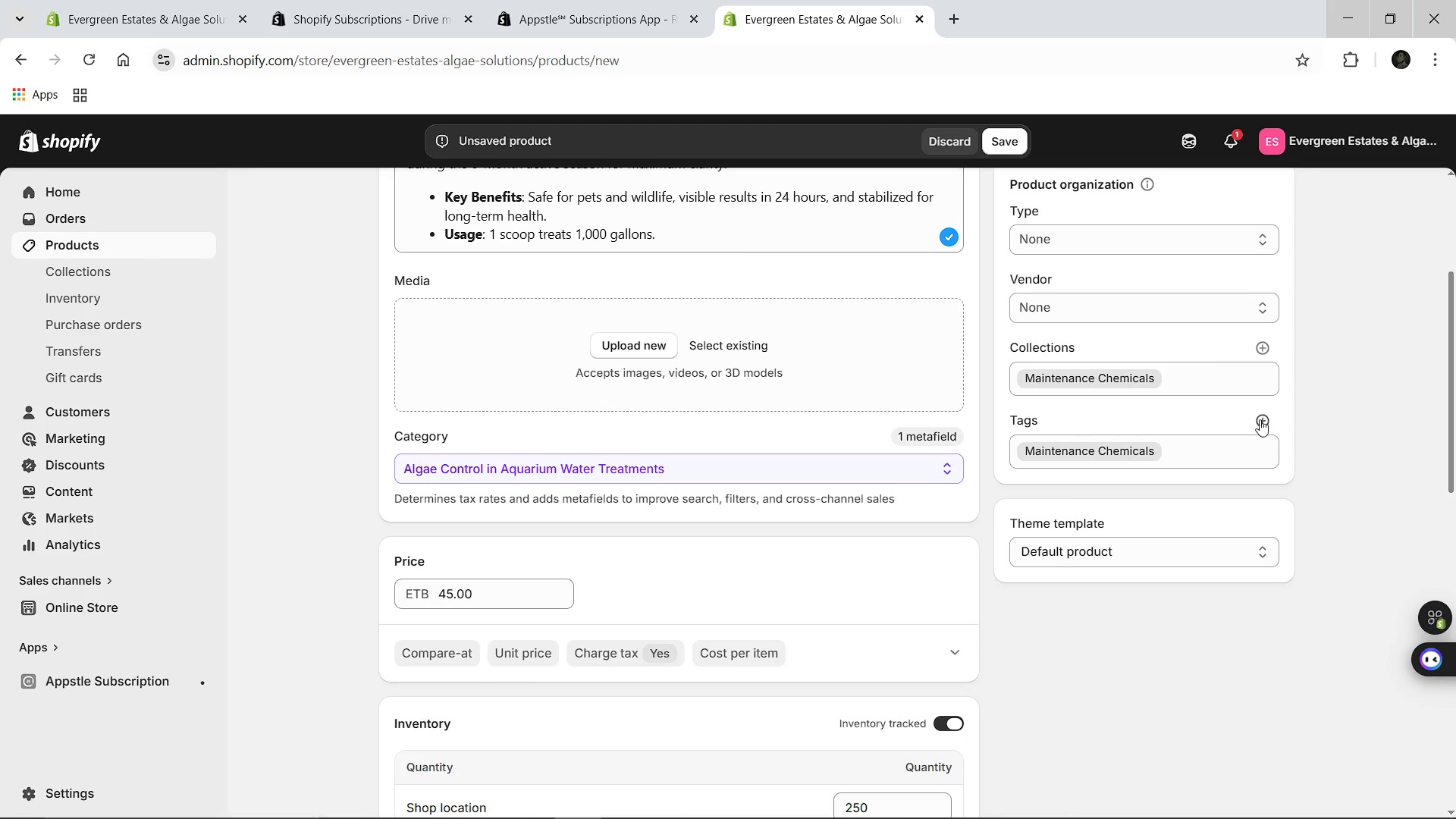 
left_click([1263, 416])
 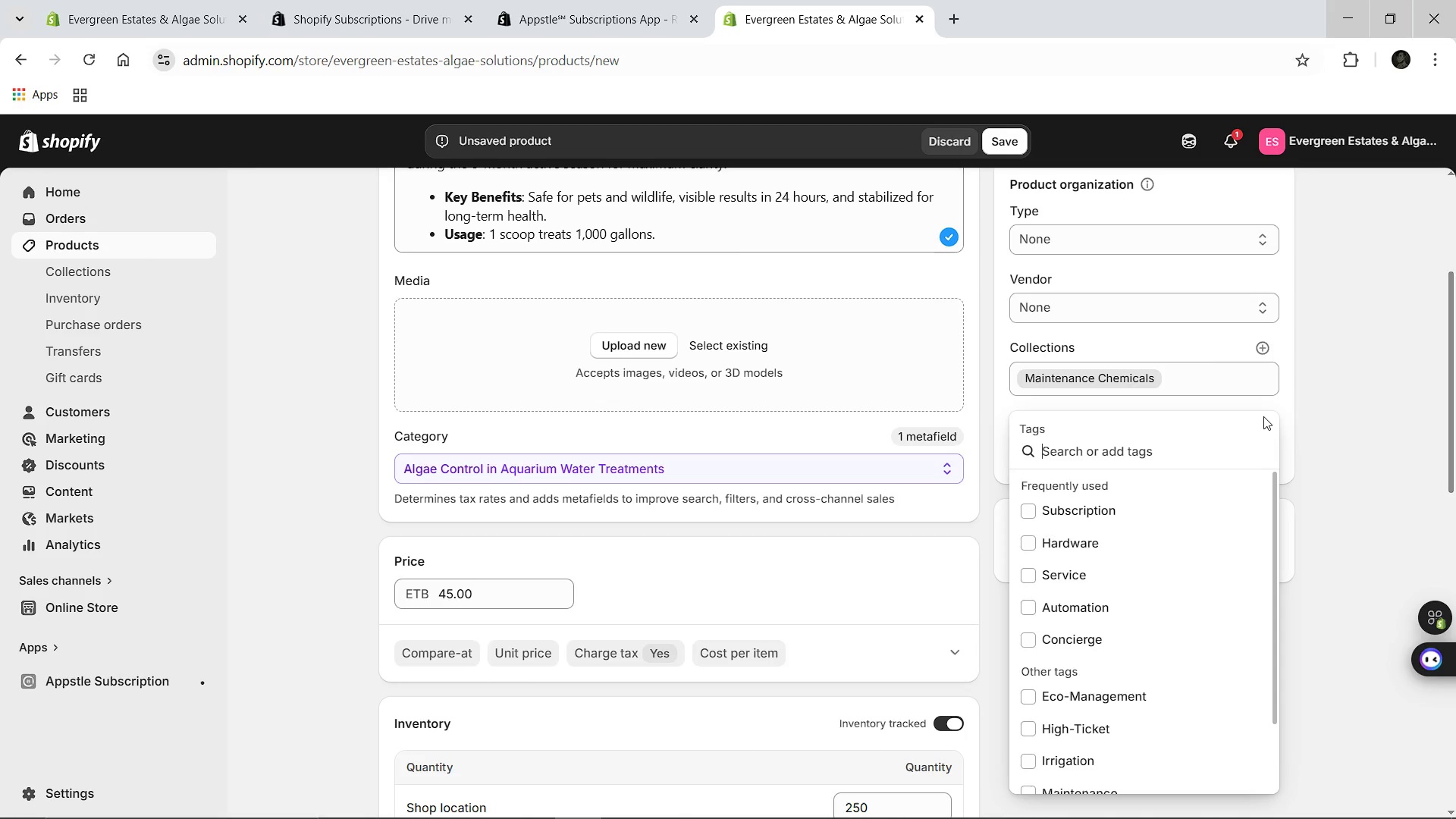 
type(Pond Care)
 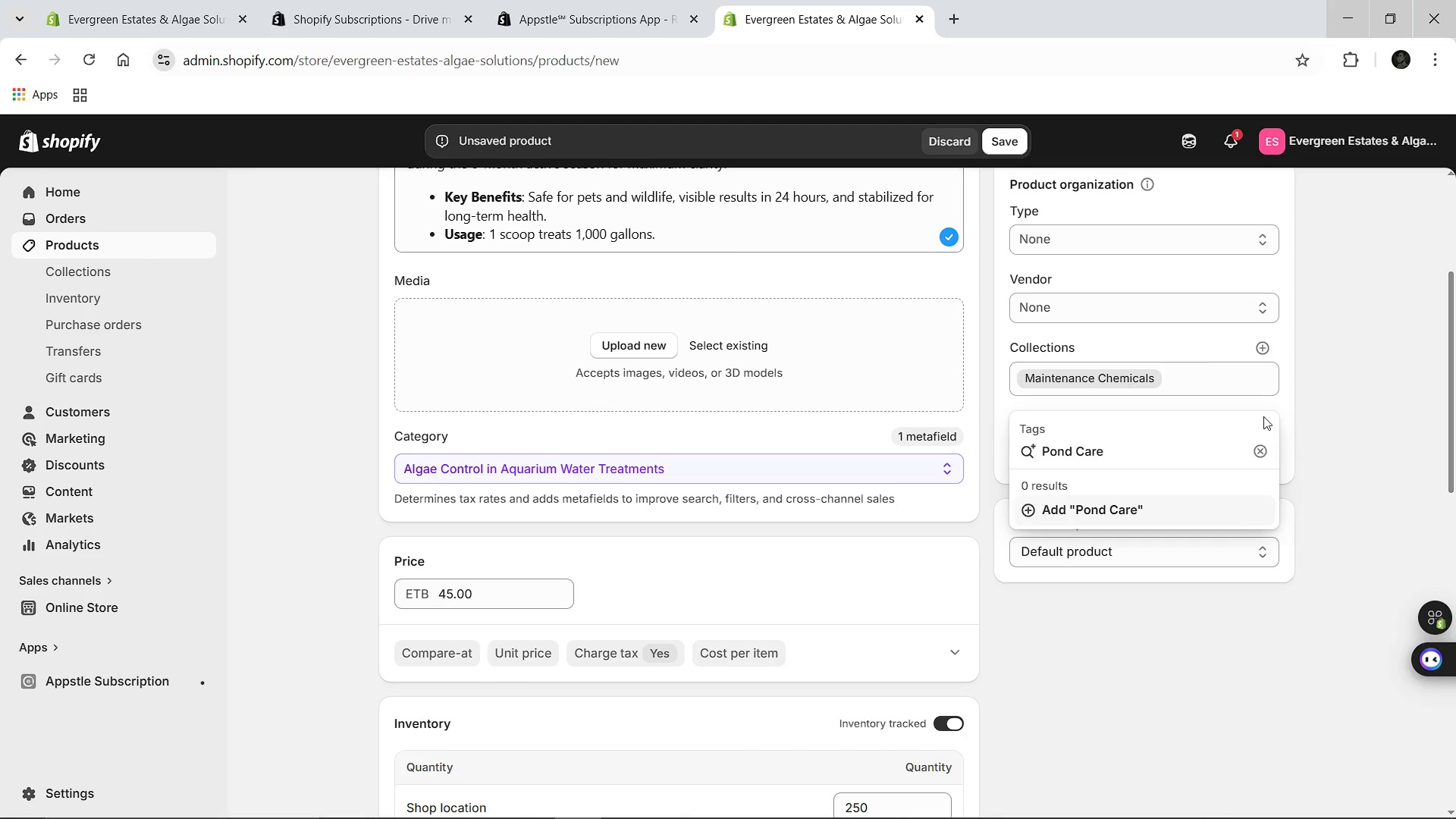 
key(Enter)
 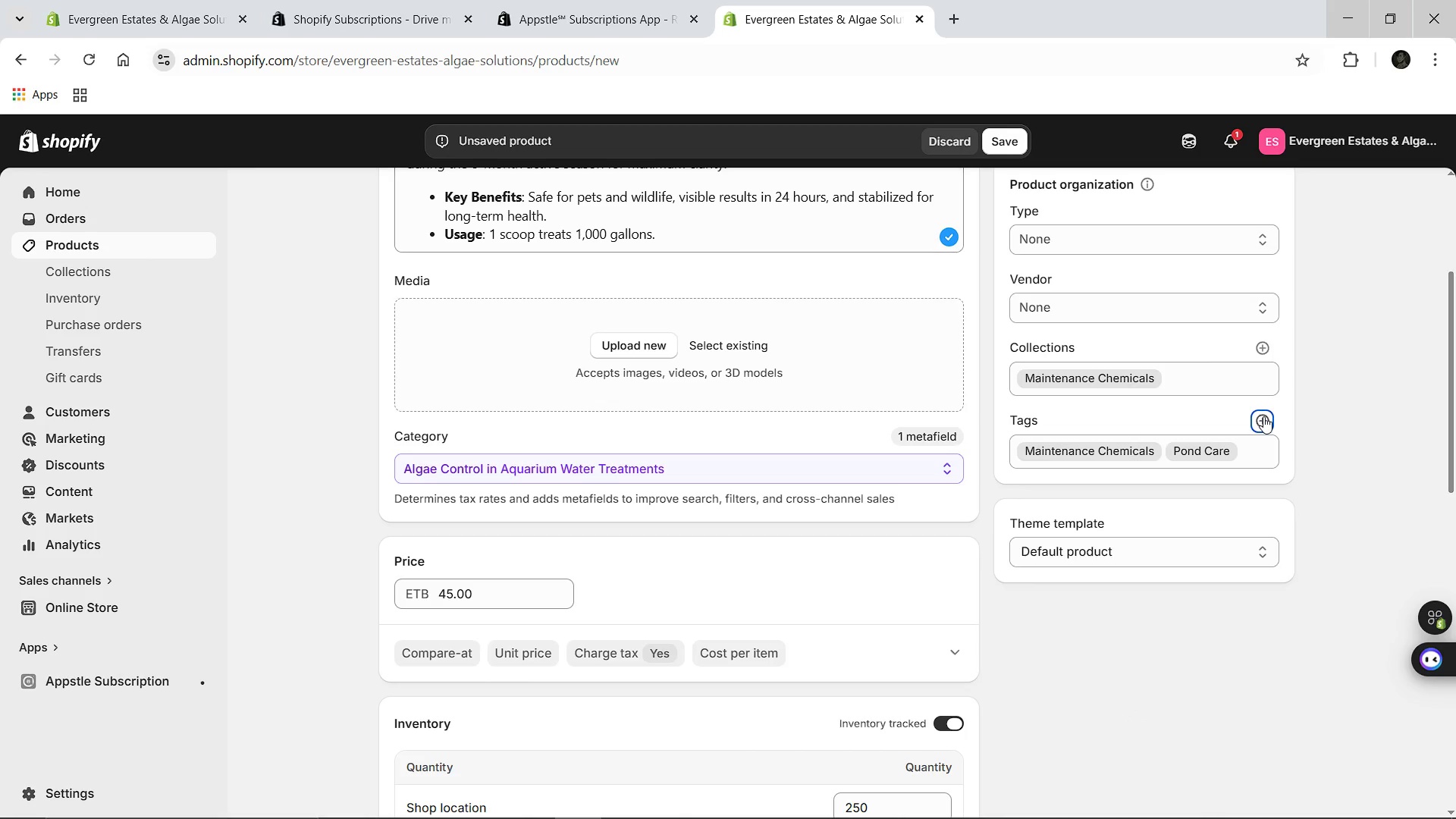 
left_click([1263, 416])
 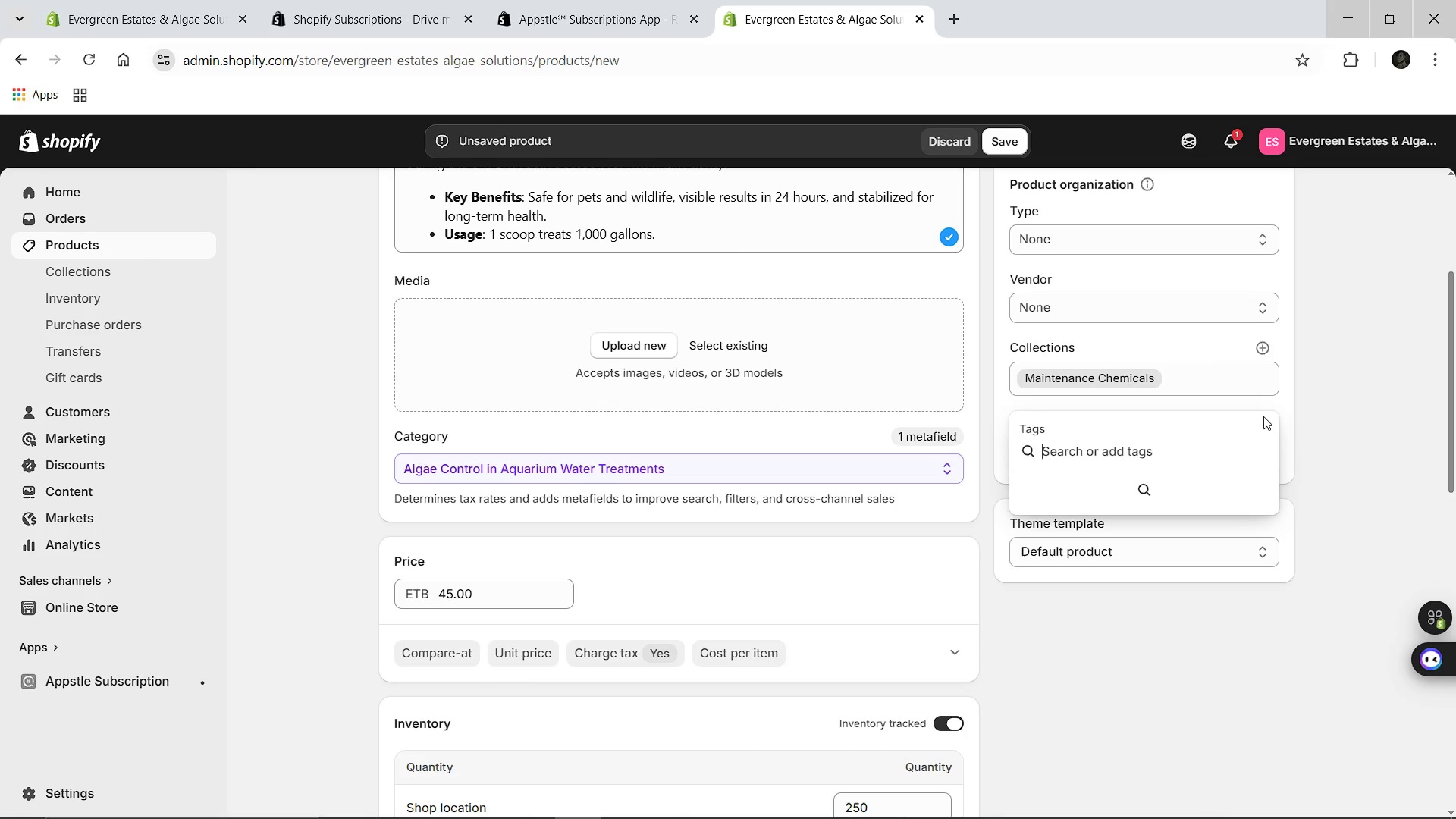 
type(Eco-Friendly)
 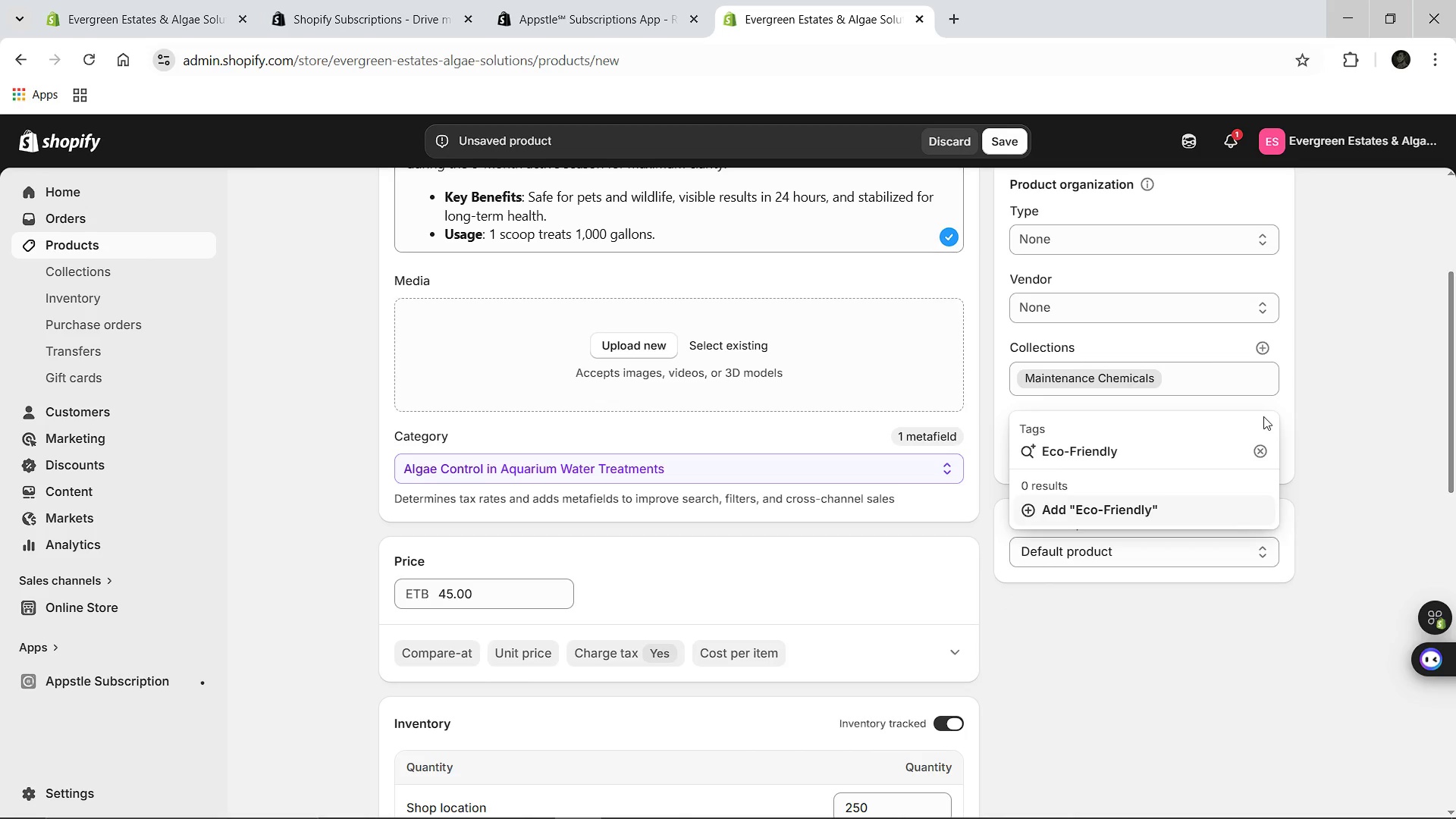 
key(Enter)
 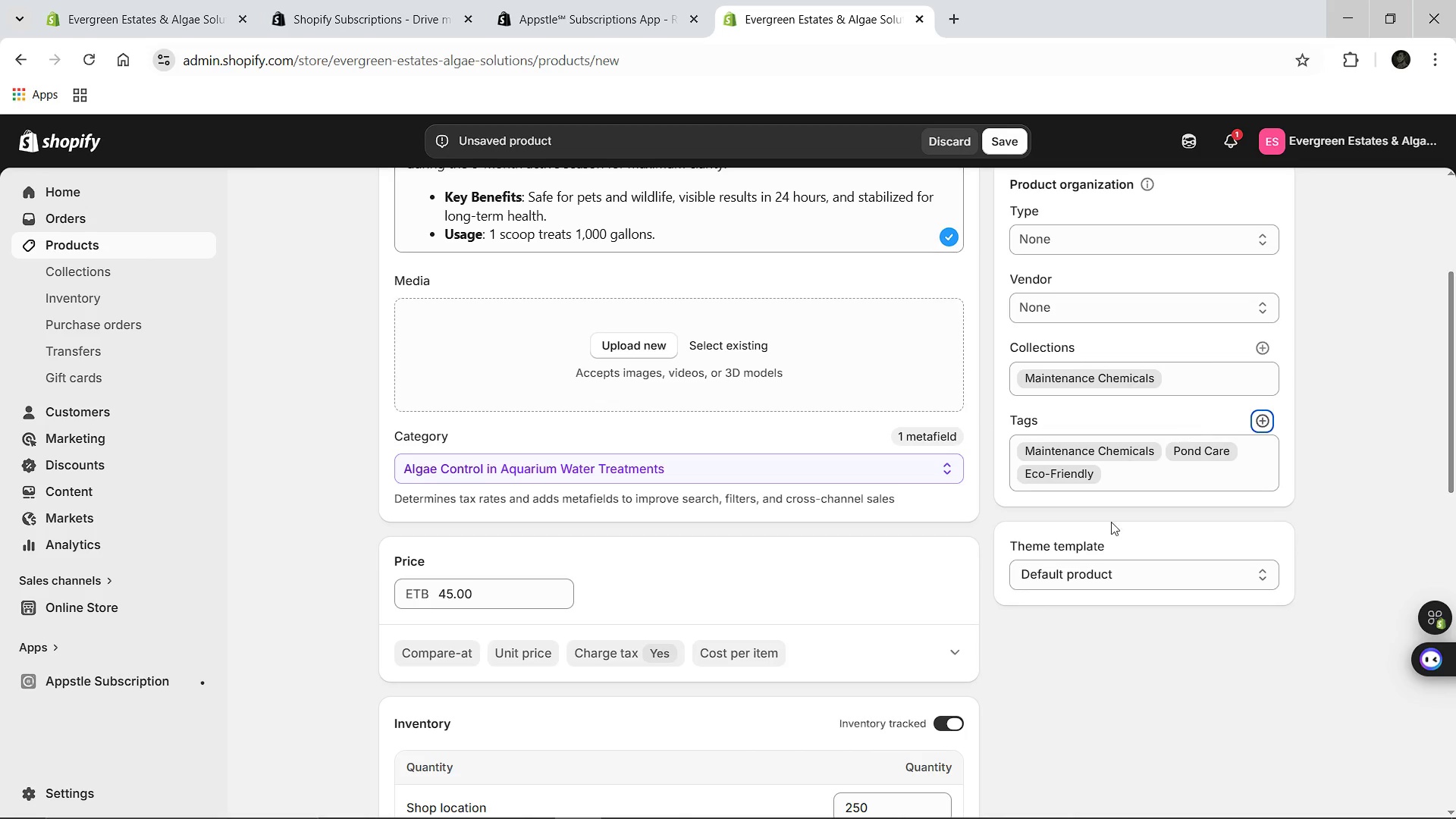 
wait(5.66)
 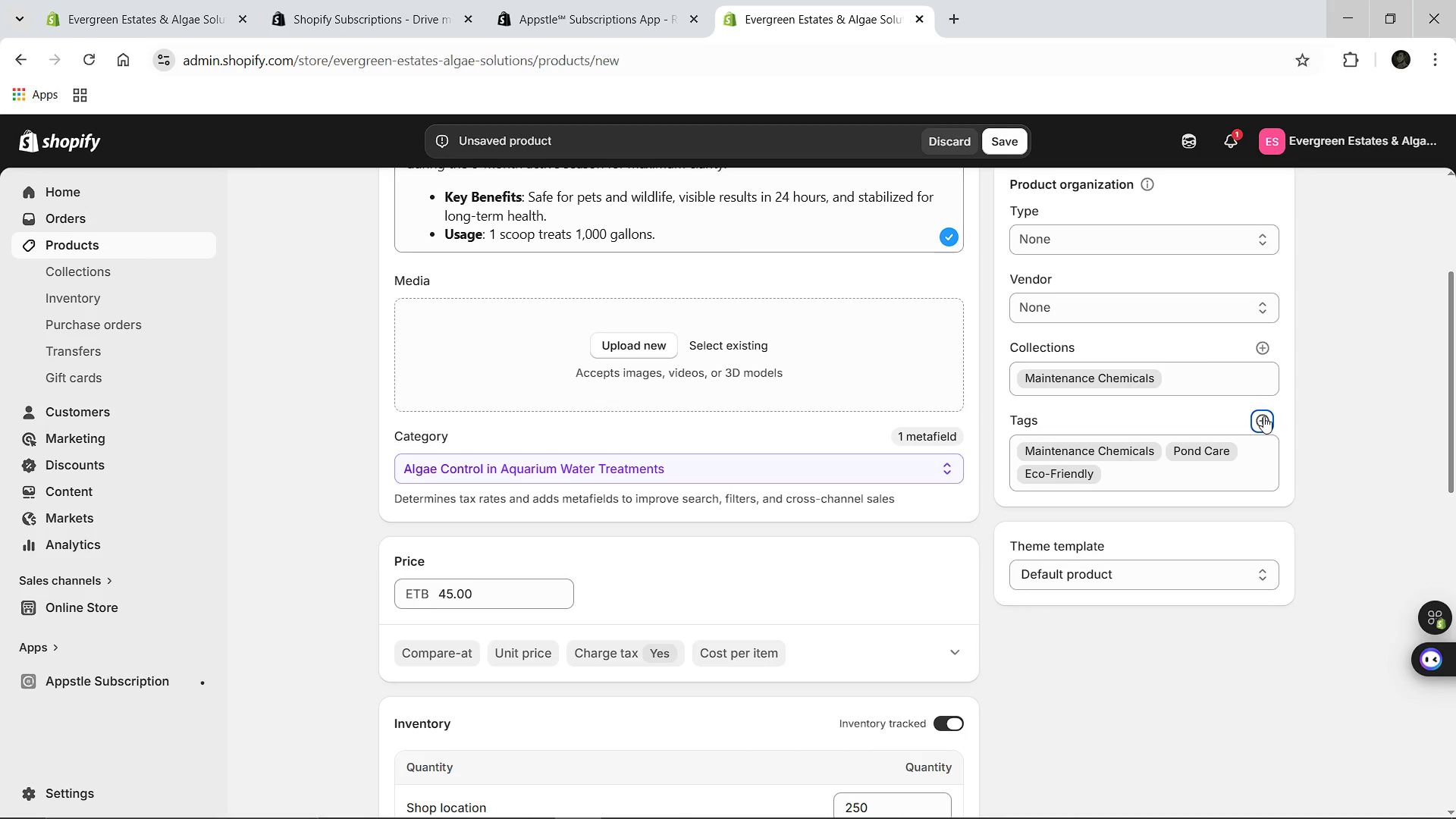 
mouse_move([808, 497])
 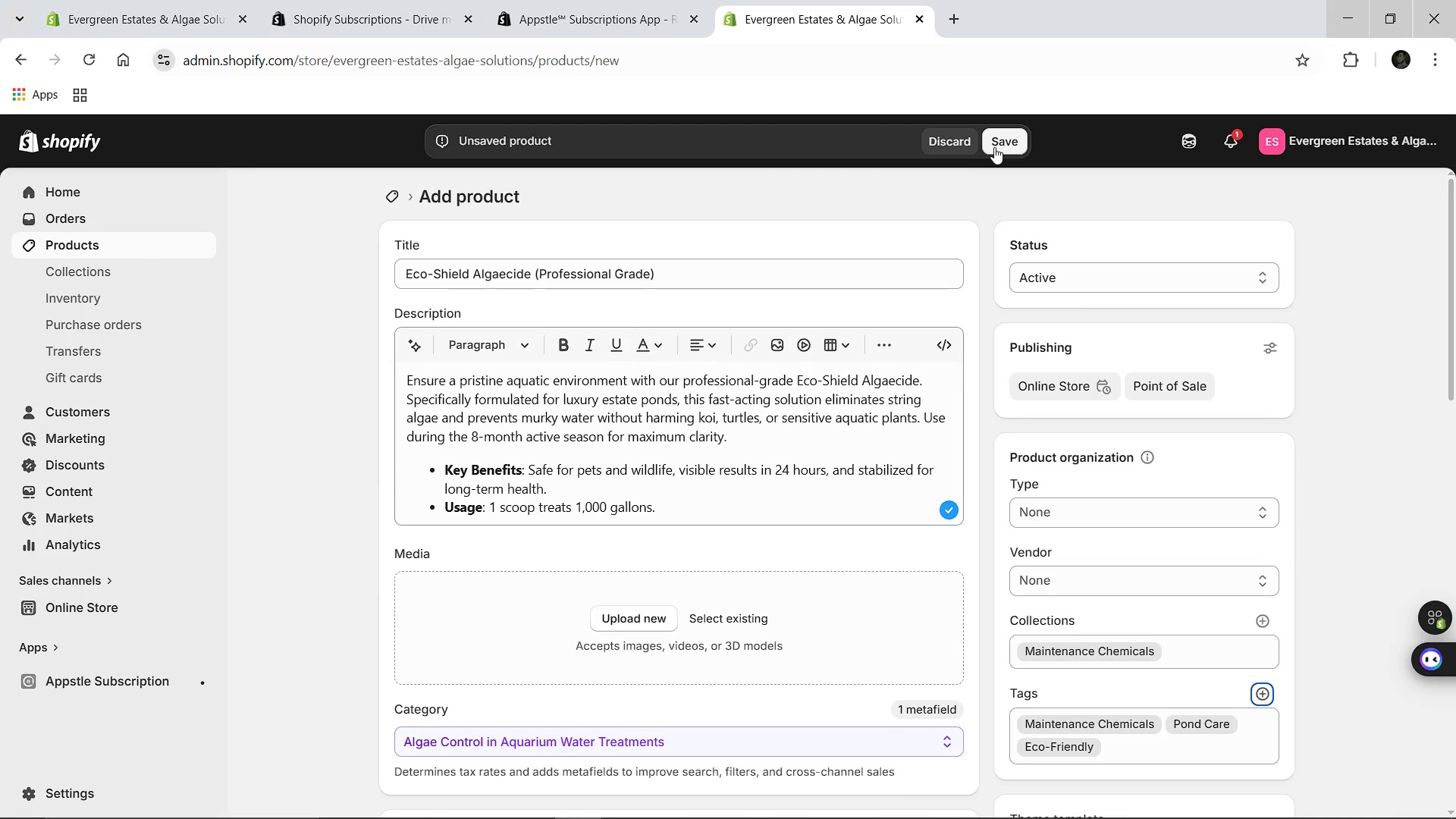 
left_click([994, 147])
 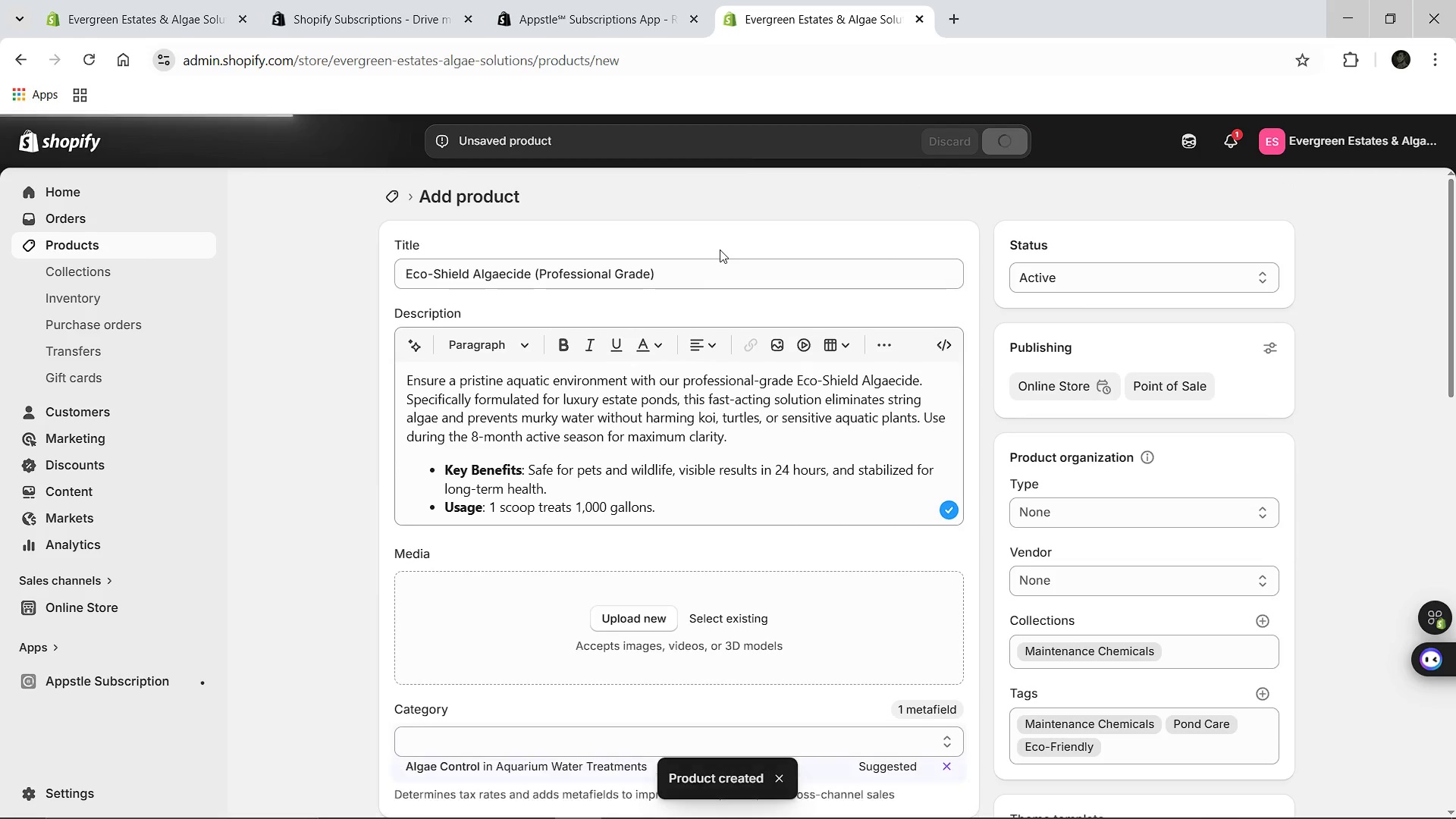 
wait(9.38)
 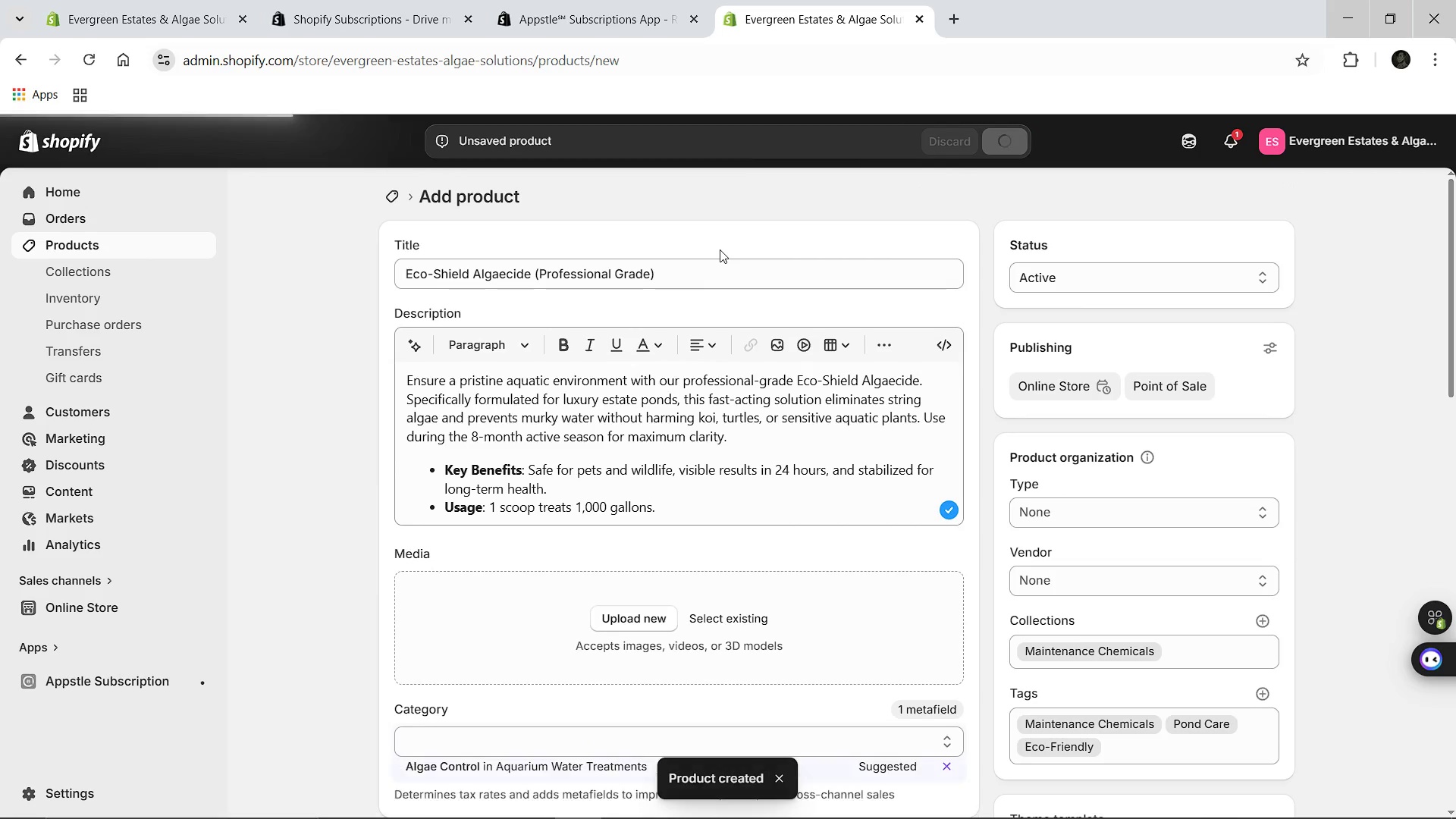 
left_click([68, 791])
 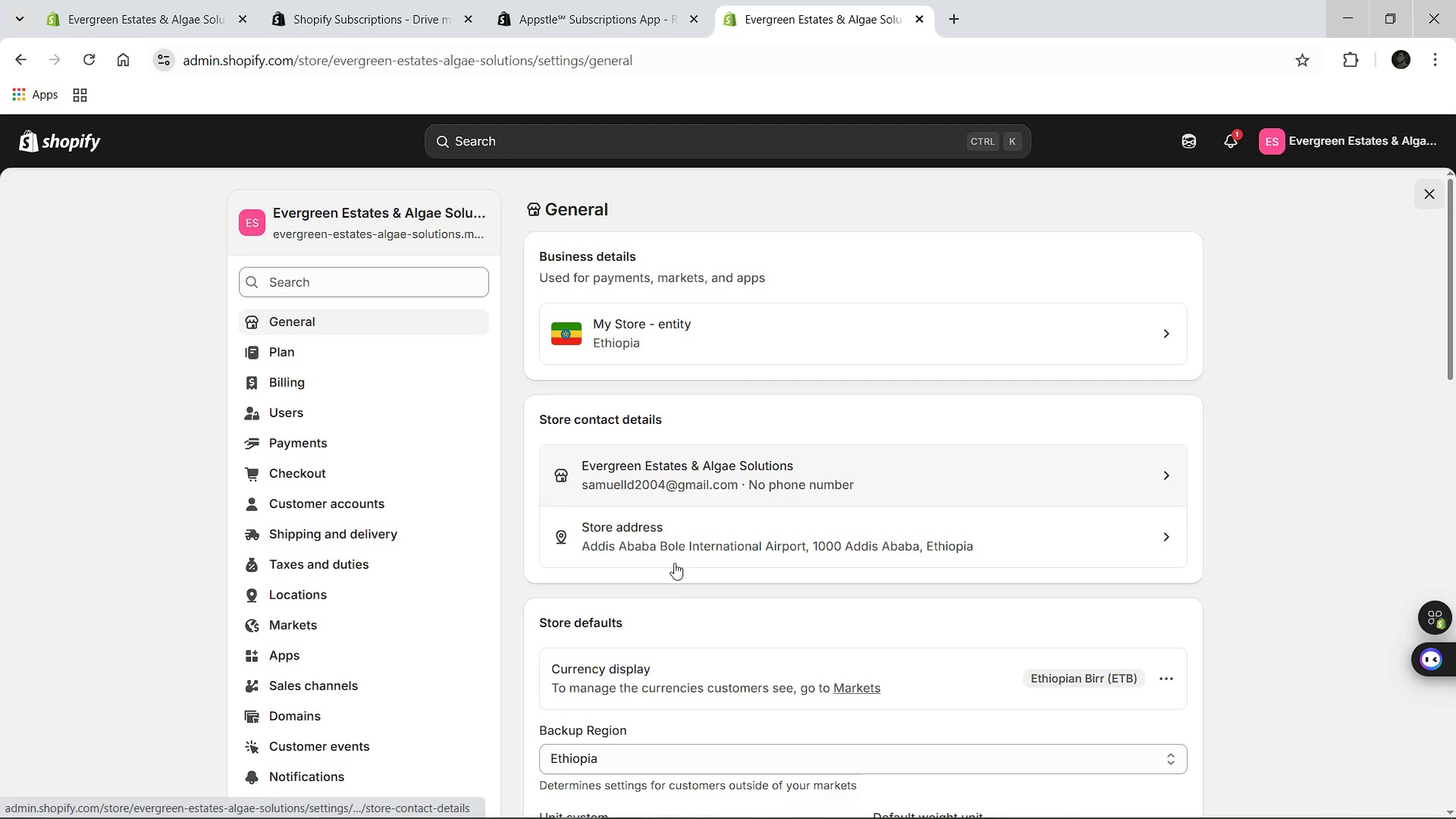 
wait(7.58)
 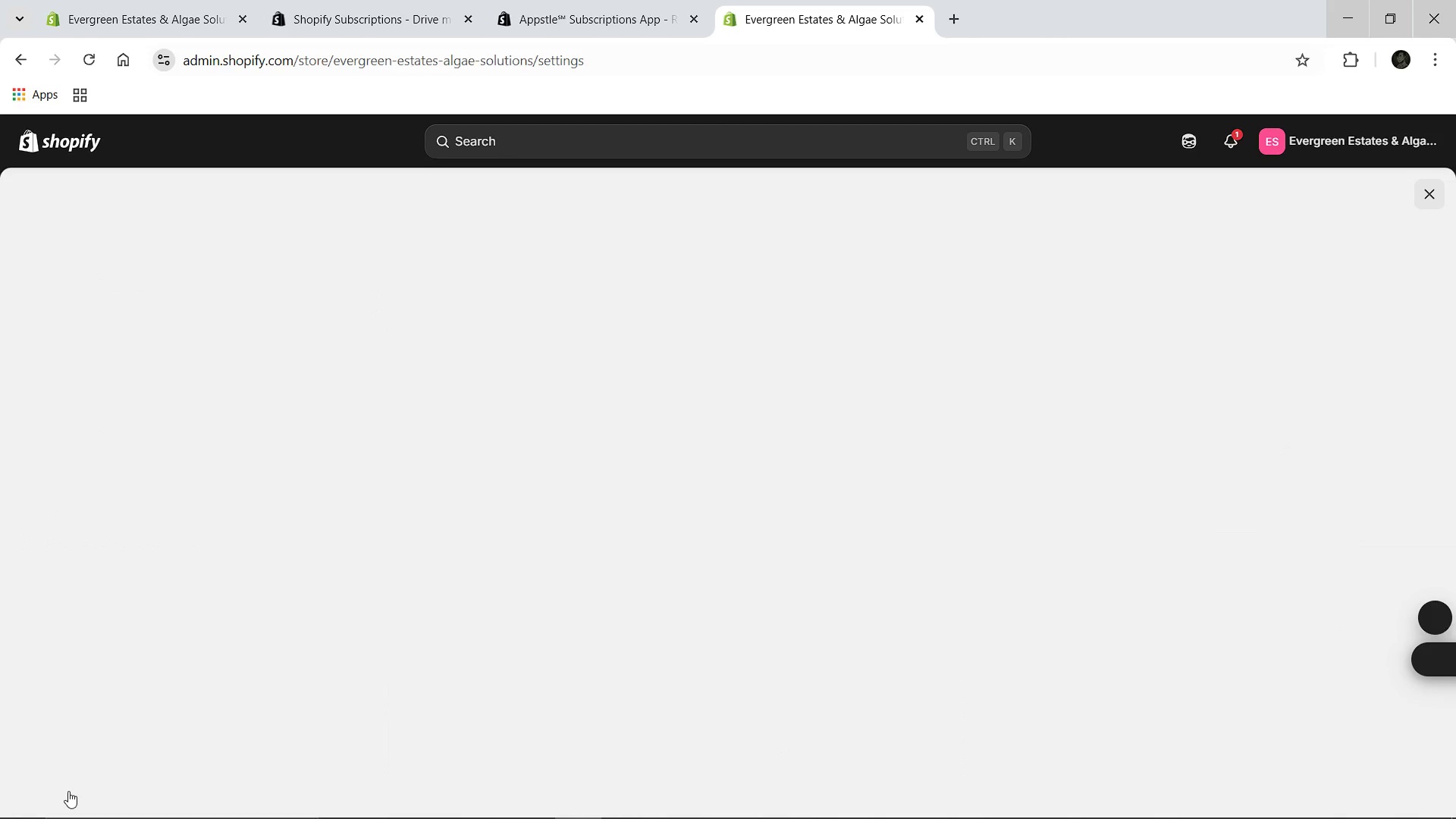 
left_click([1161, 673])
 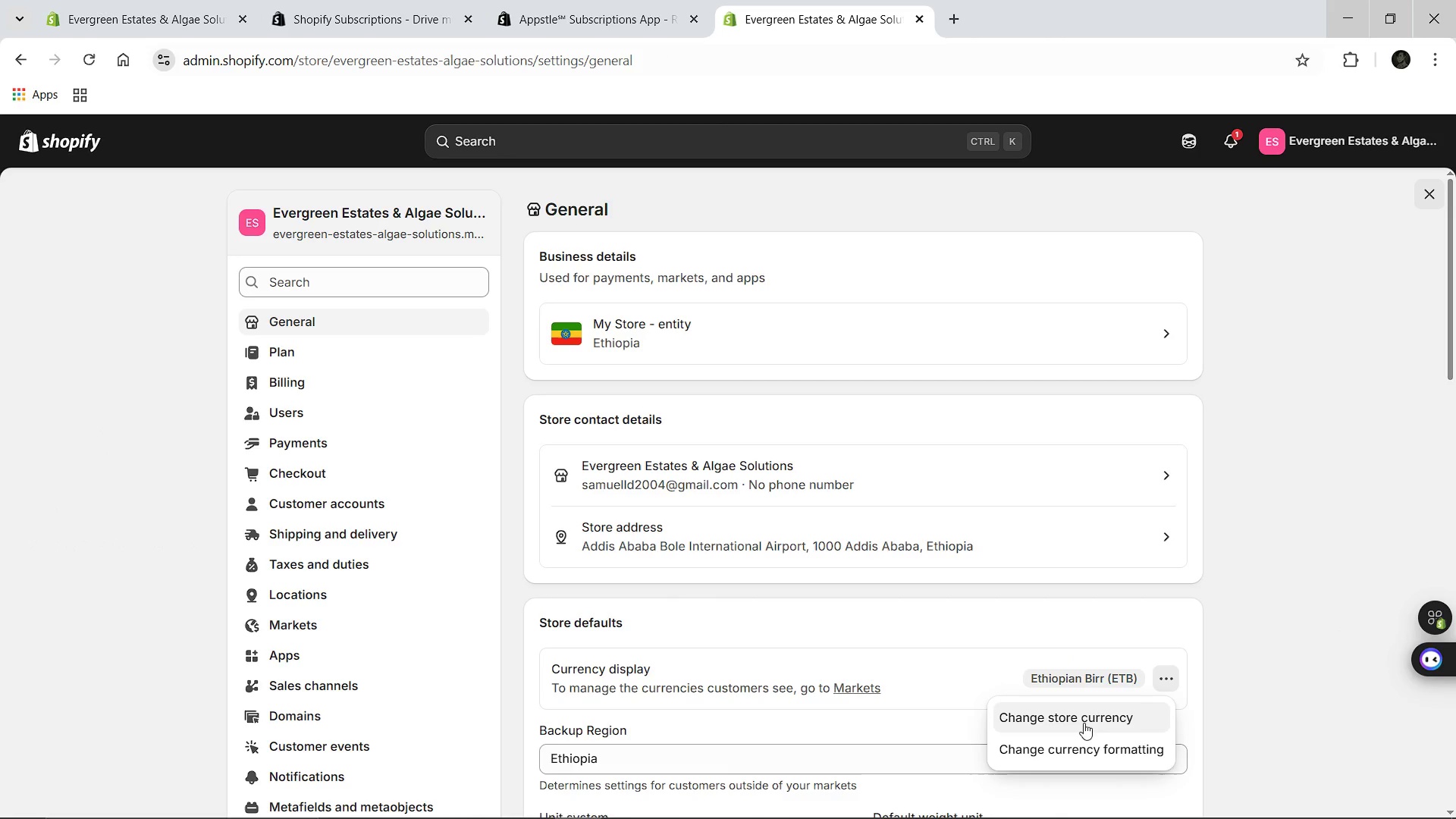 
left_click([1079, 723])
 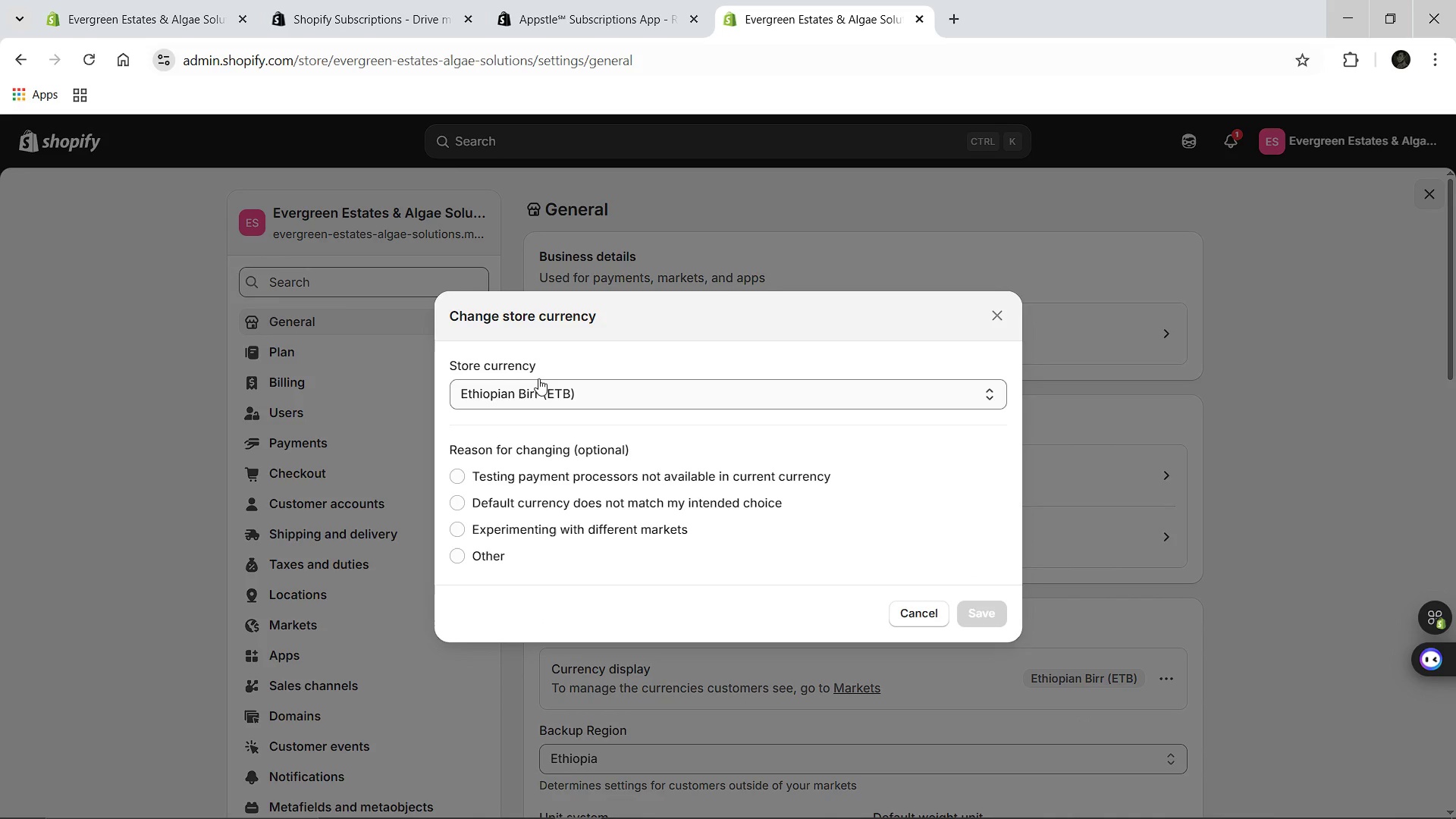 
left_click([567, 400])
 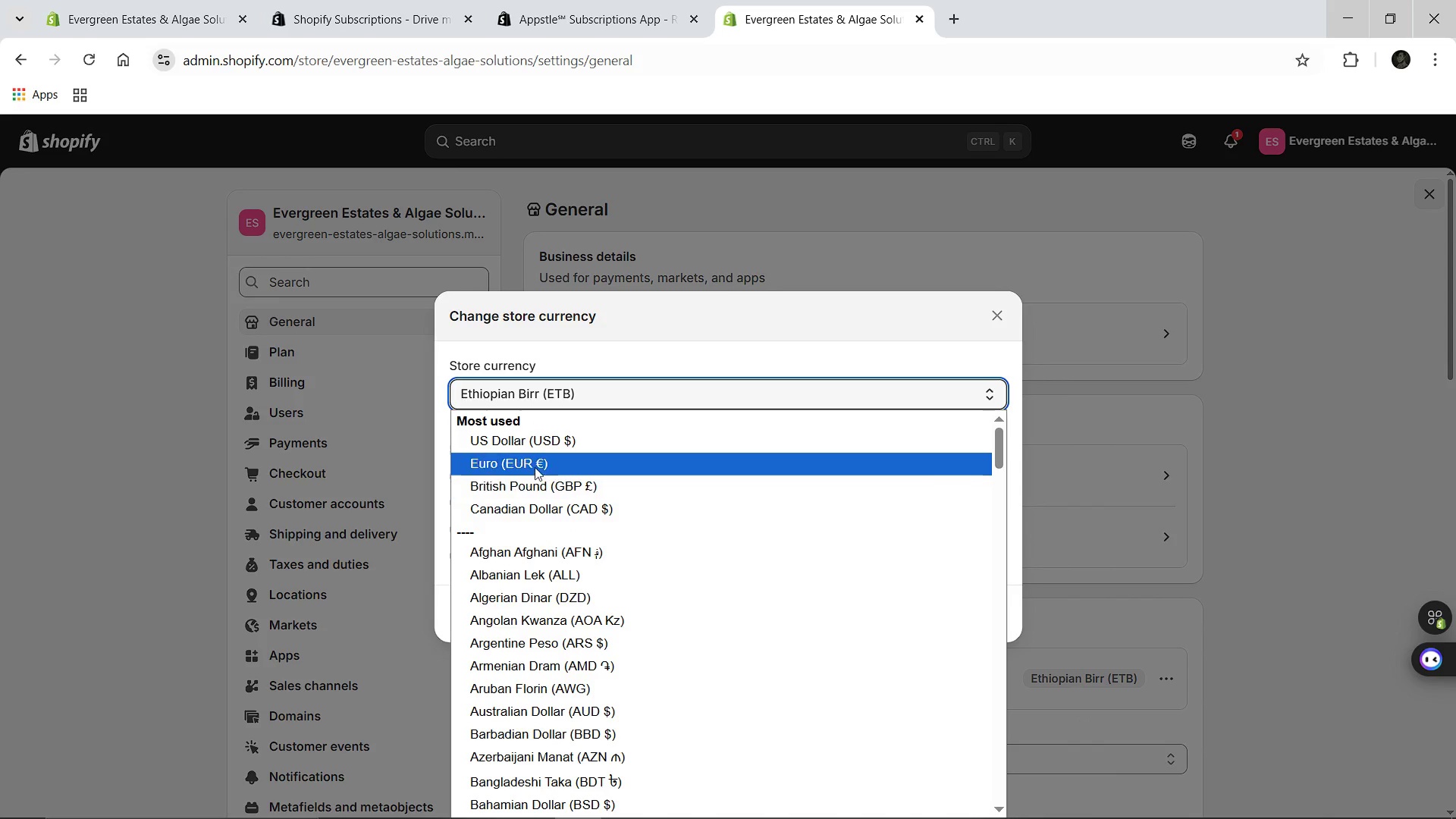 
left_click([544, 449])
 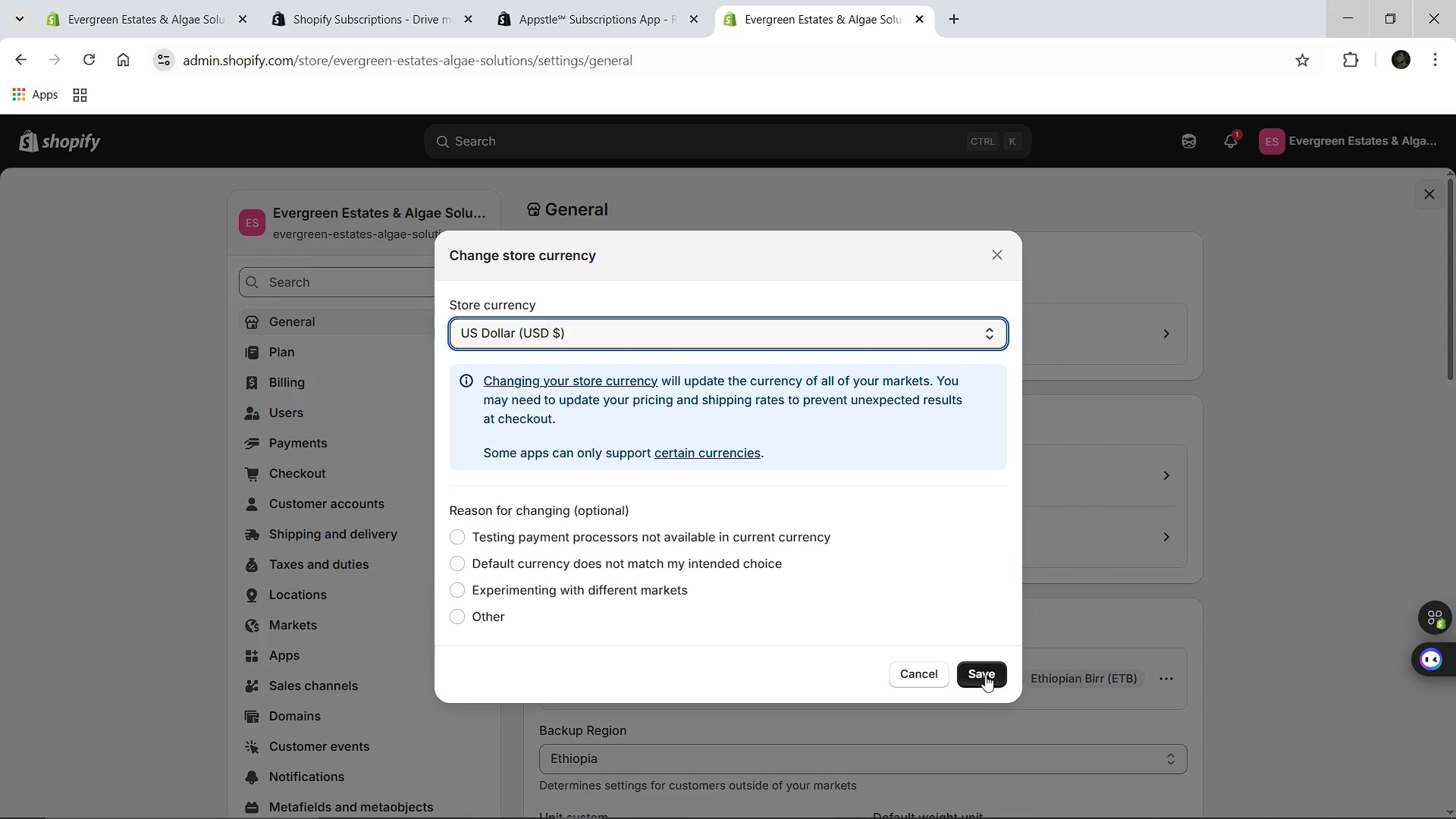 
left_click([981, 675])
 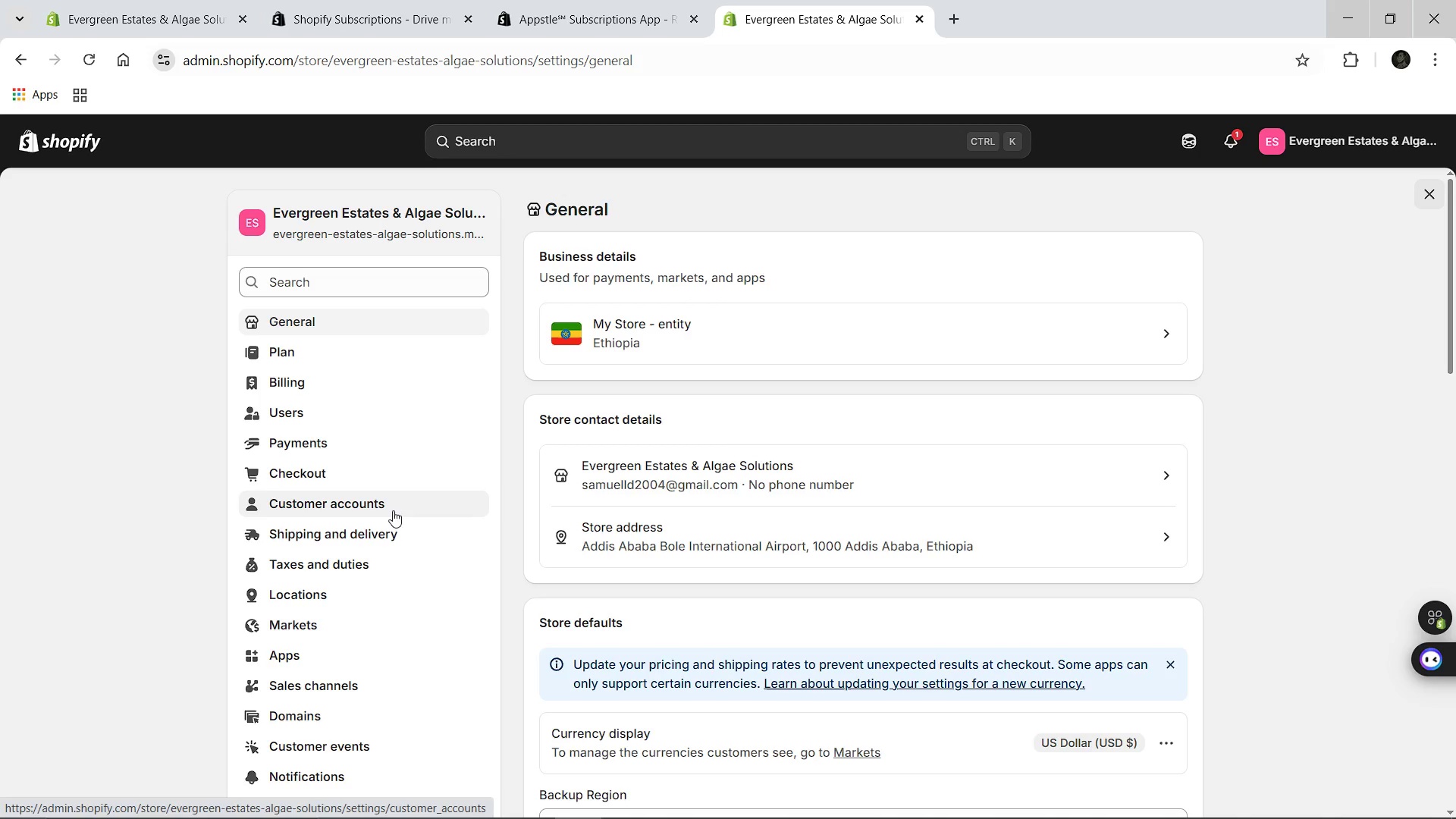 
wait(5.49)
 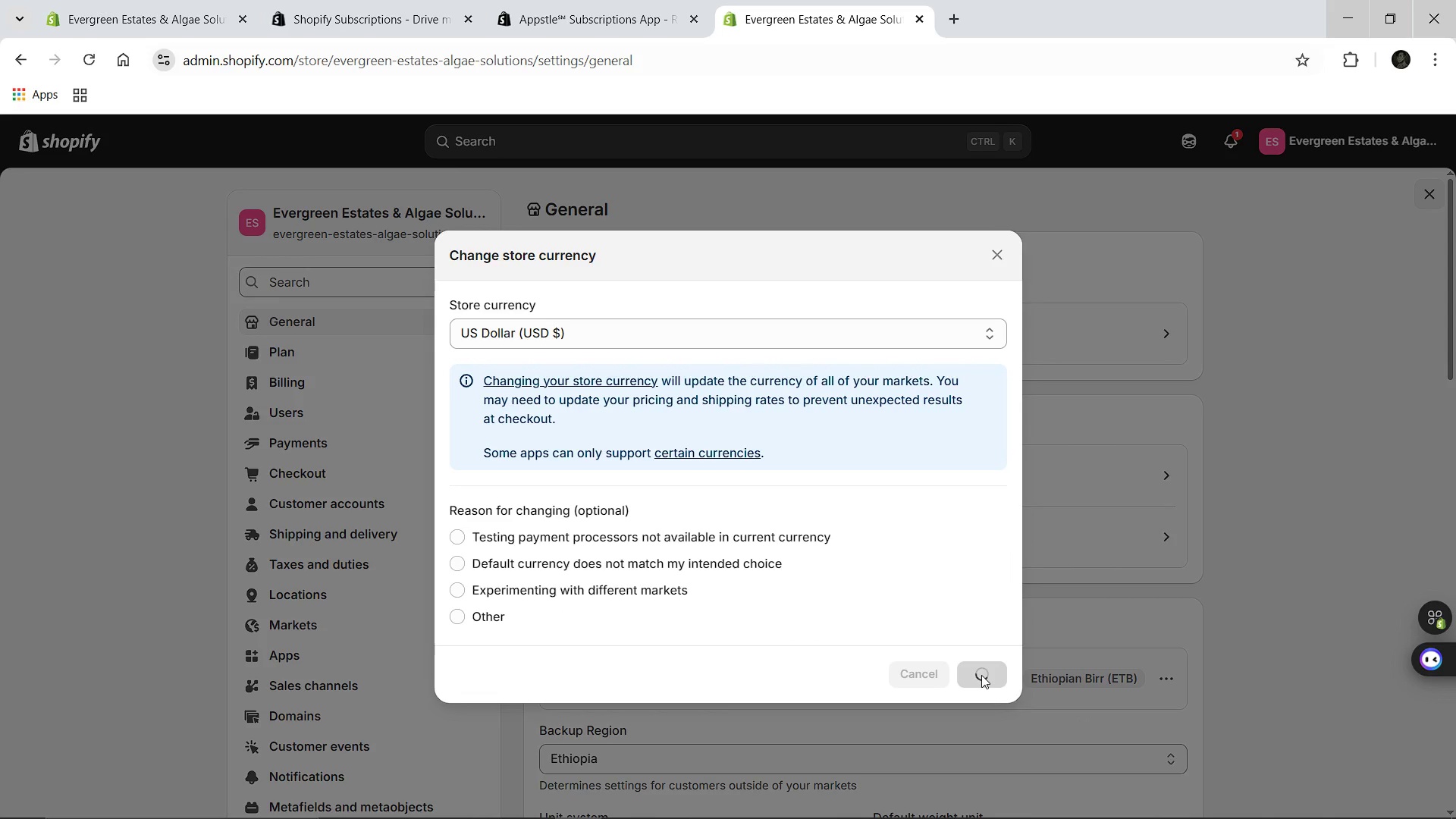 
left_click([348, 557])
 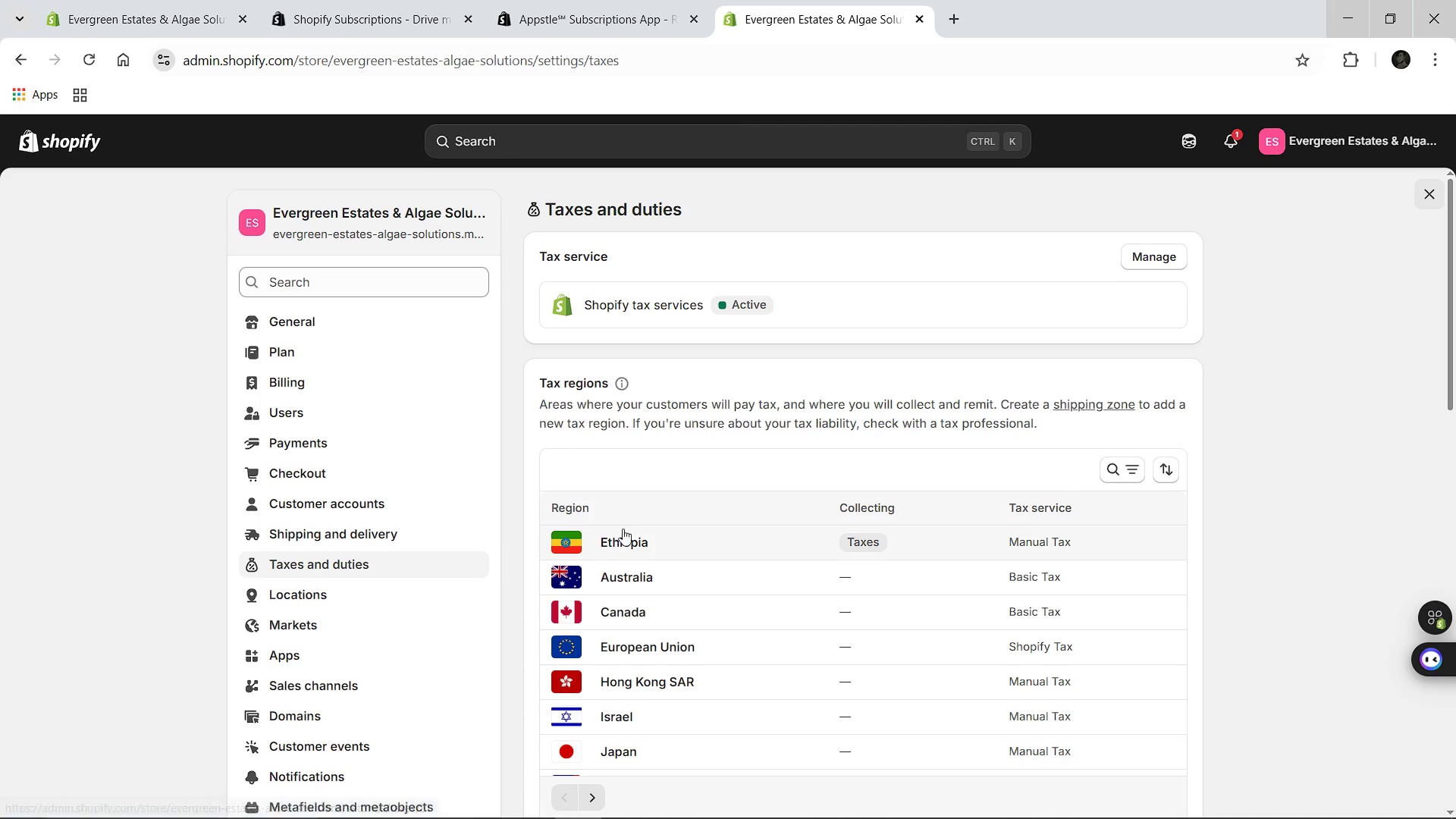 
left_click([618, 541])
 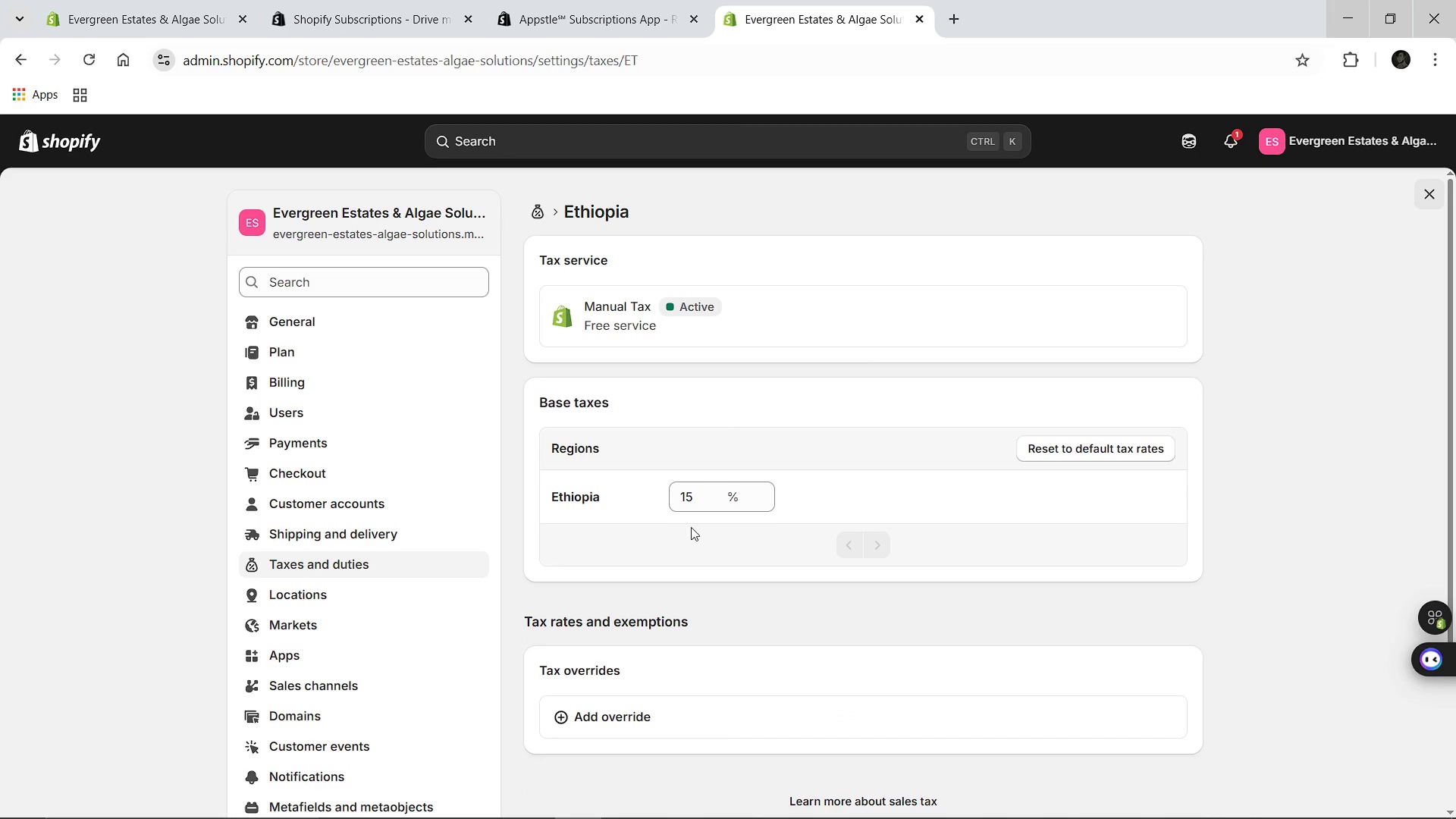 
wait(7.11)
 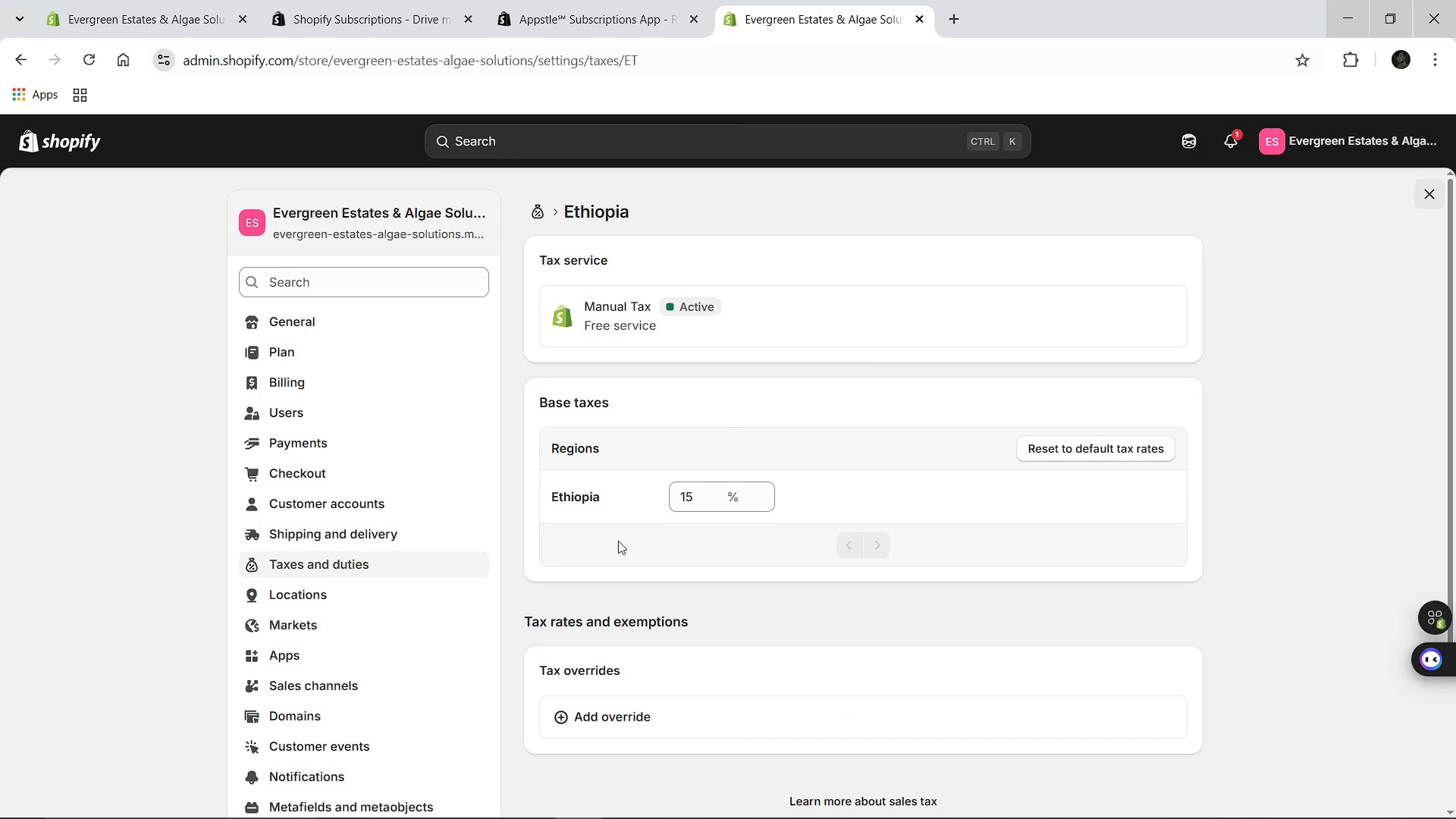 
left_click([596, 720])
 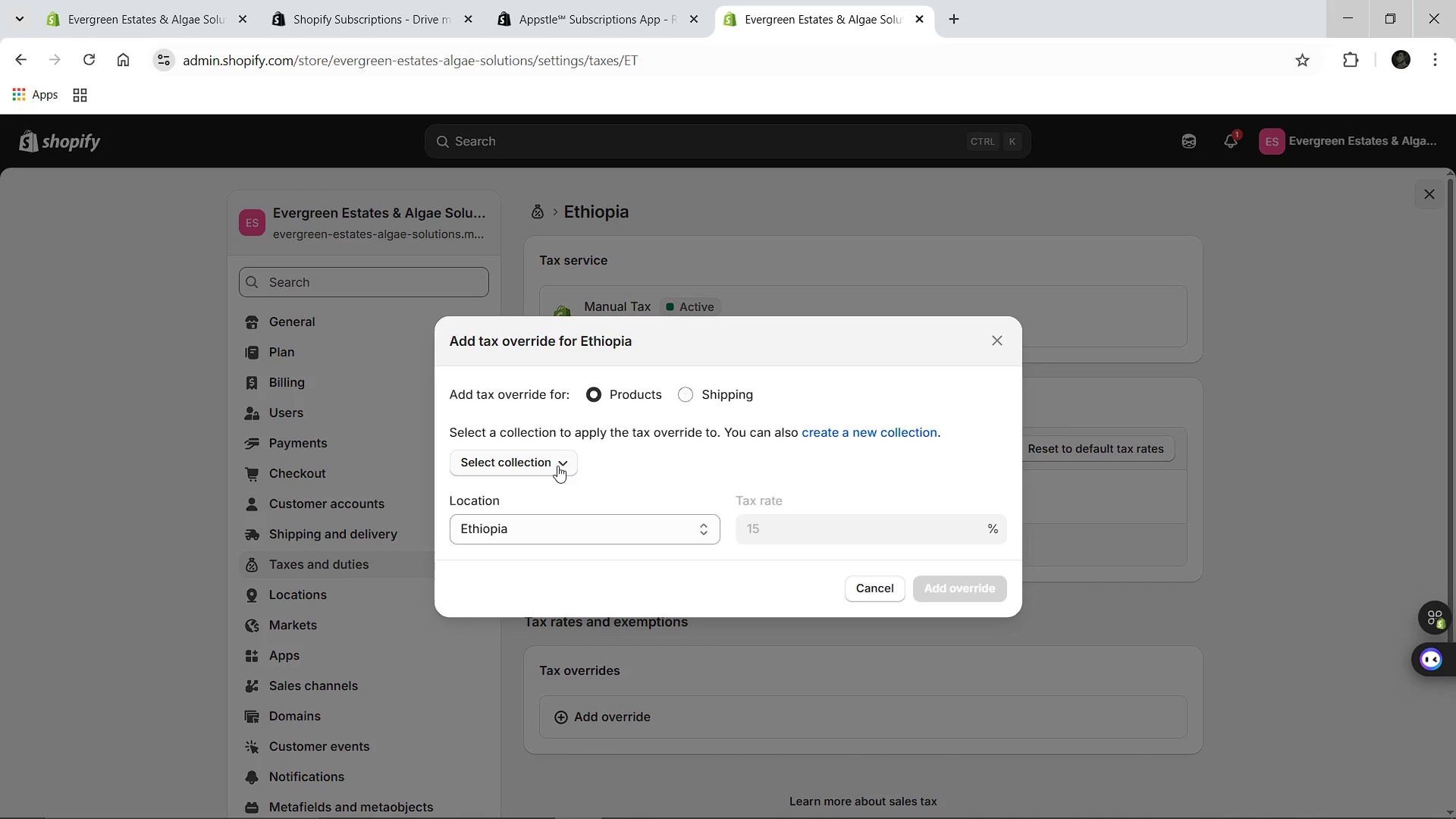 
wait(5.41)
 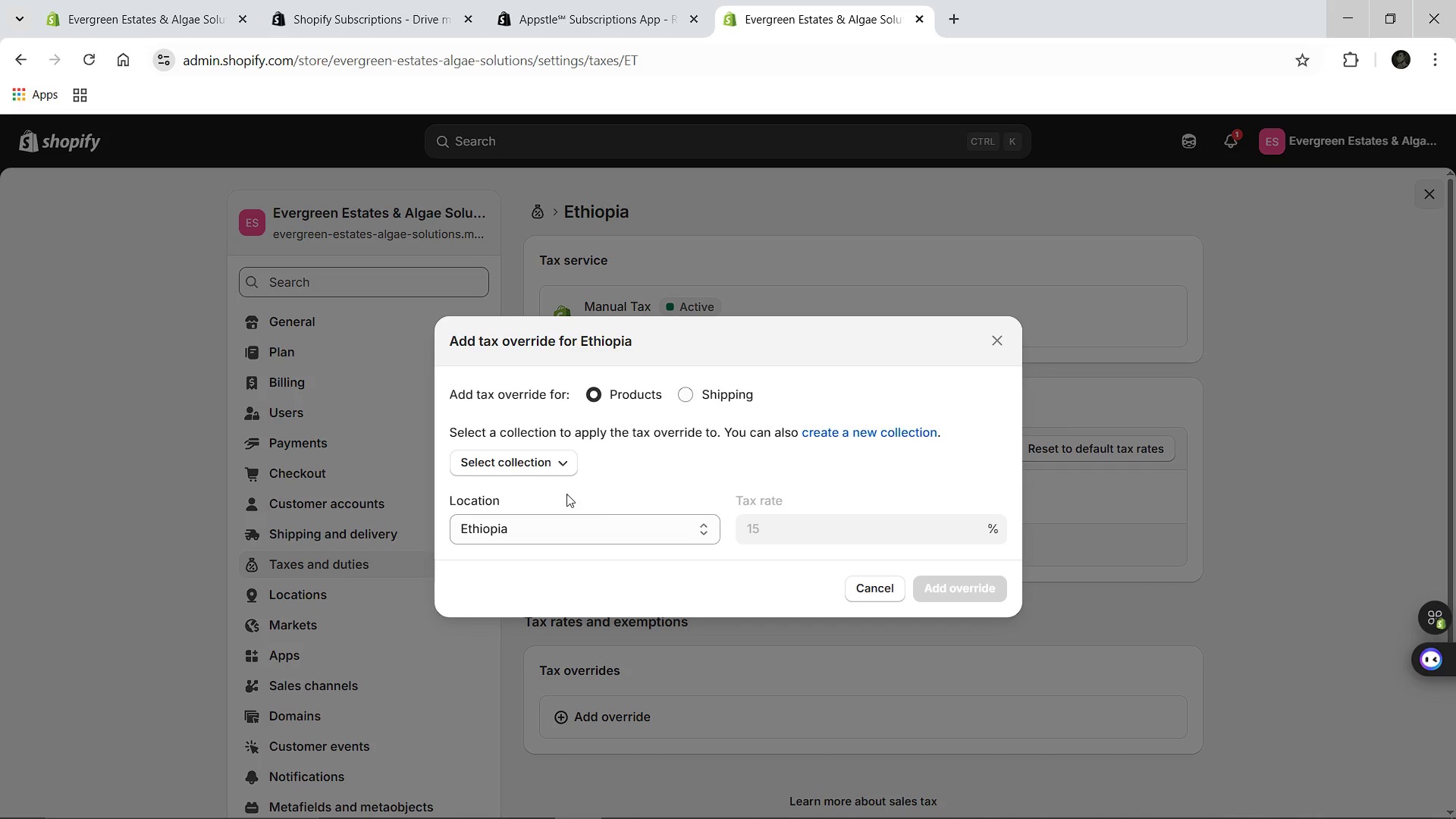 
left_click([552, 464])
 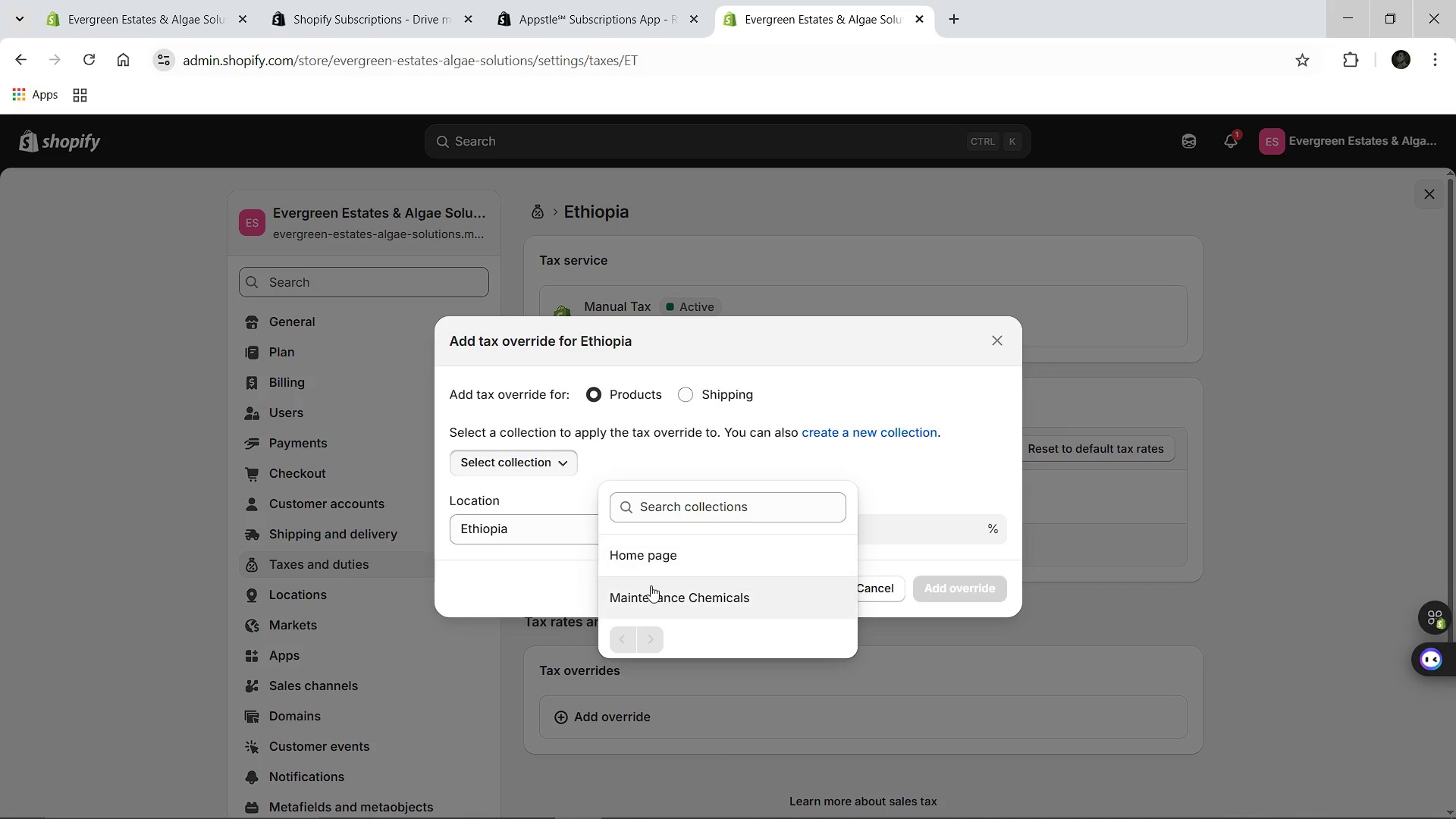 
left_click([651, 597])
 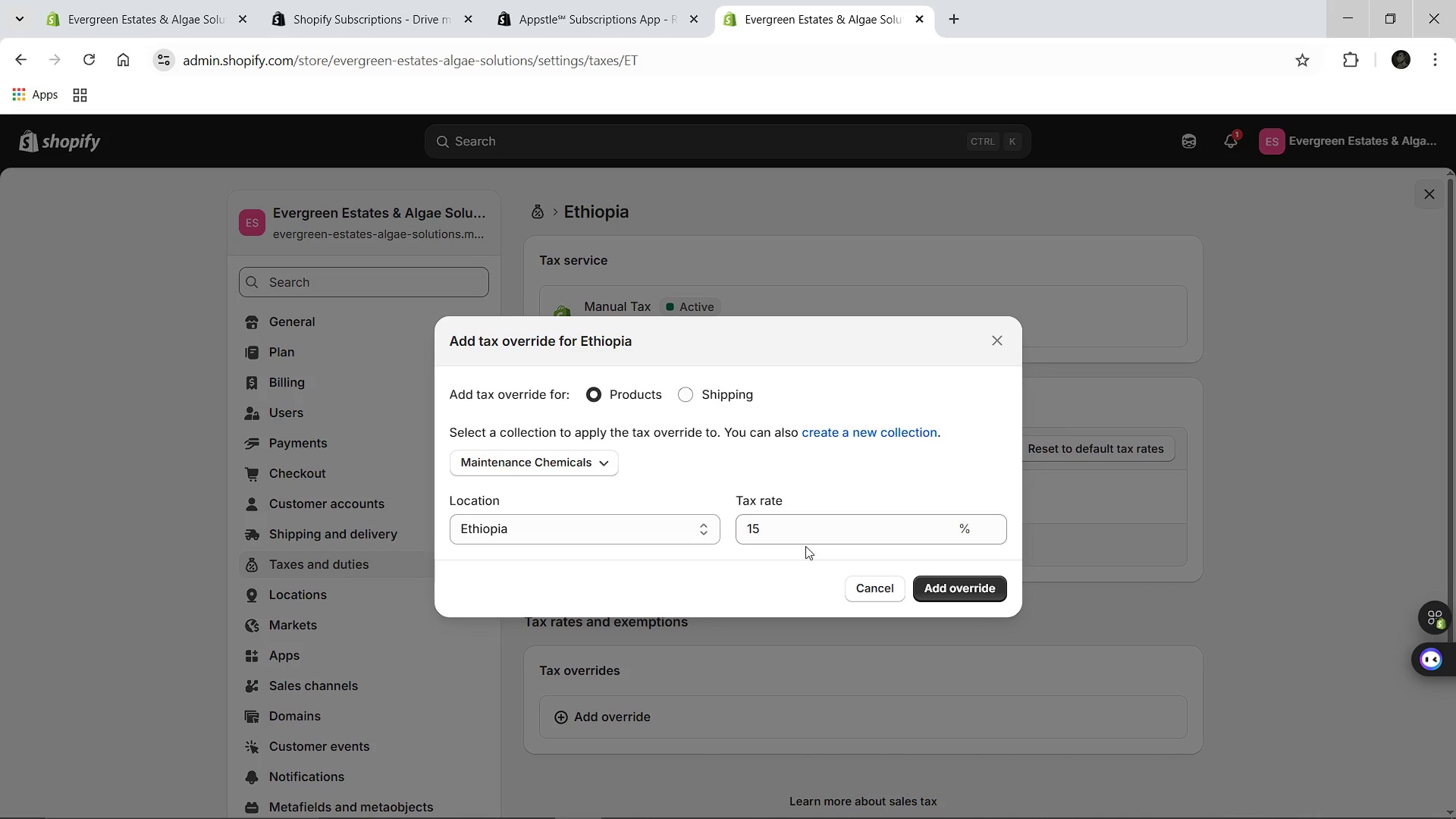 
left_click([809, 534])
 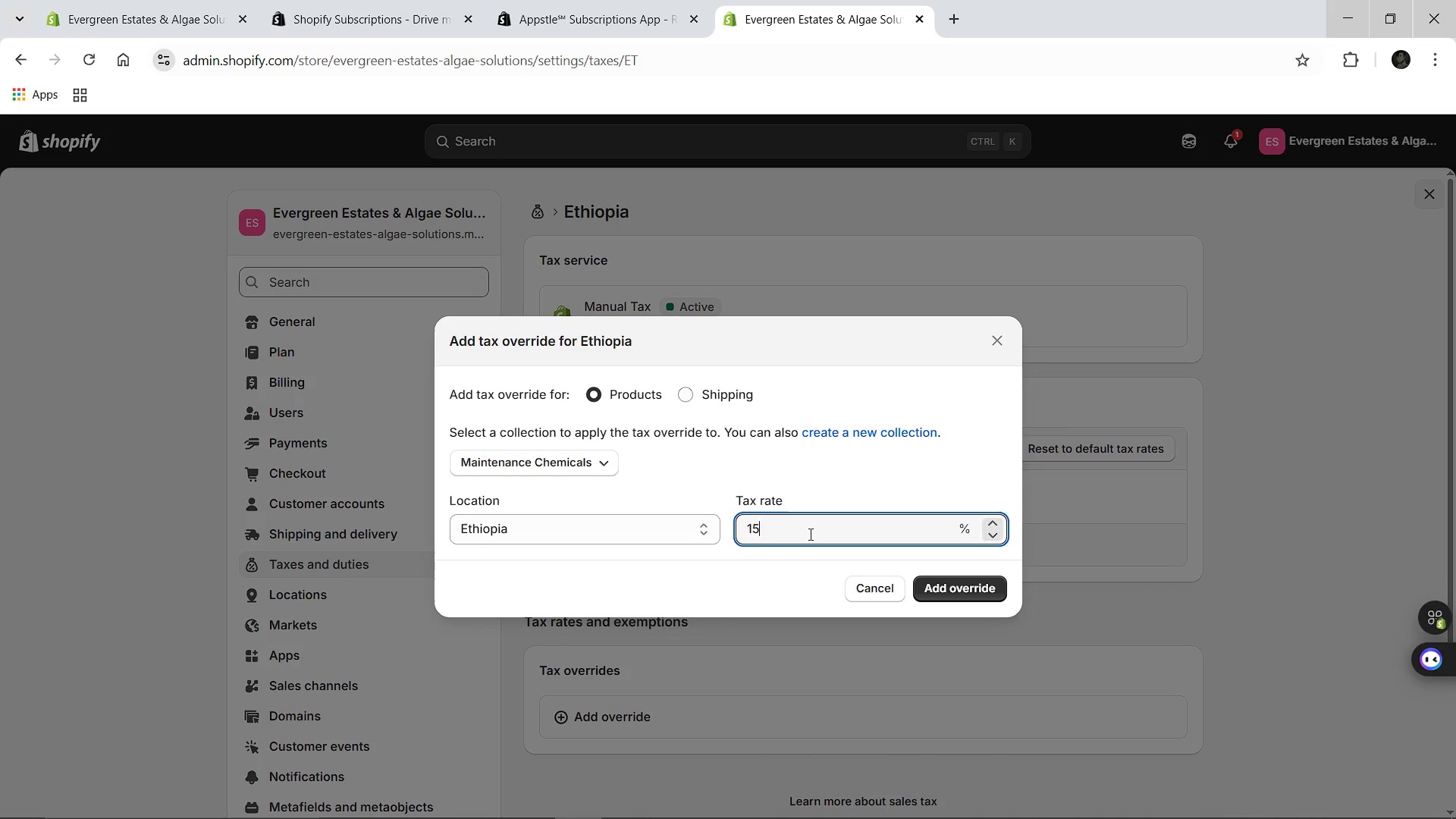 
hold_key(key=Backspace, duration=0.73)
 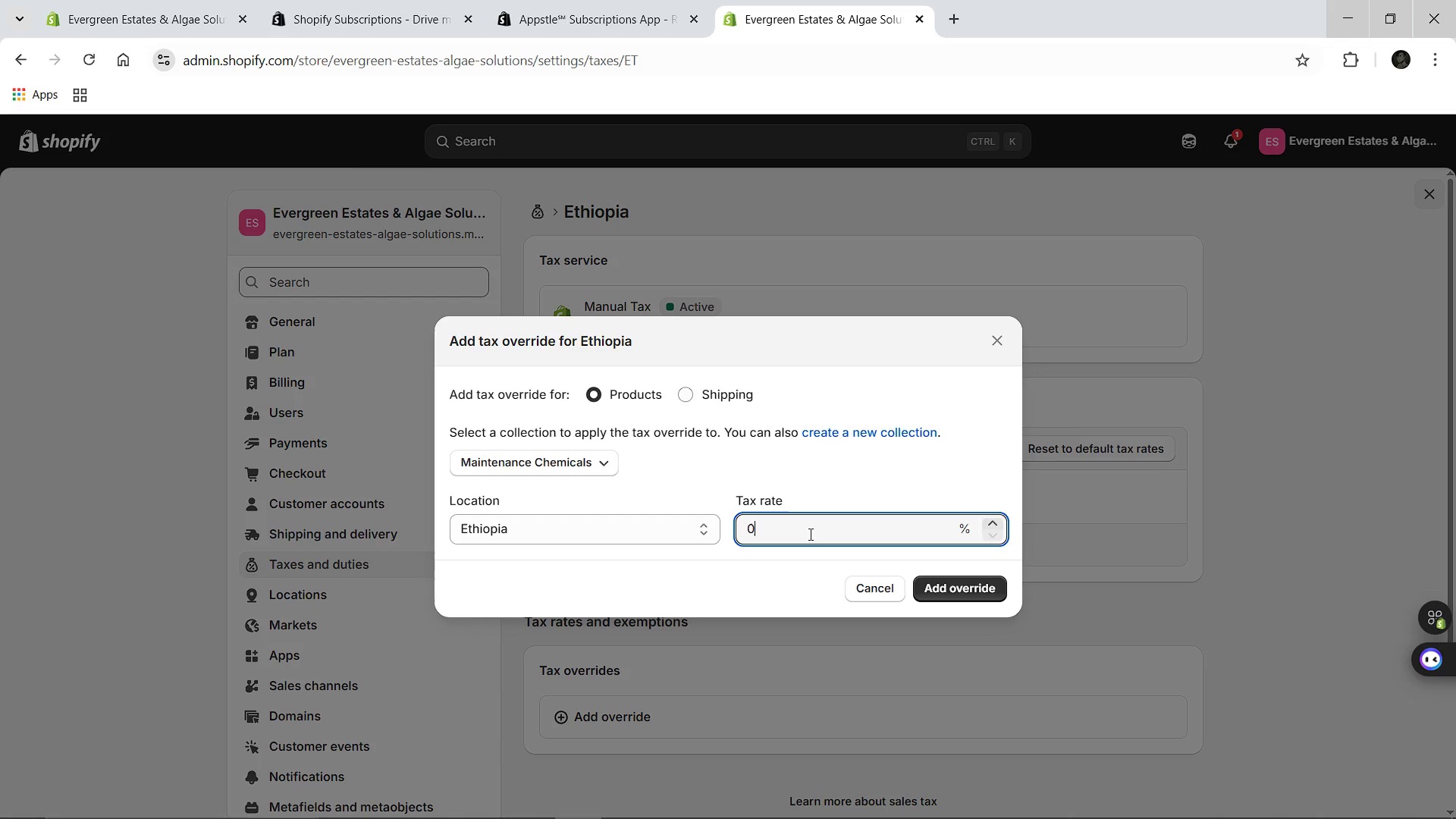 
key(4)
 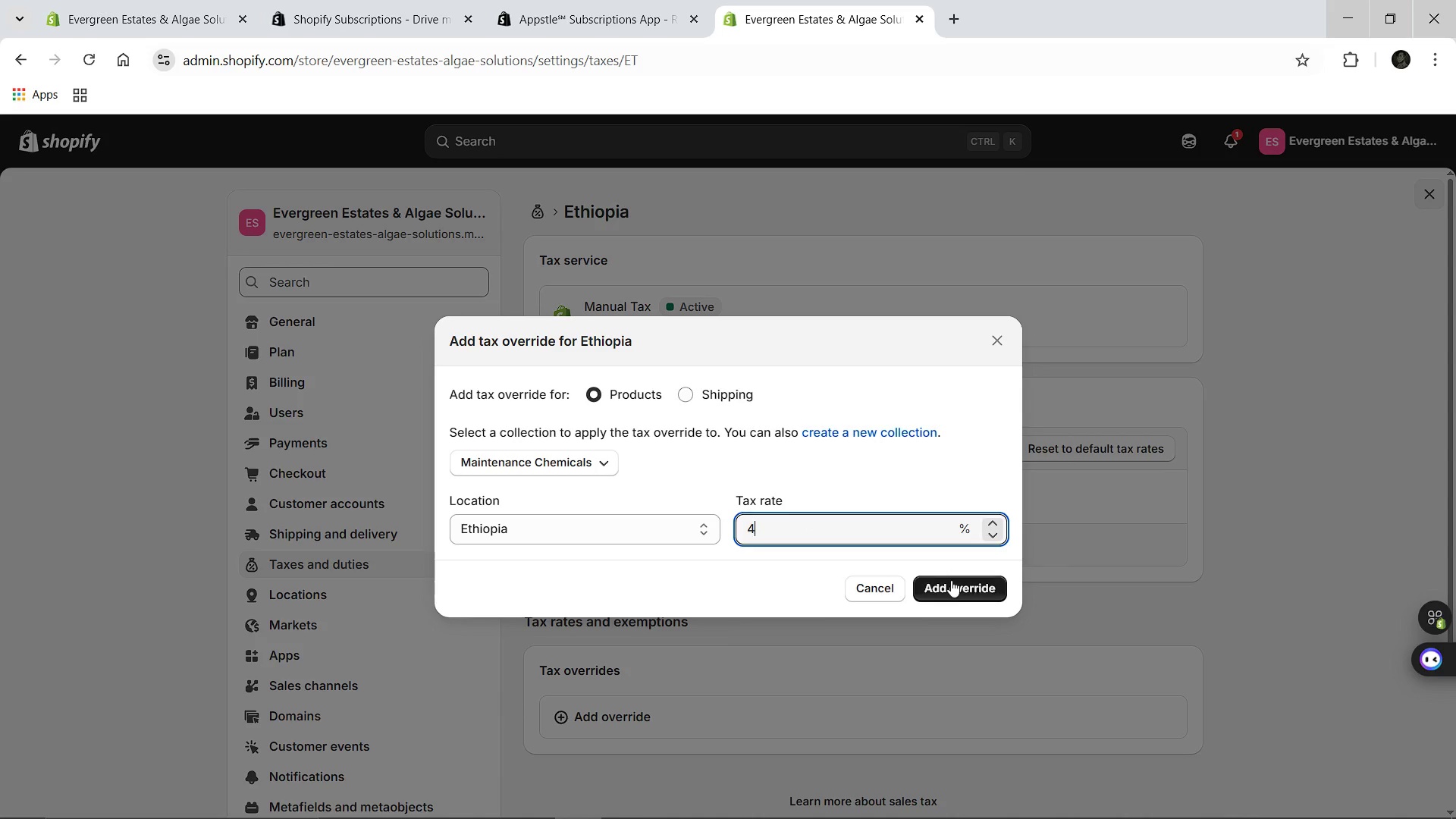 
left_click([951, 582])
 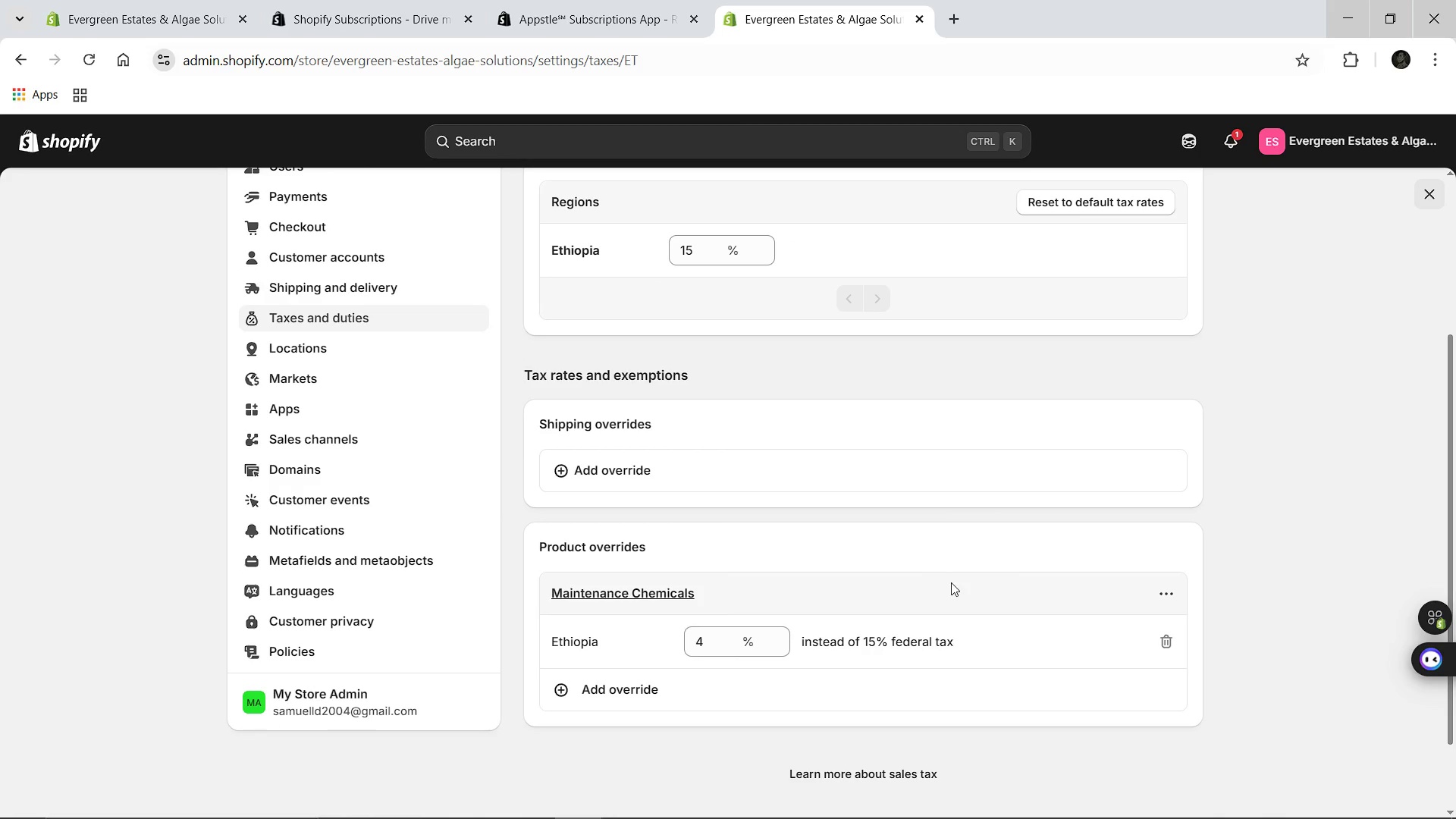 
wait(14.77)
 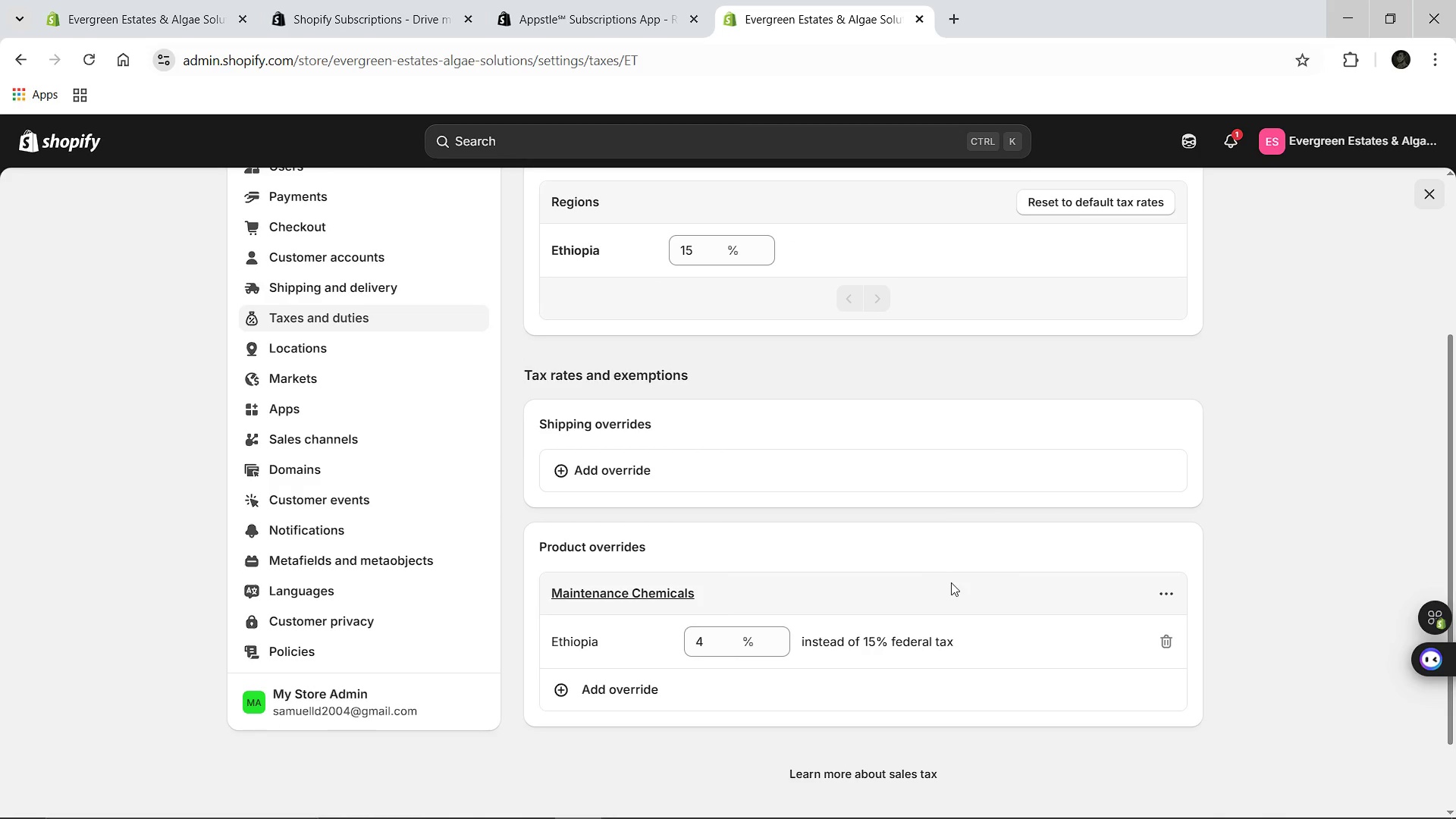 
left_click([73, 156])
 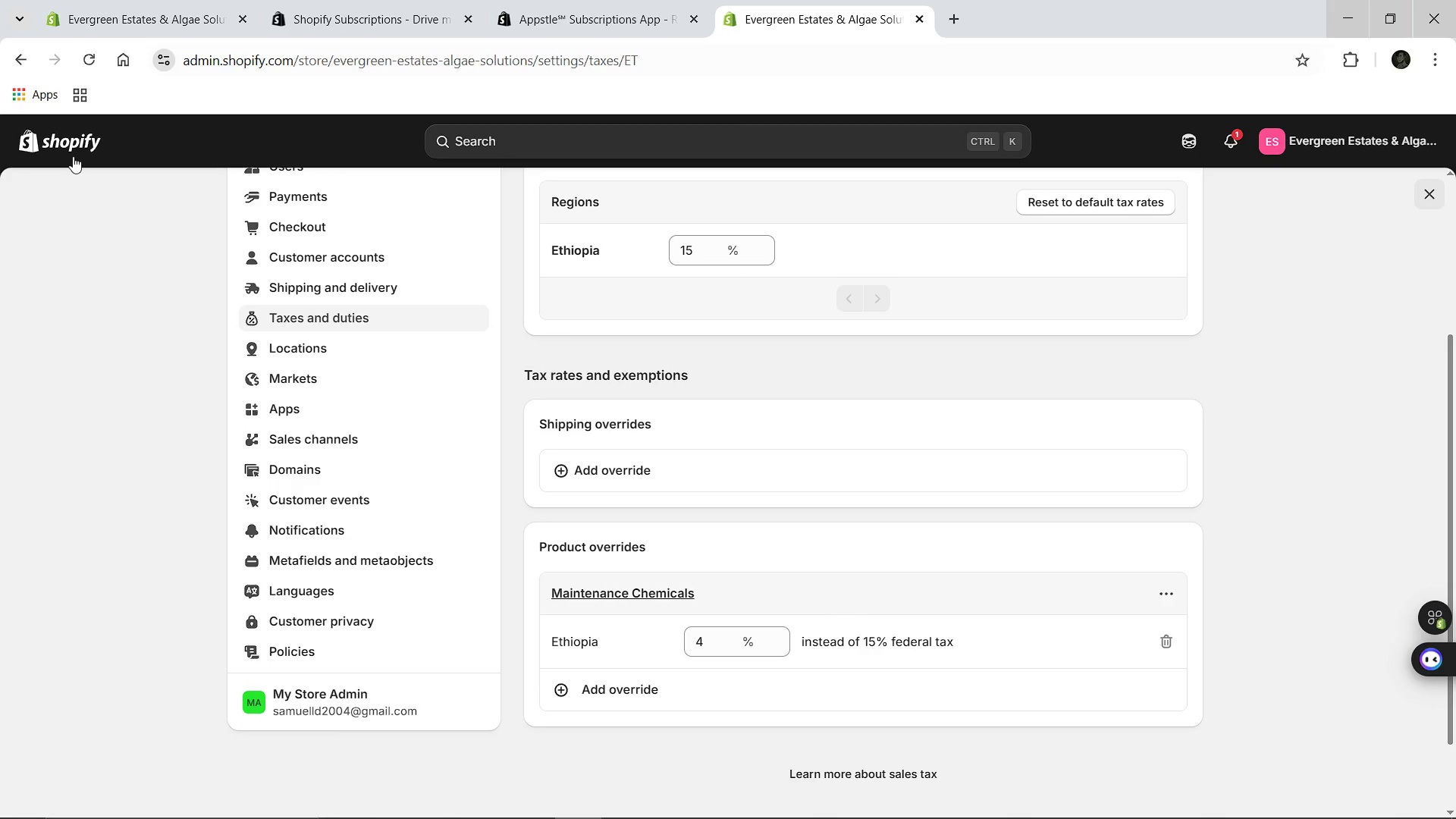 
wait(10.08)
 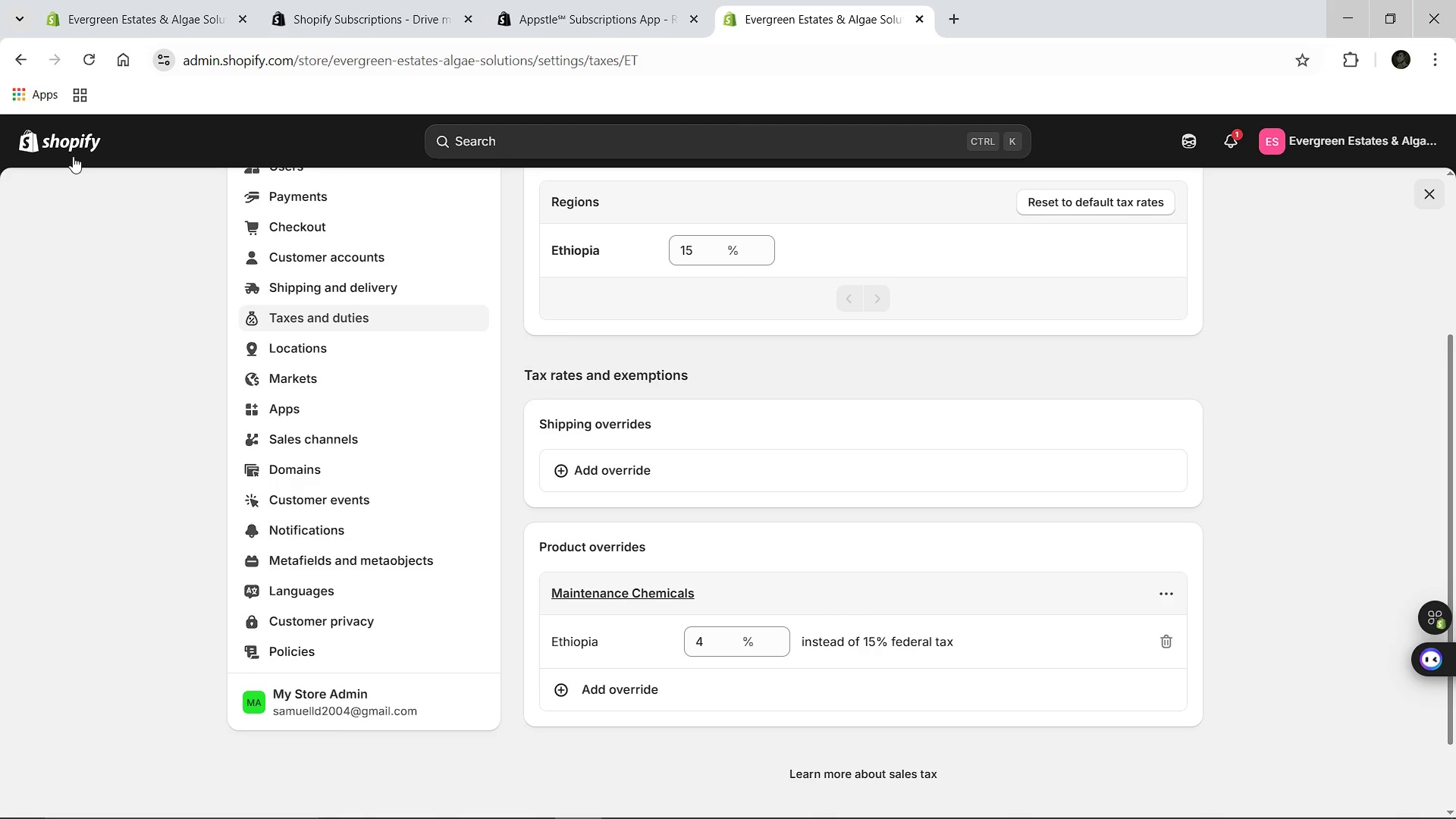 
left_click([71, 133])
 